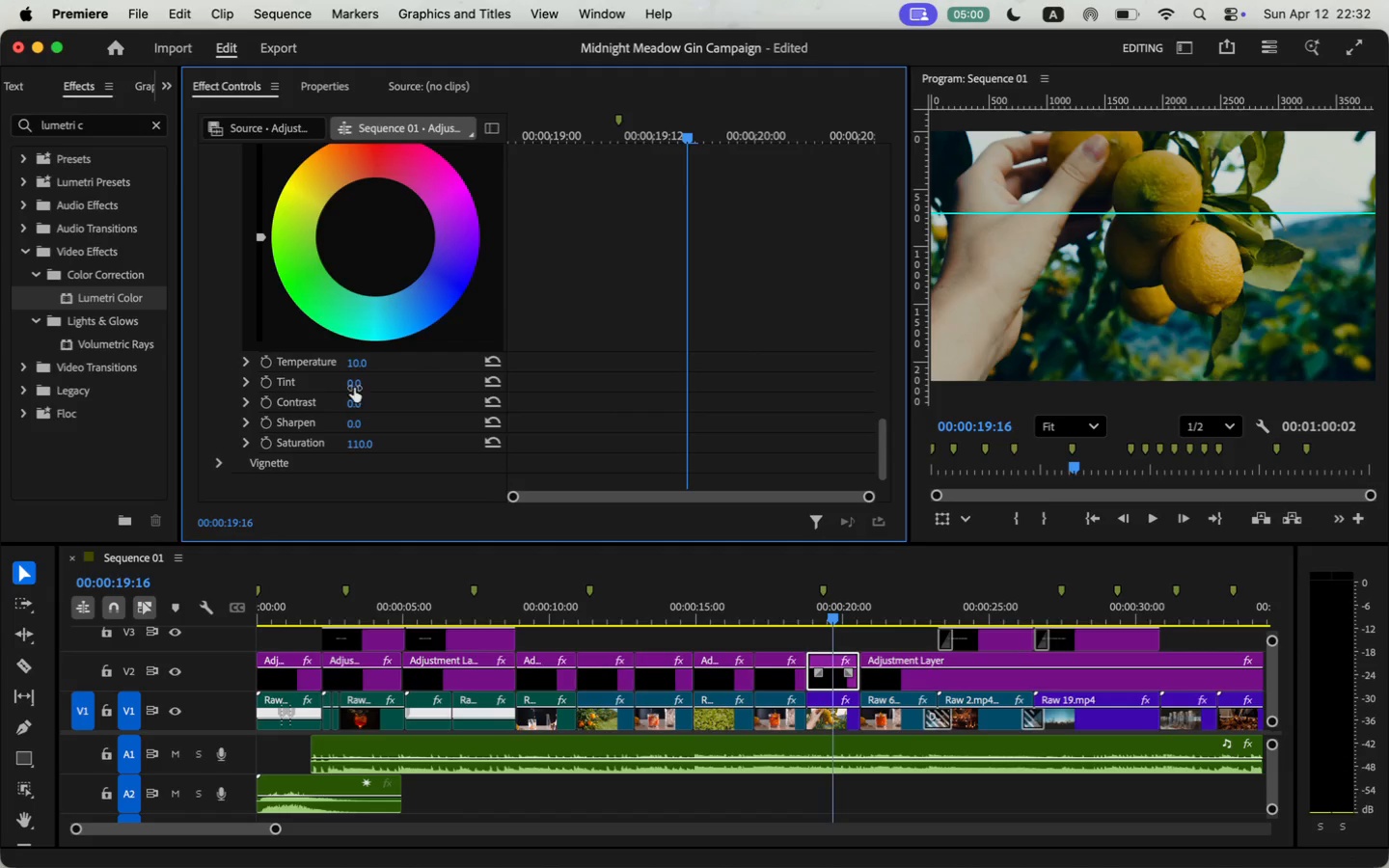 
left_click([355, 384])
 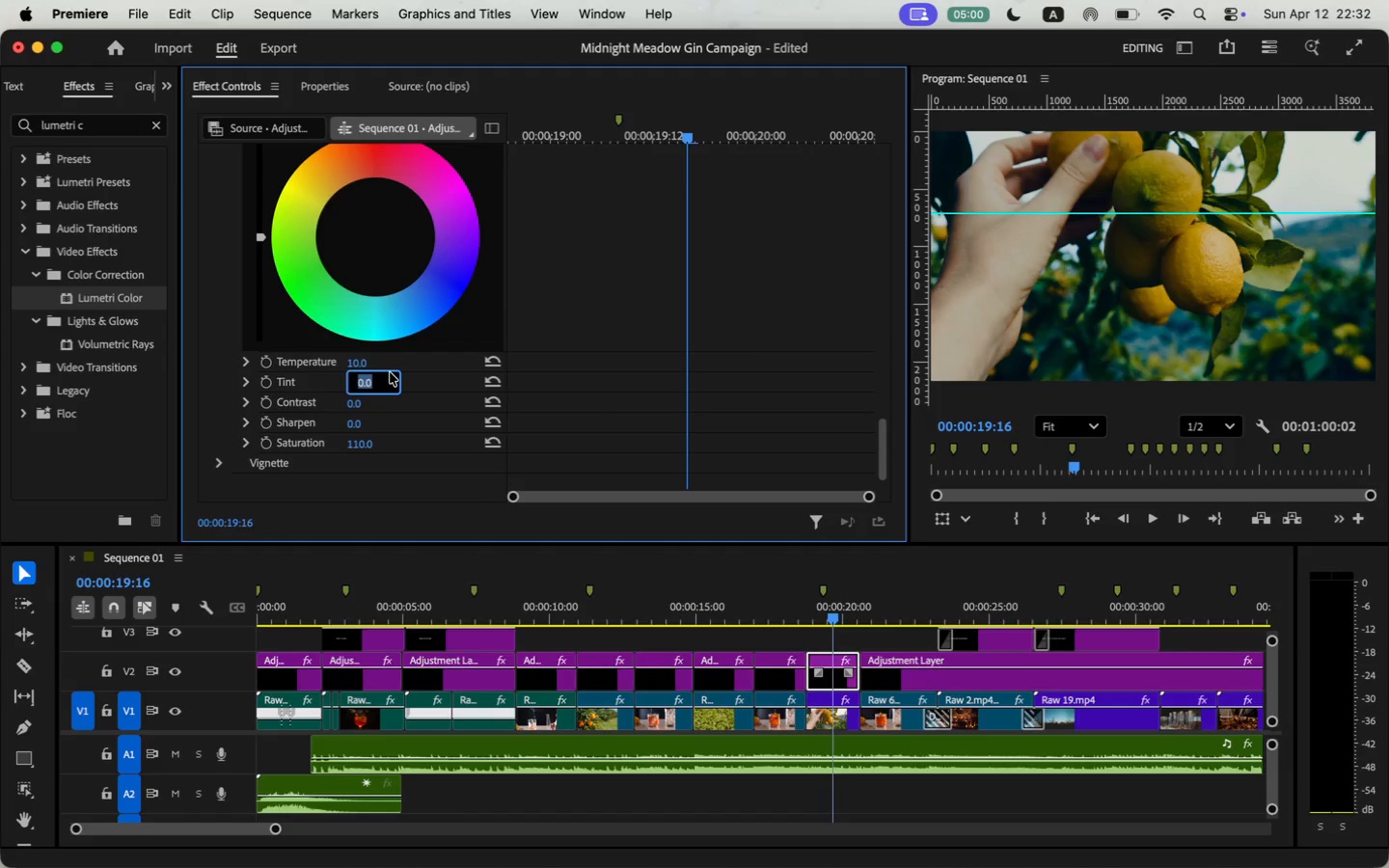 
left_click([418, 374])
 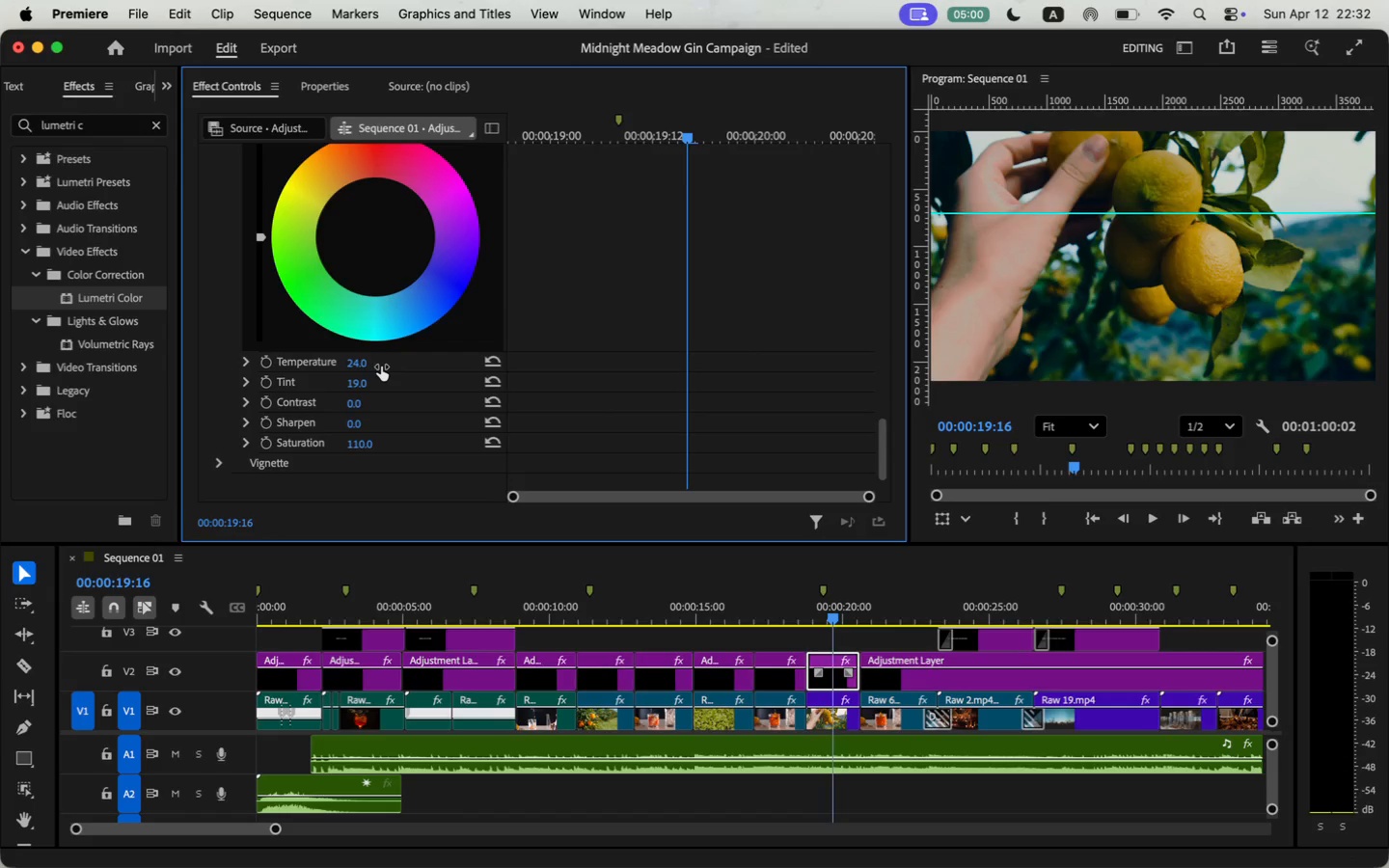 
wait(16.88)
 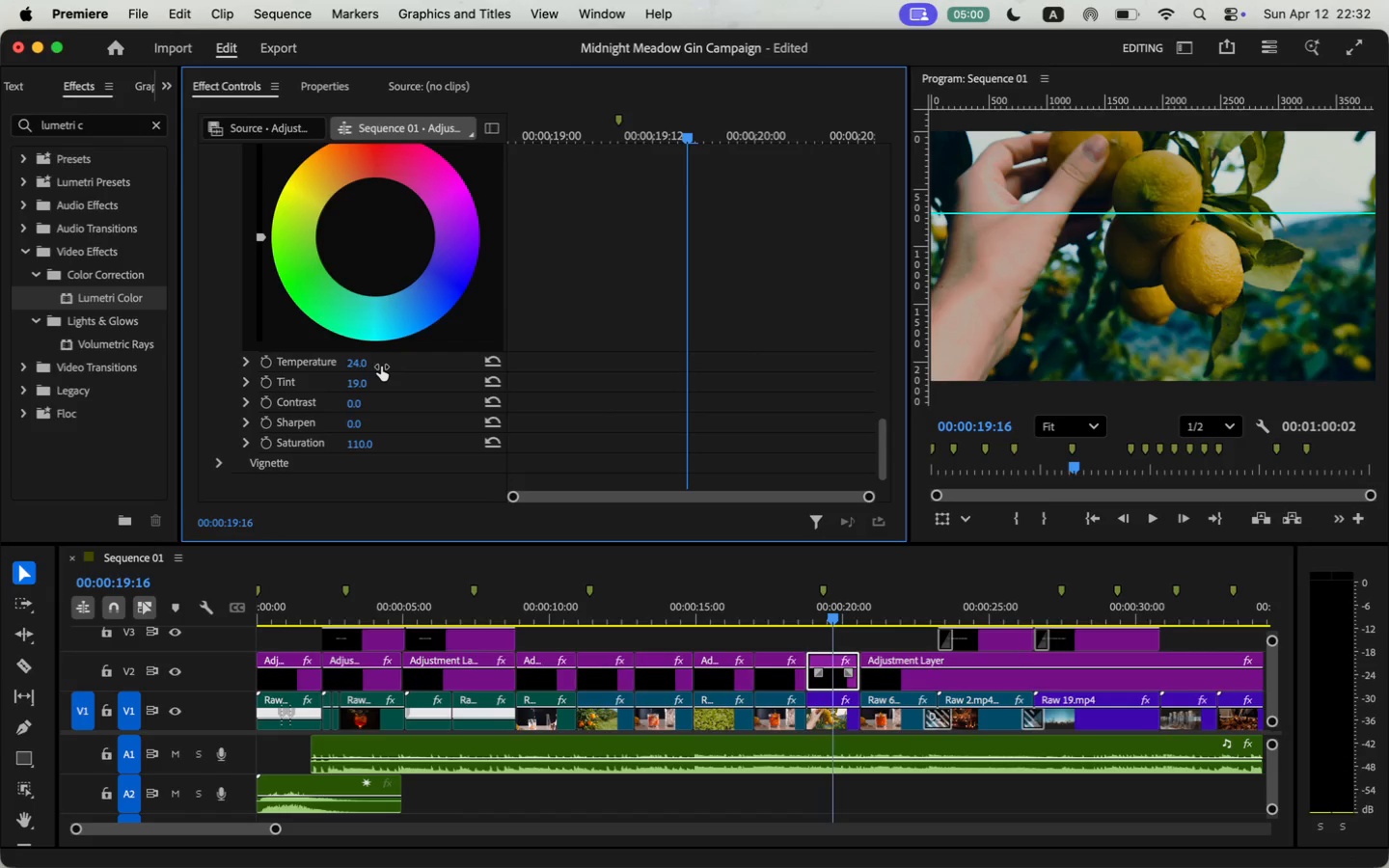 
scroll: coordinate [410, 393], scroll_direction: up, amount: 3.0
 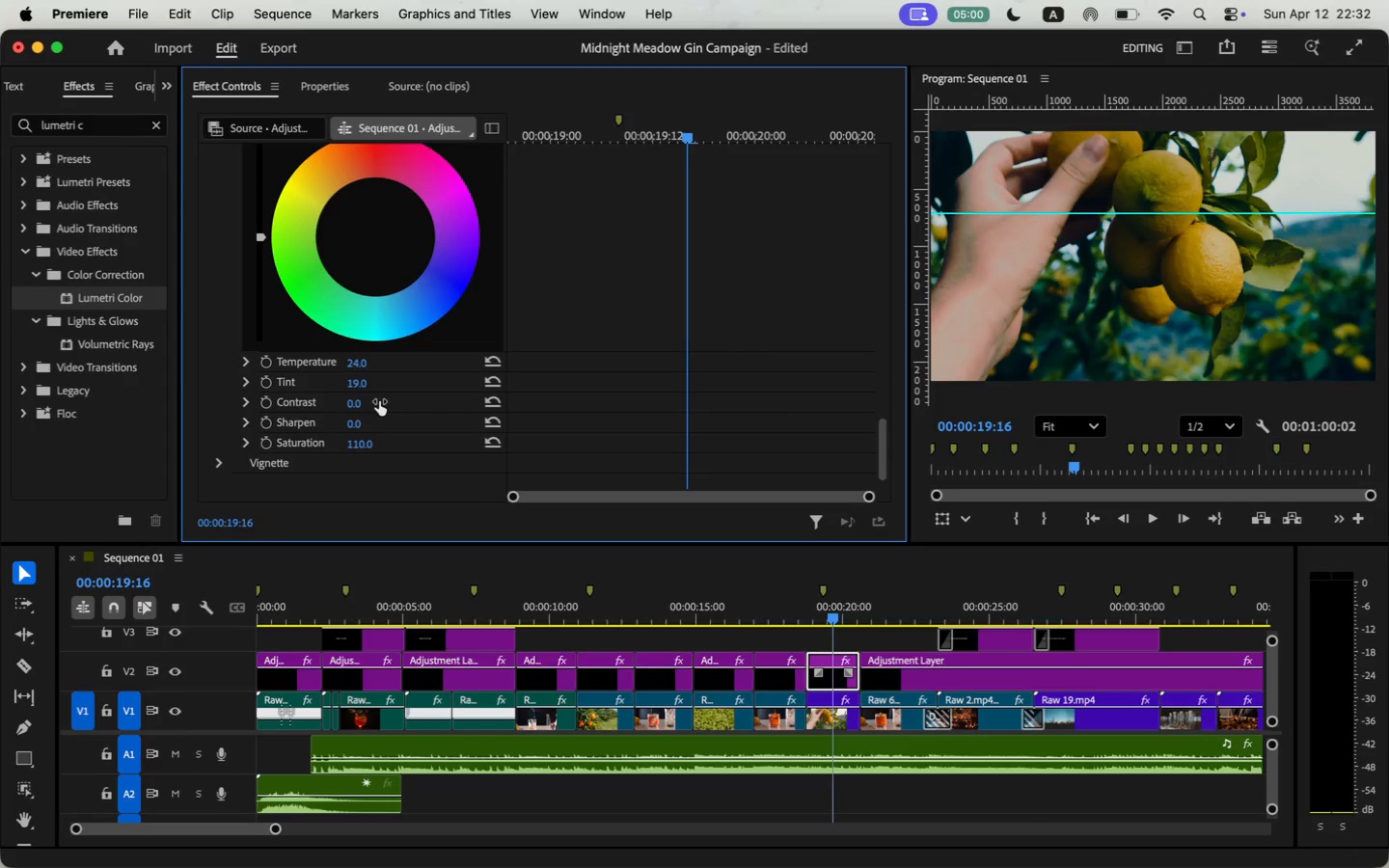 
scroll: coordinate [409, 394], scroll_direction: down, amount: 3.0
 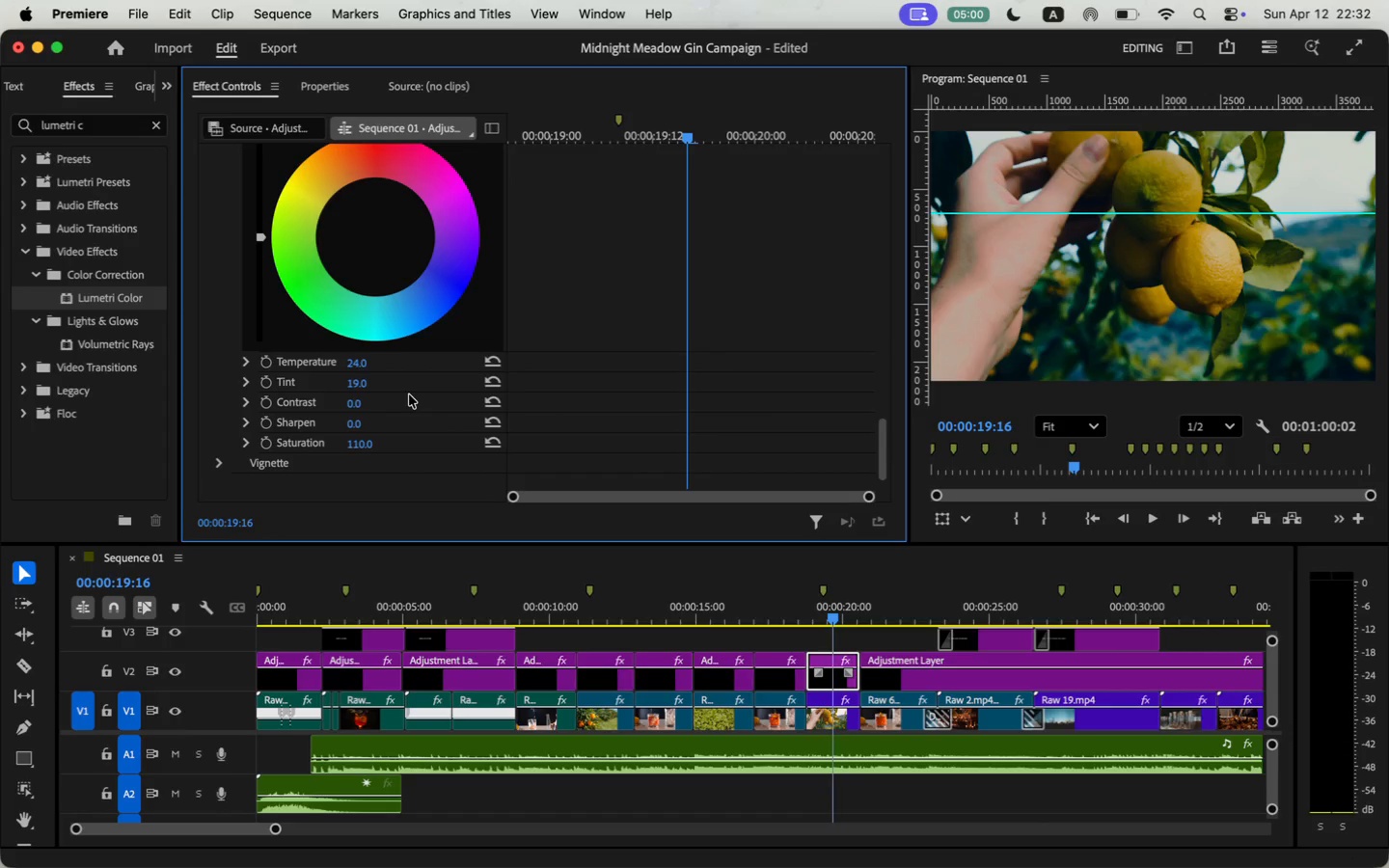 
scroll: coordinate [473, 279], scroll_direction: up, amount: 32.0
 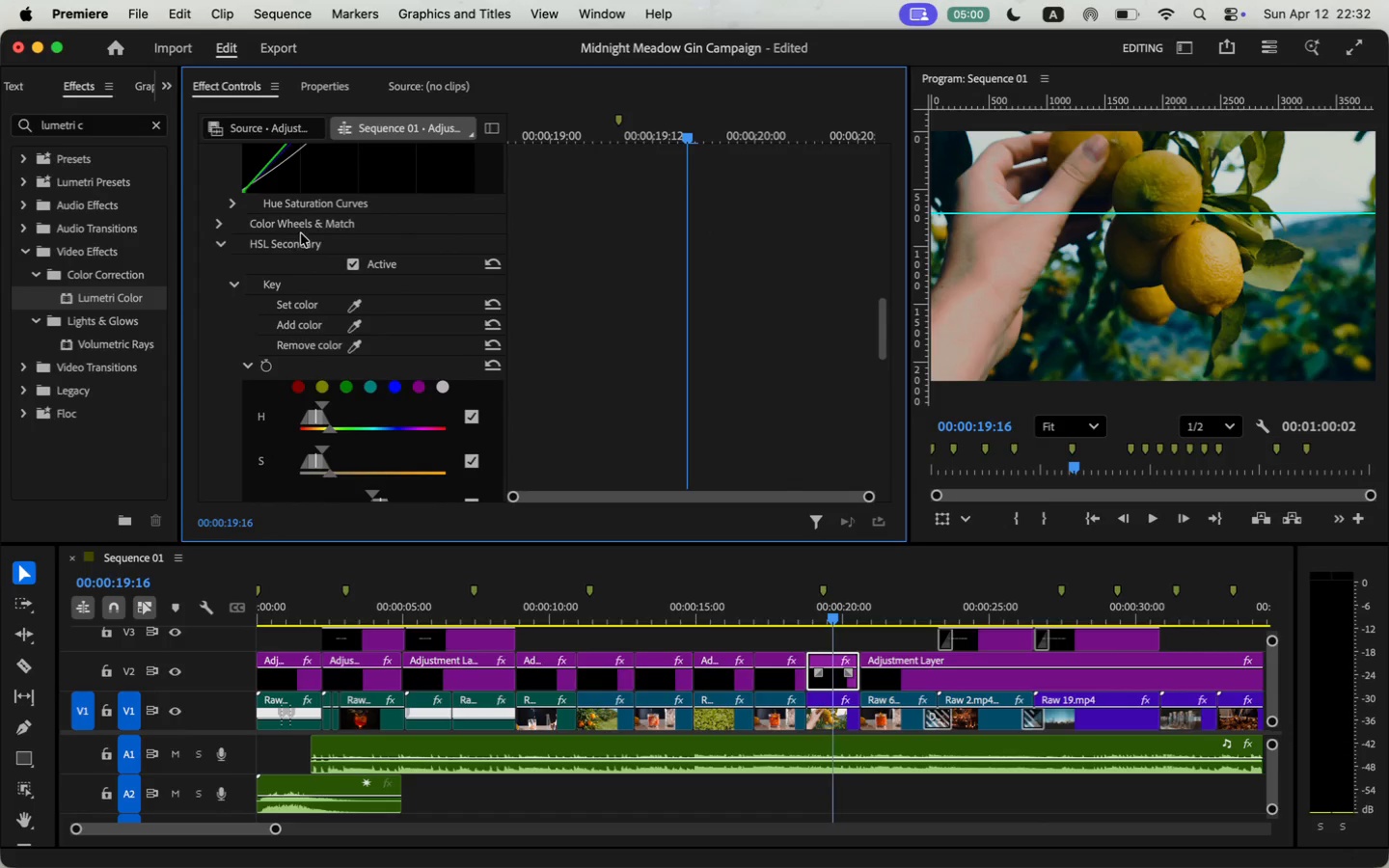 
left_click([222, 245])
 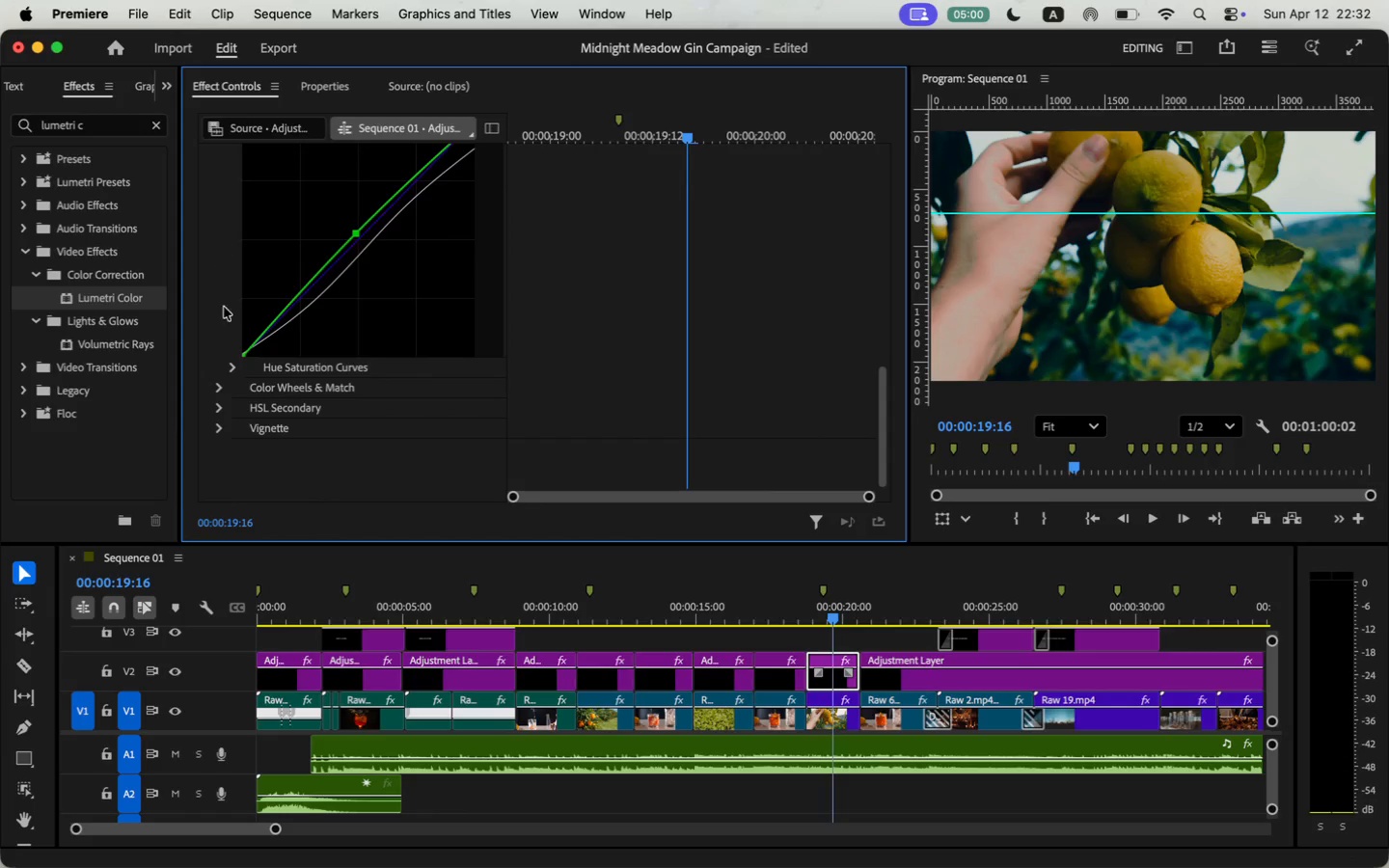 
left_click([231, 406])
 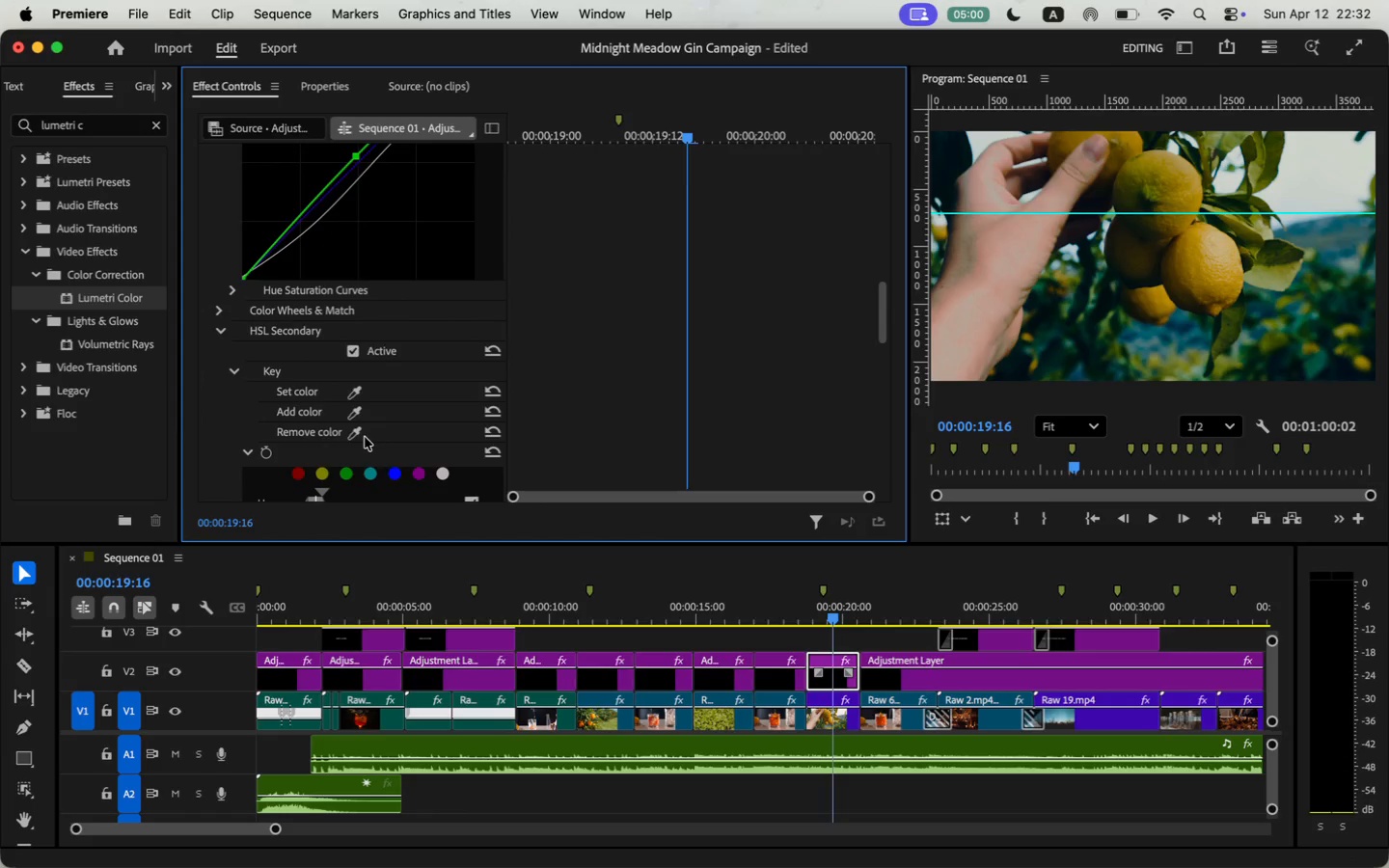 
scroll: coordinate [410, 475], scroll_direction: down, amount: 4.0
 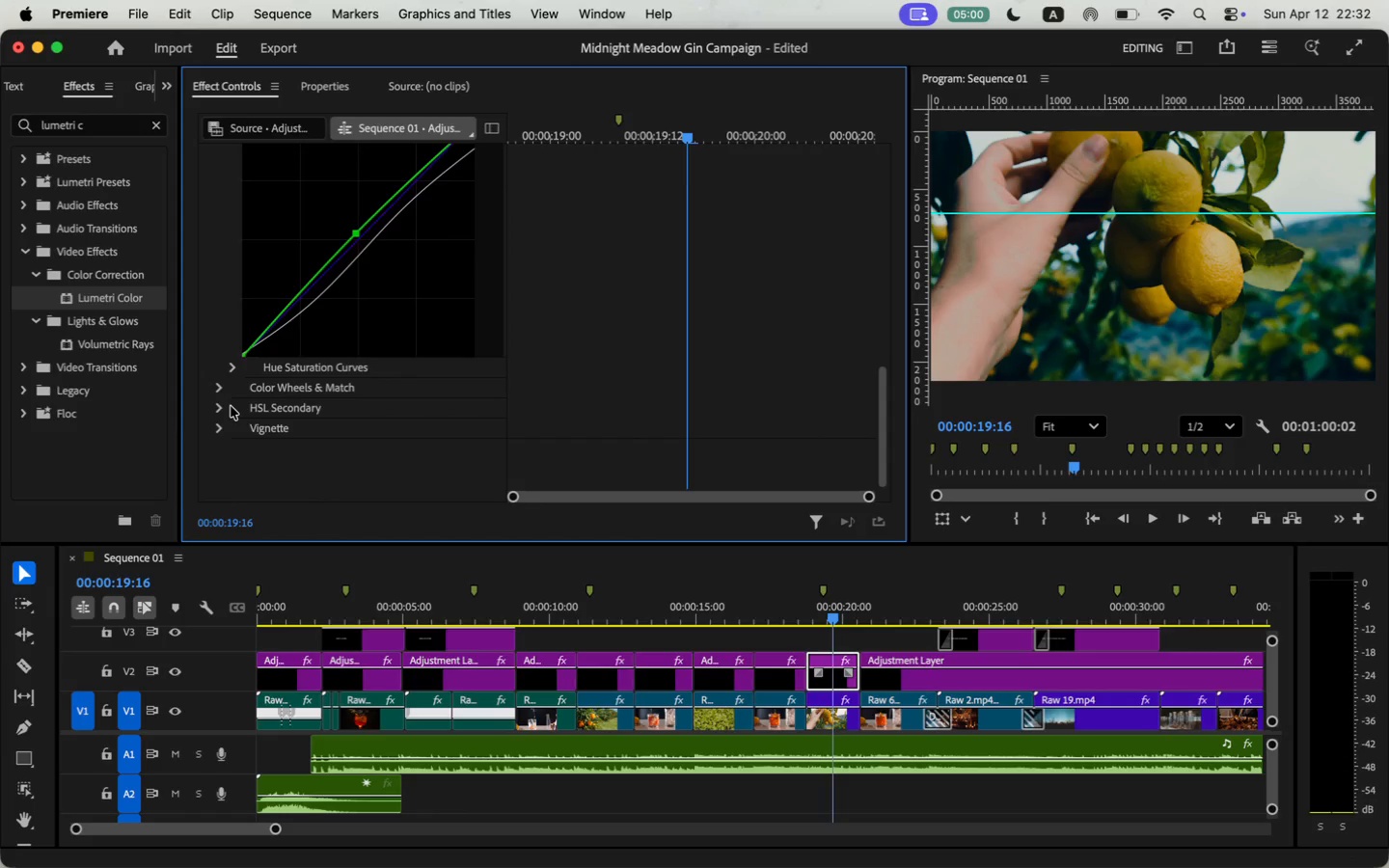 
left_click([352, 393])
 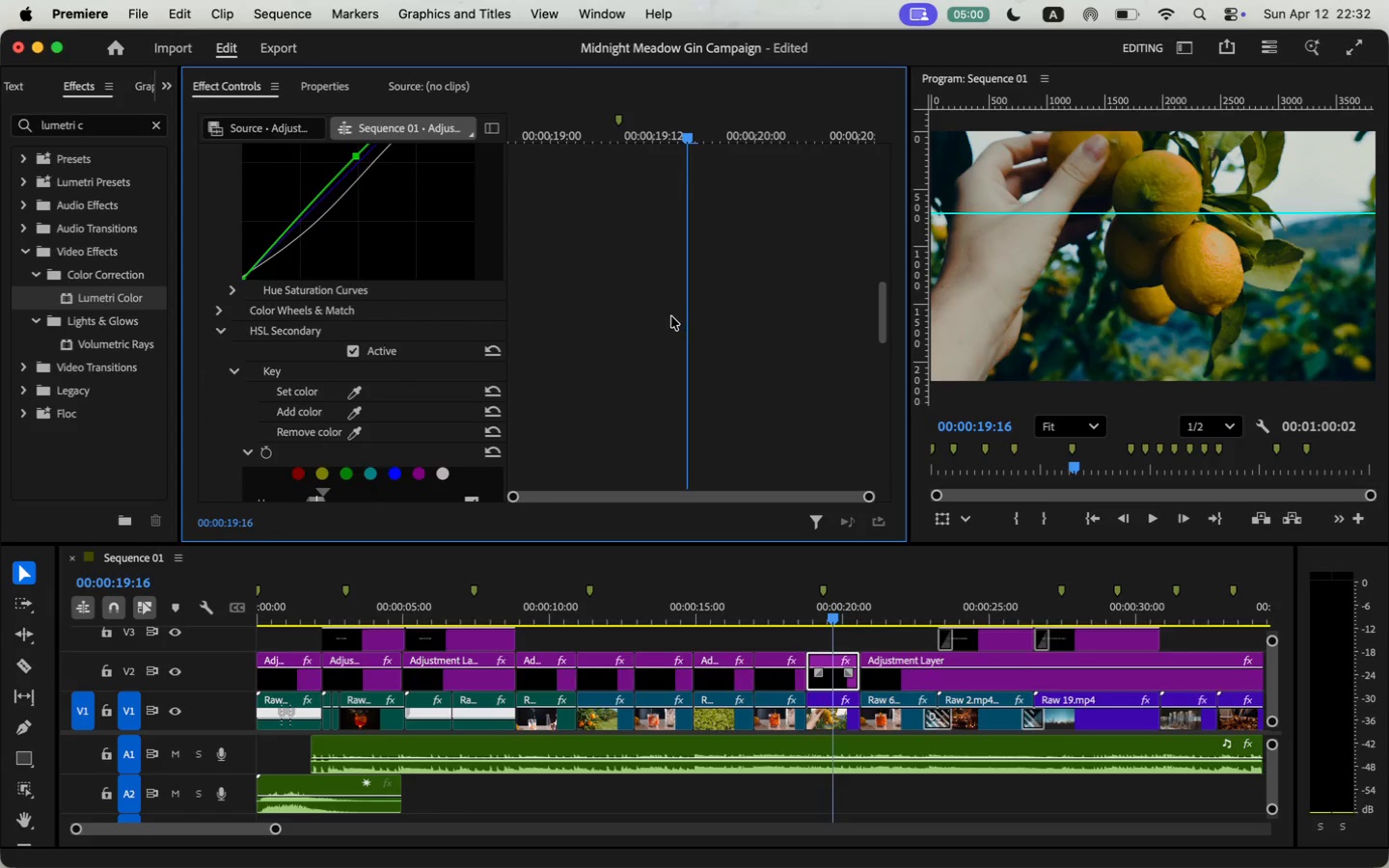 
wait(5.22)
 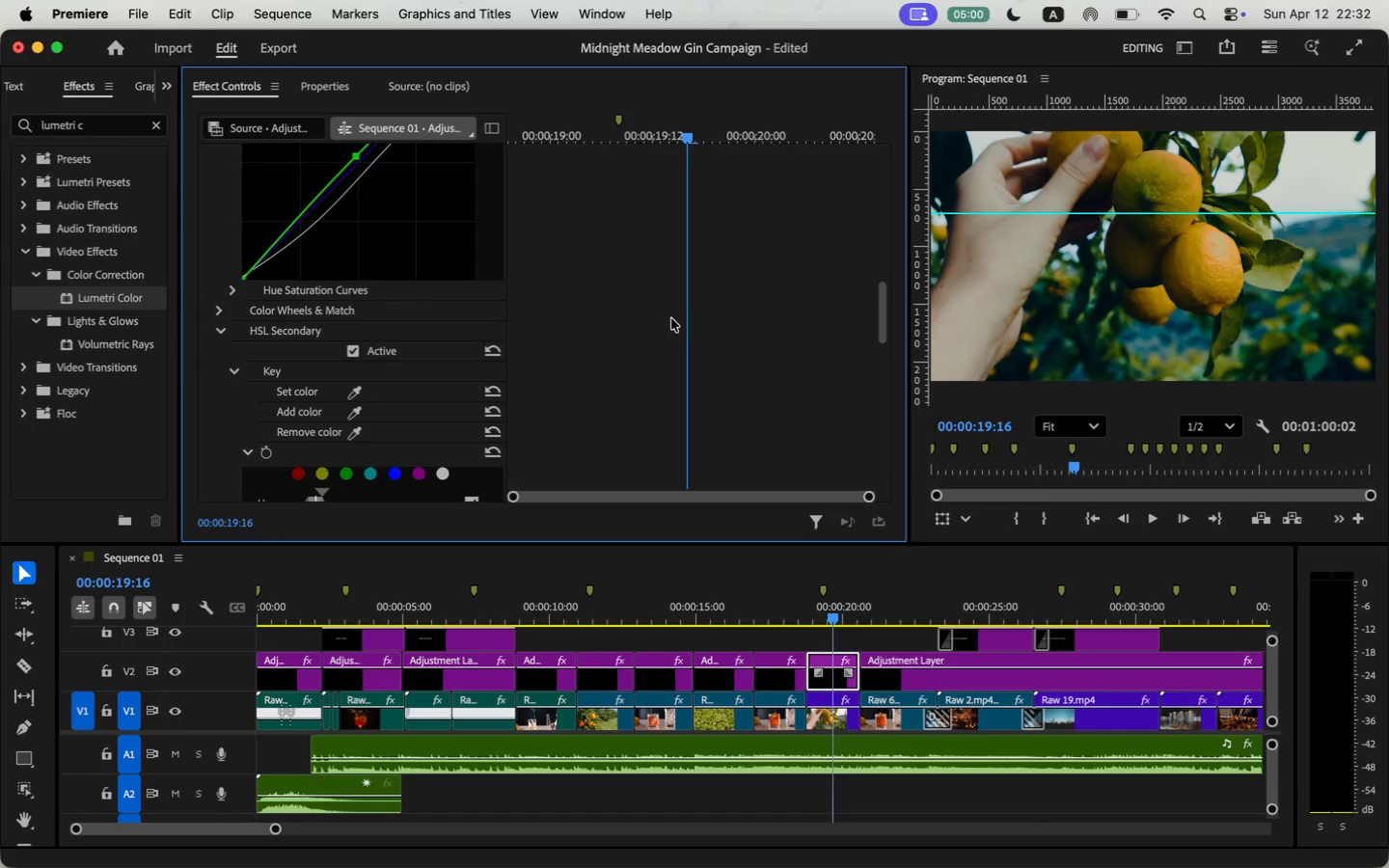 
key(Meta+Z)
 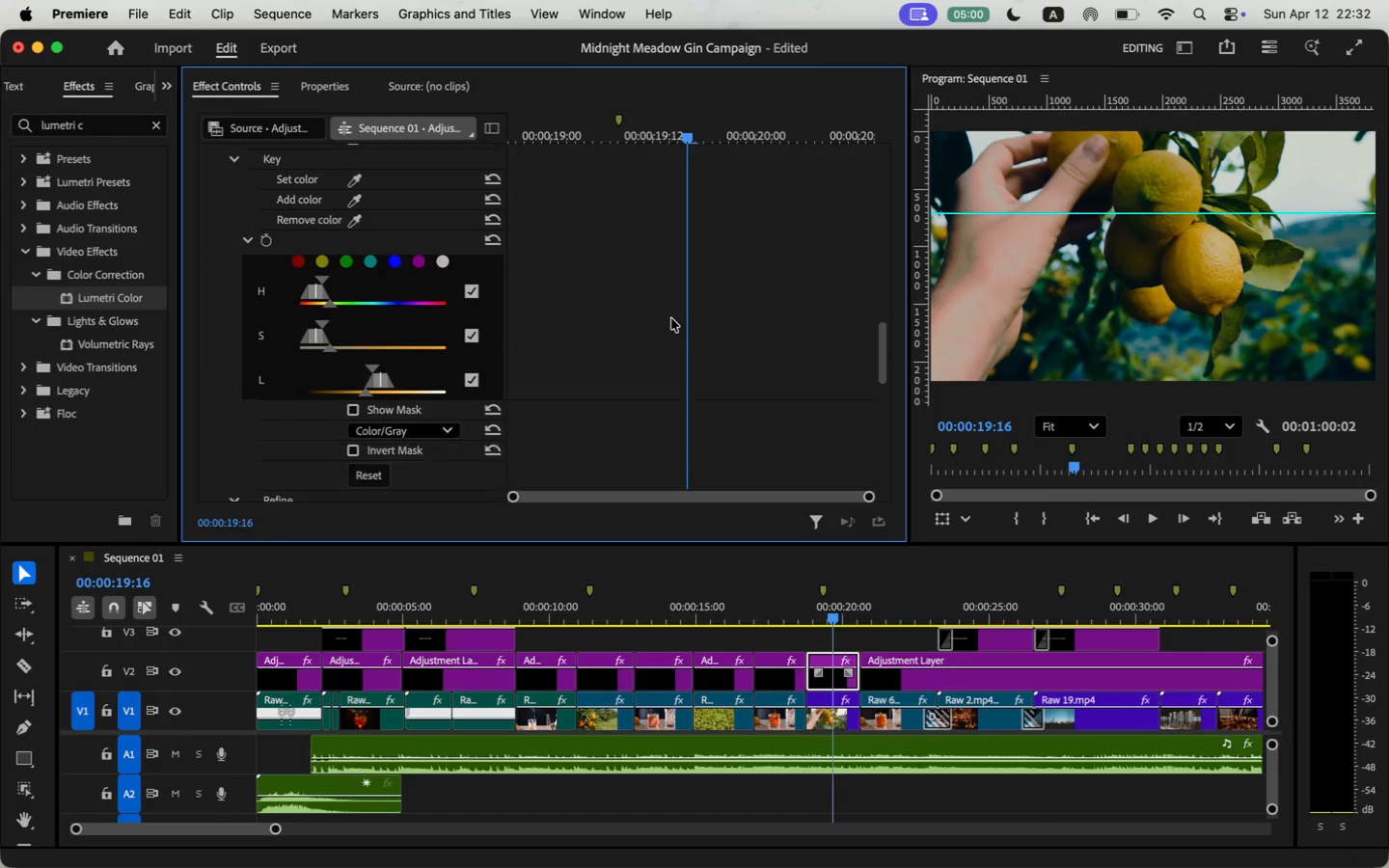 
scroll: coordinate [674, 315], scroll_direction: down, amount: 24.0
 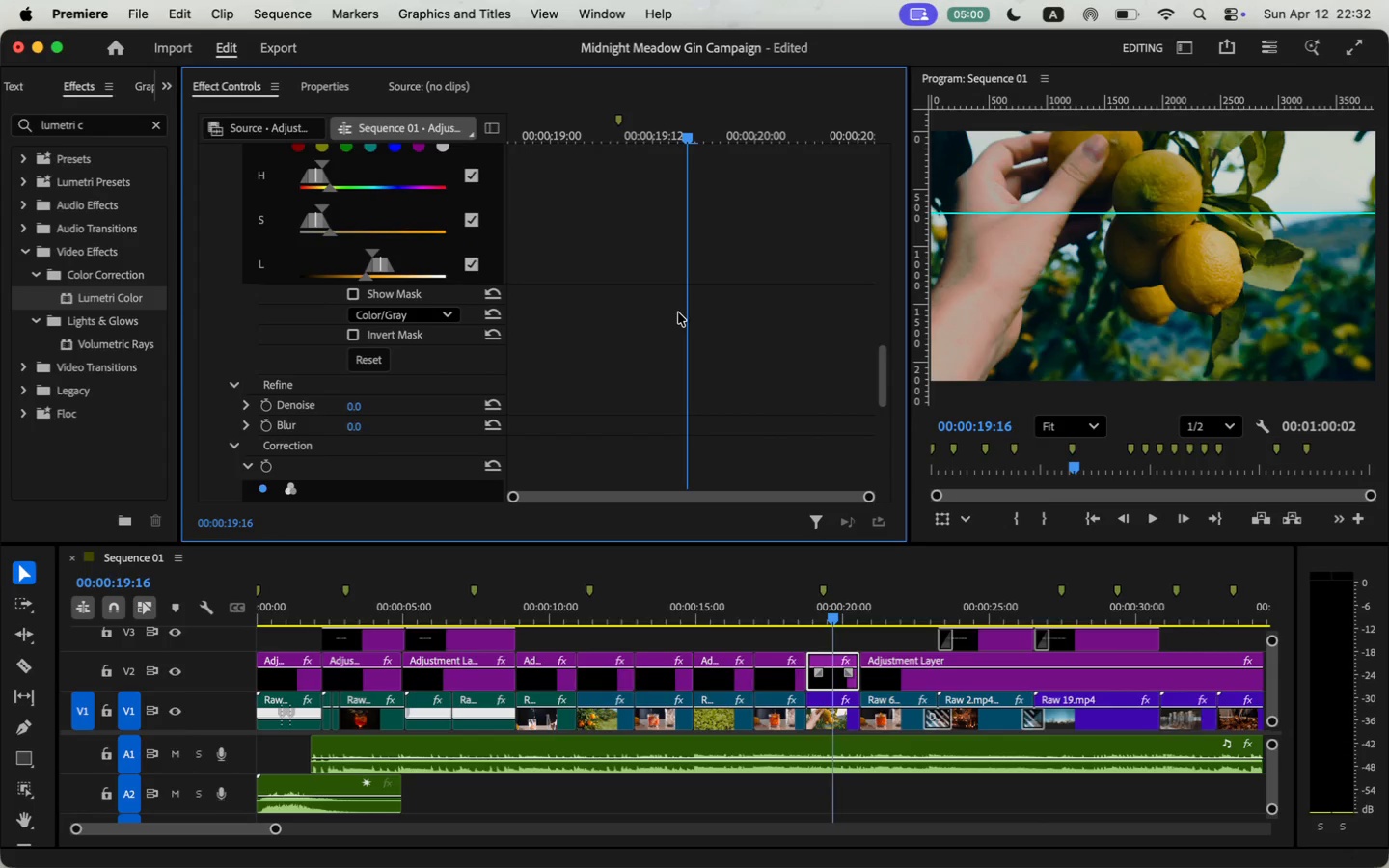 
scroll: coordinate [679, 380], scroll_direction: up, amount: 46.0
 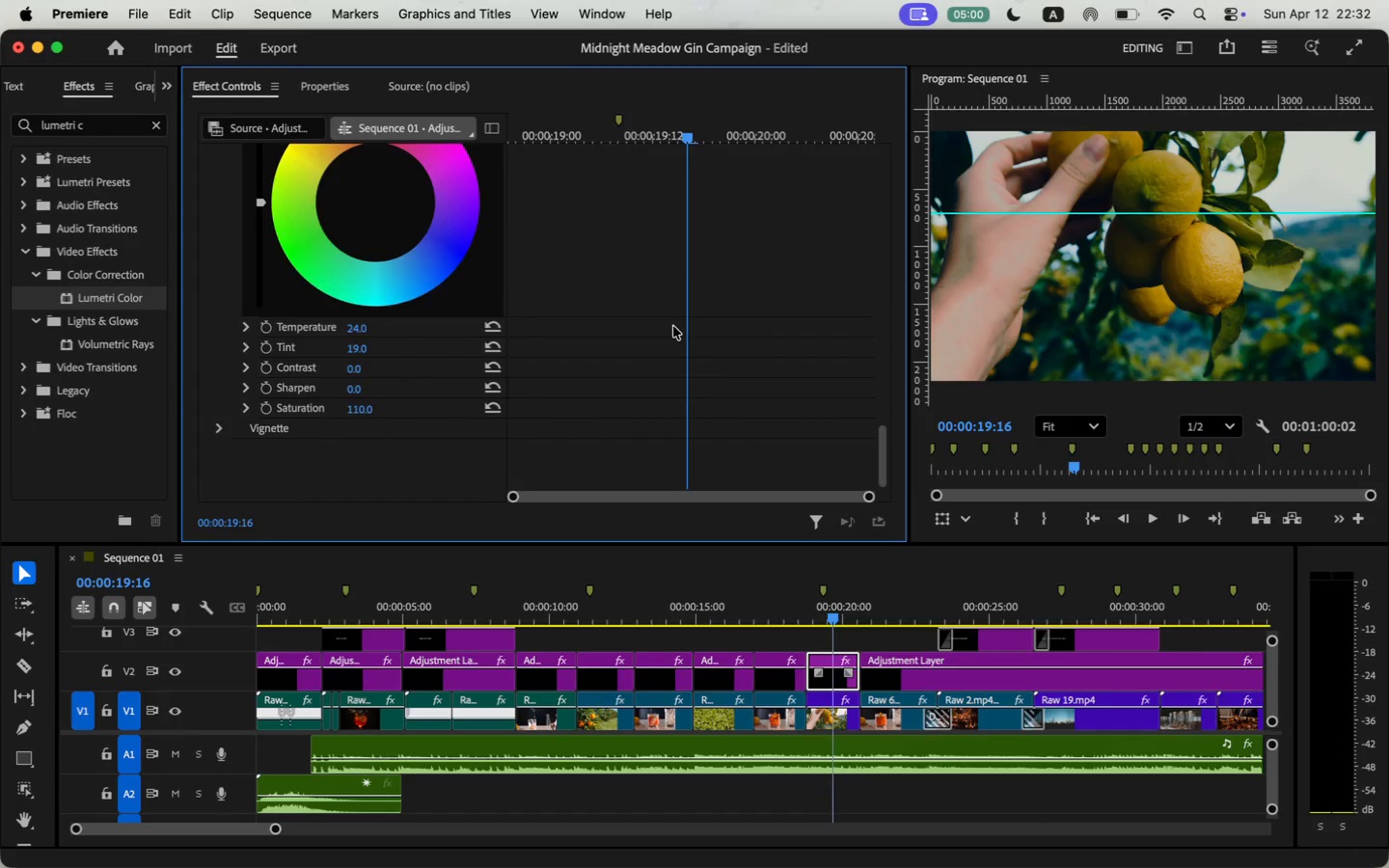 
scroll: coordinate [305, 390], scroll_direction: down, amount: 26.0
 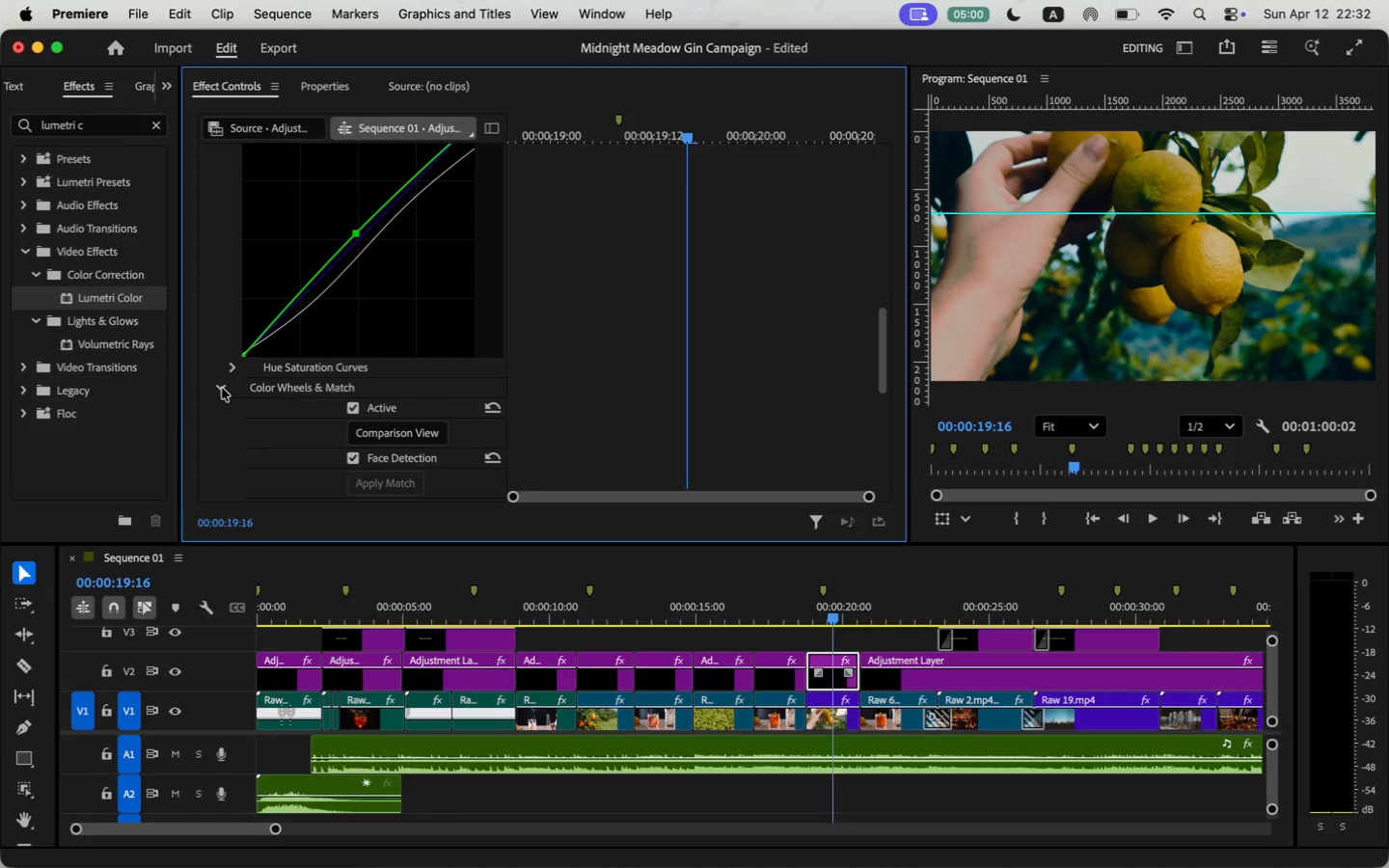 
scroll: coordinate [313, 274], scroll_direction: up, amount: 8.0
 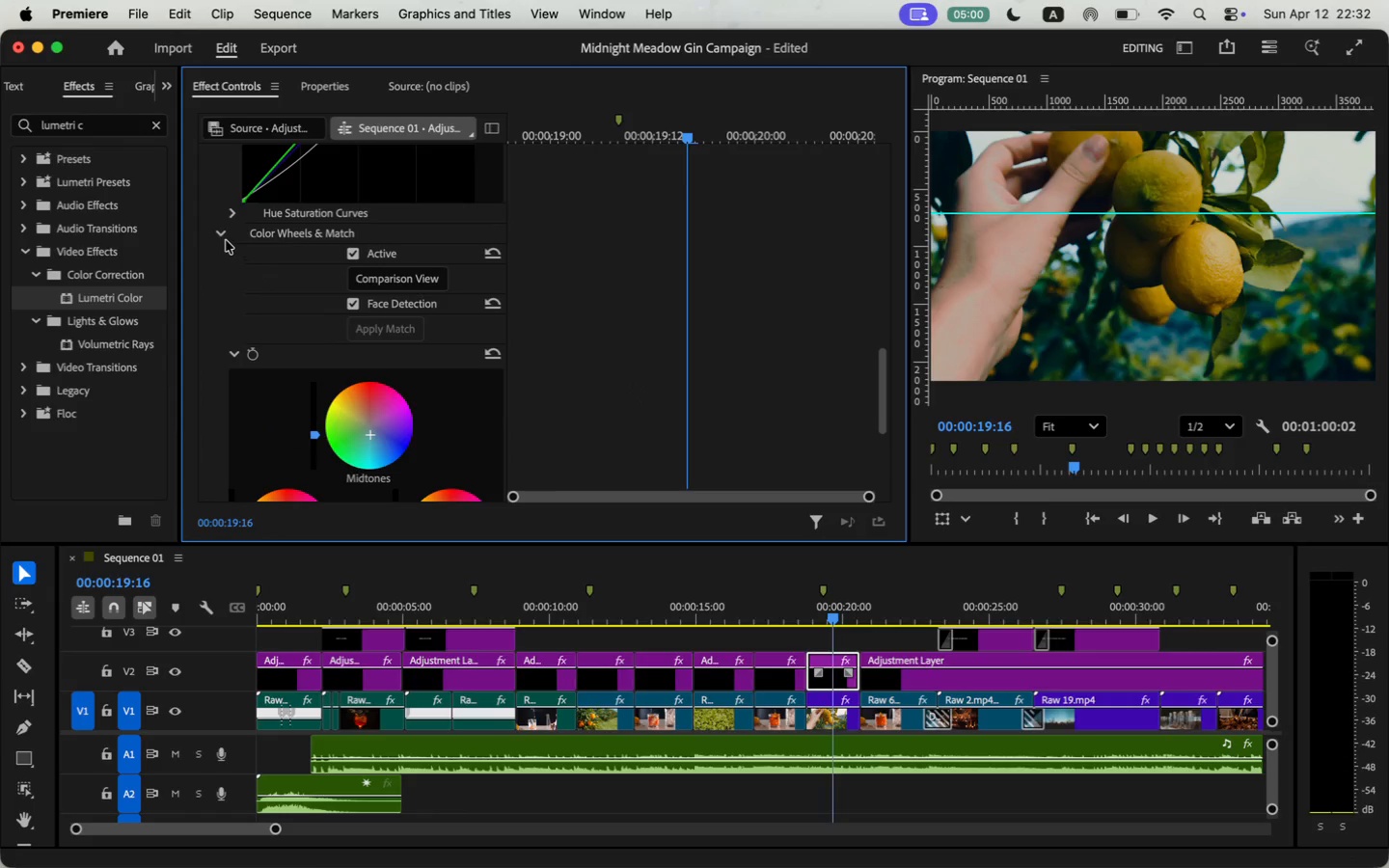 
left_click([225, 233])
 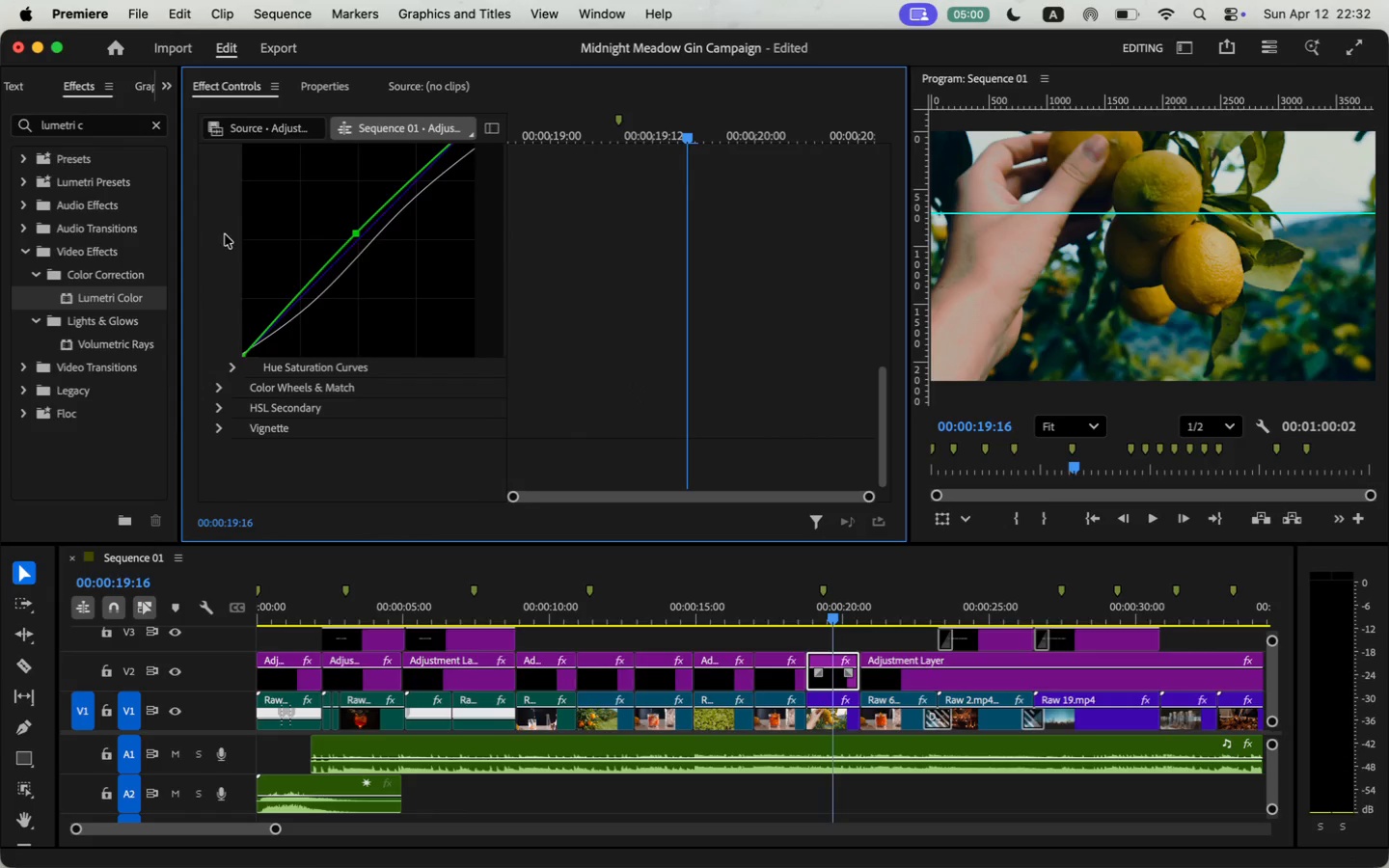 
scroll: coordinate [621, 317], scroll_direction: down, amount: 41.0
 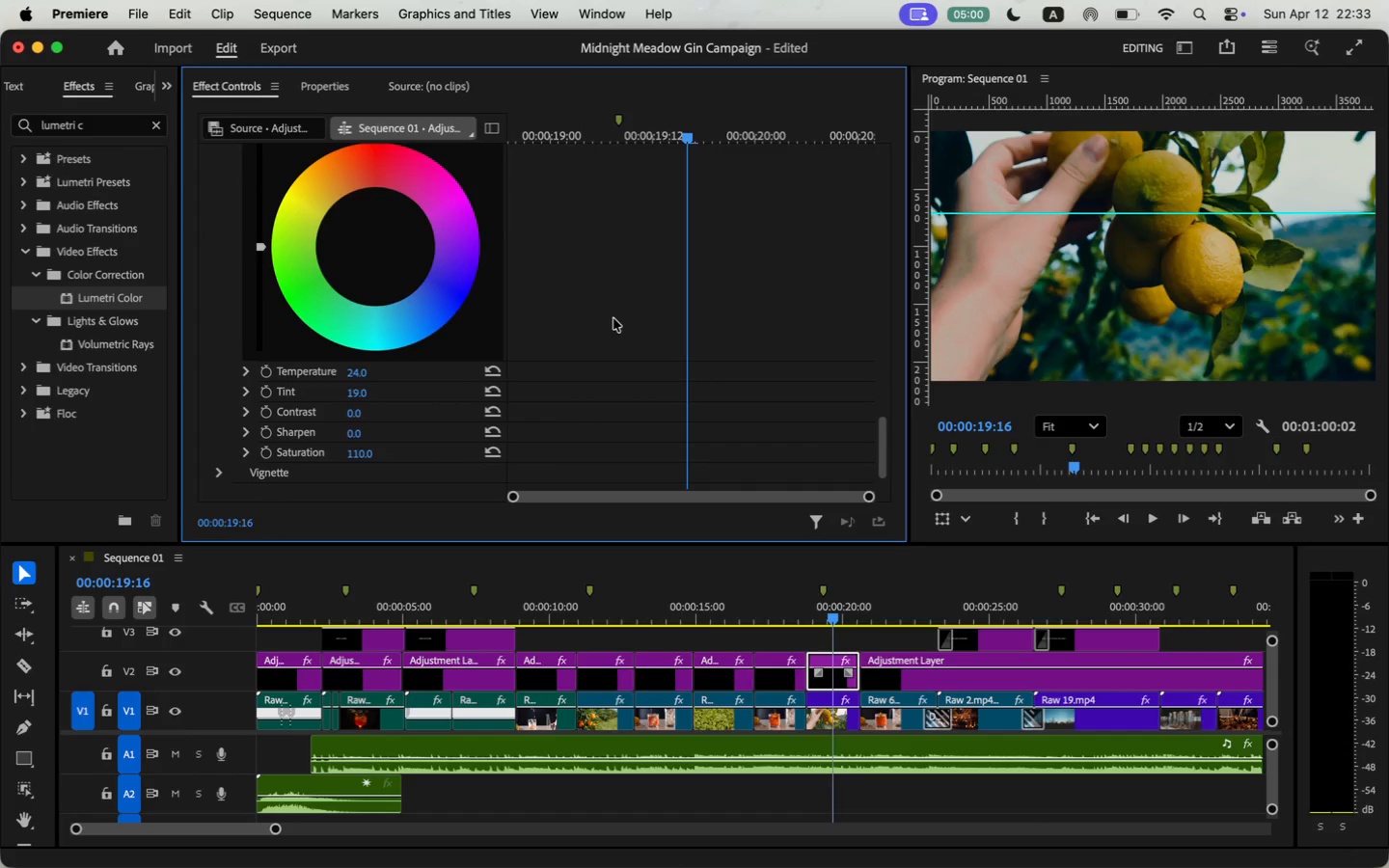 
left_click_drag(start_coordinate=[375, 246], to_coordinate=[340, 230])
 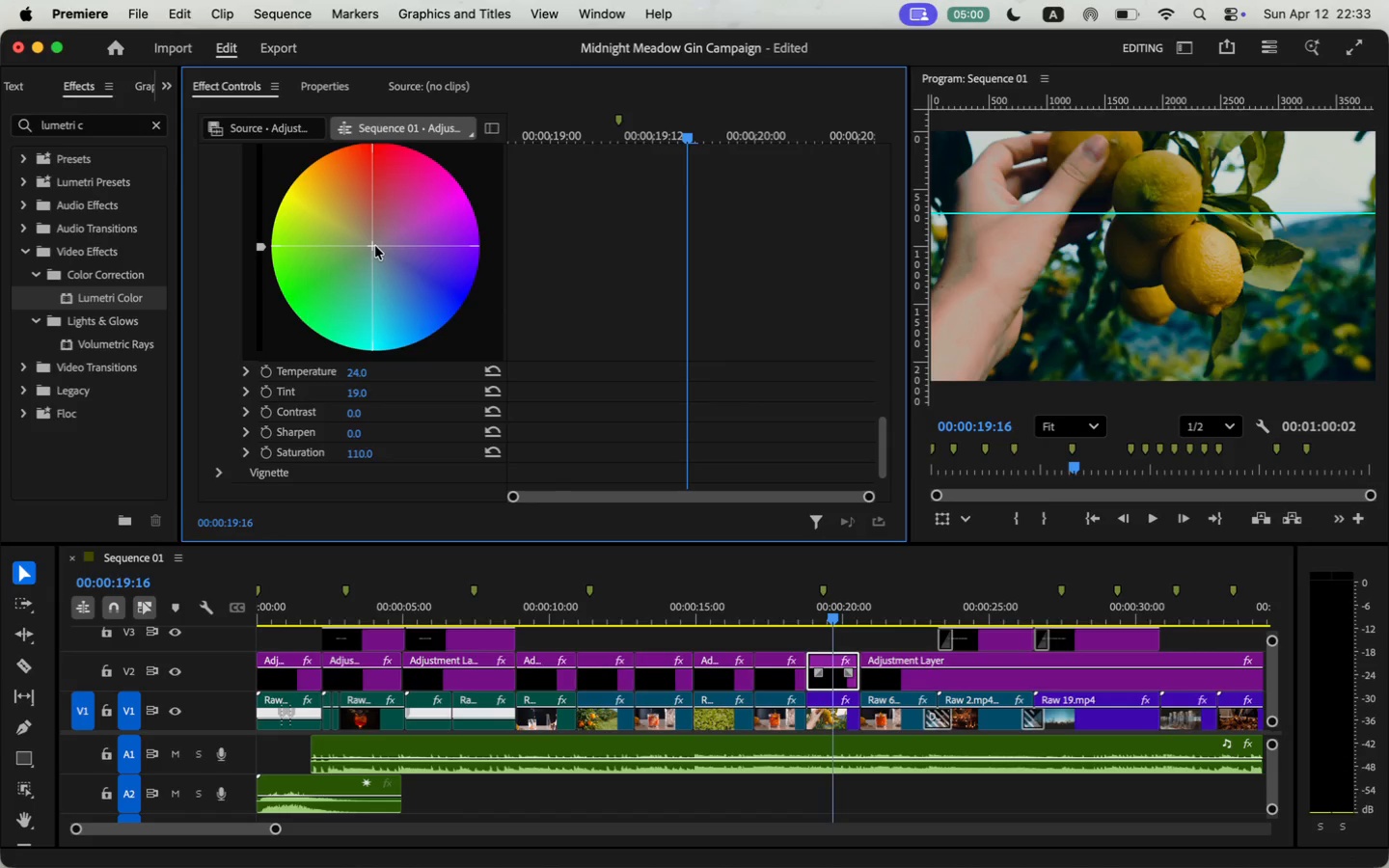 
scroll: coordinate [662, 303], scroll_direction: up, amount: 40.0
 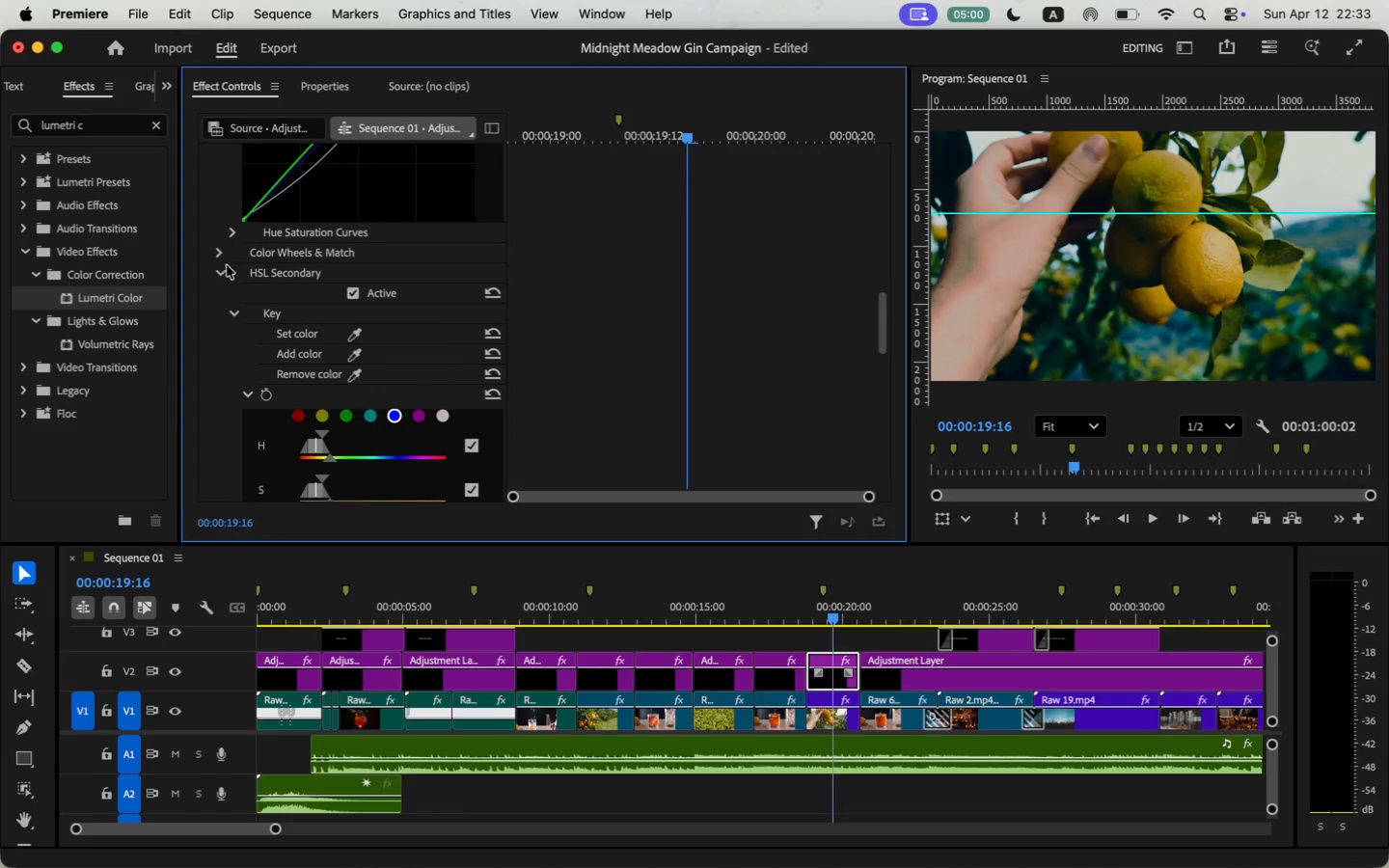 
scroll: coordinate [628, 327], scroll_direction: down, amount: 17.0
 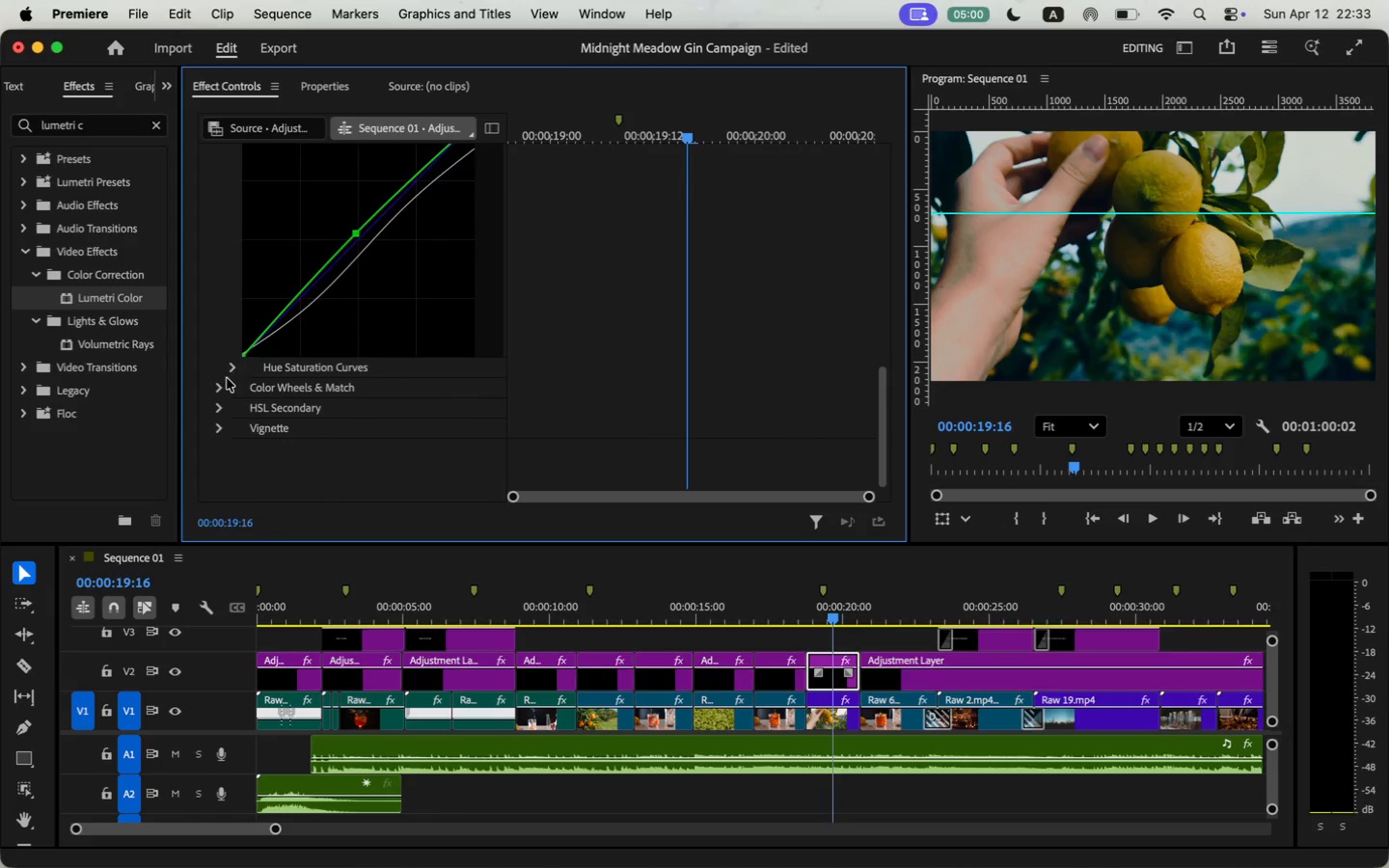 
left_click([229, 372])
 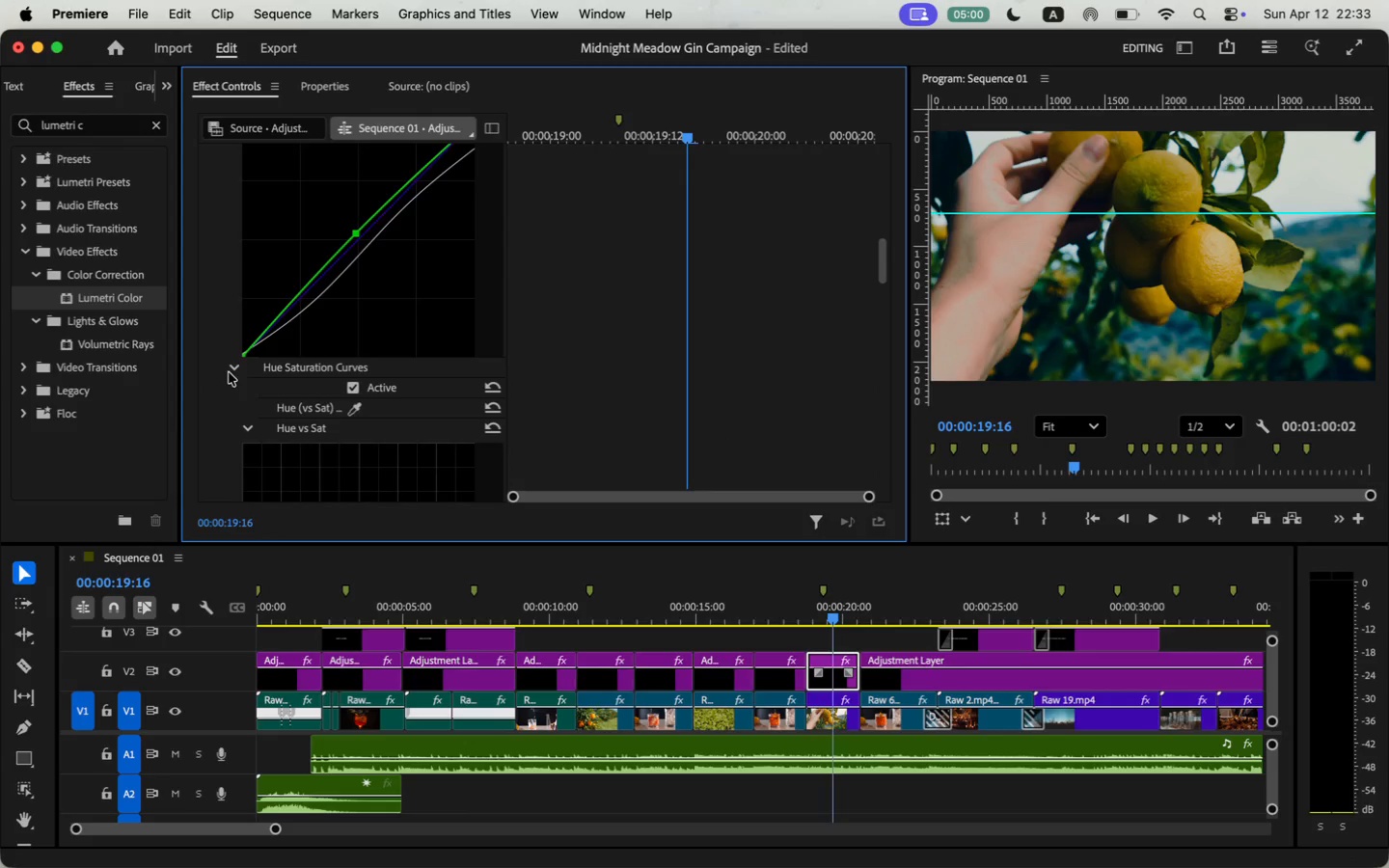 
scroll: coordinate [586, 326], scroll_direction: down, amount: 26.0
 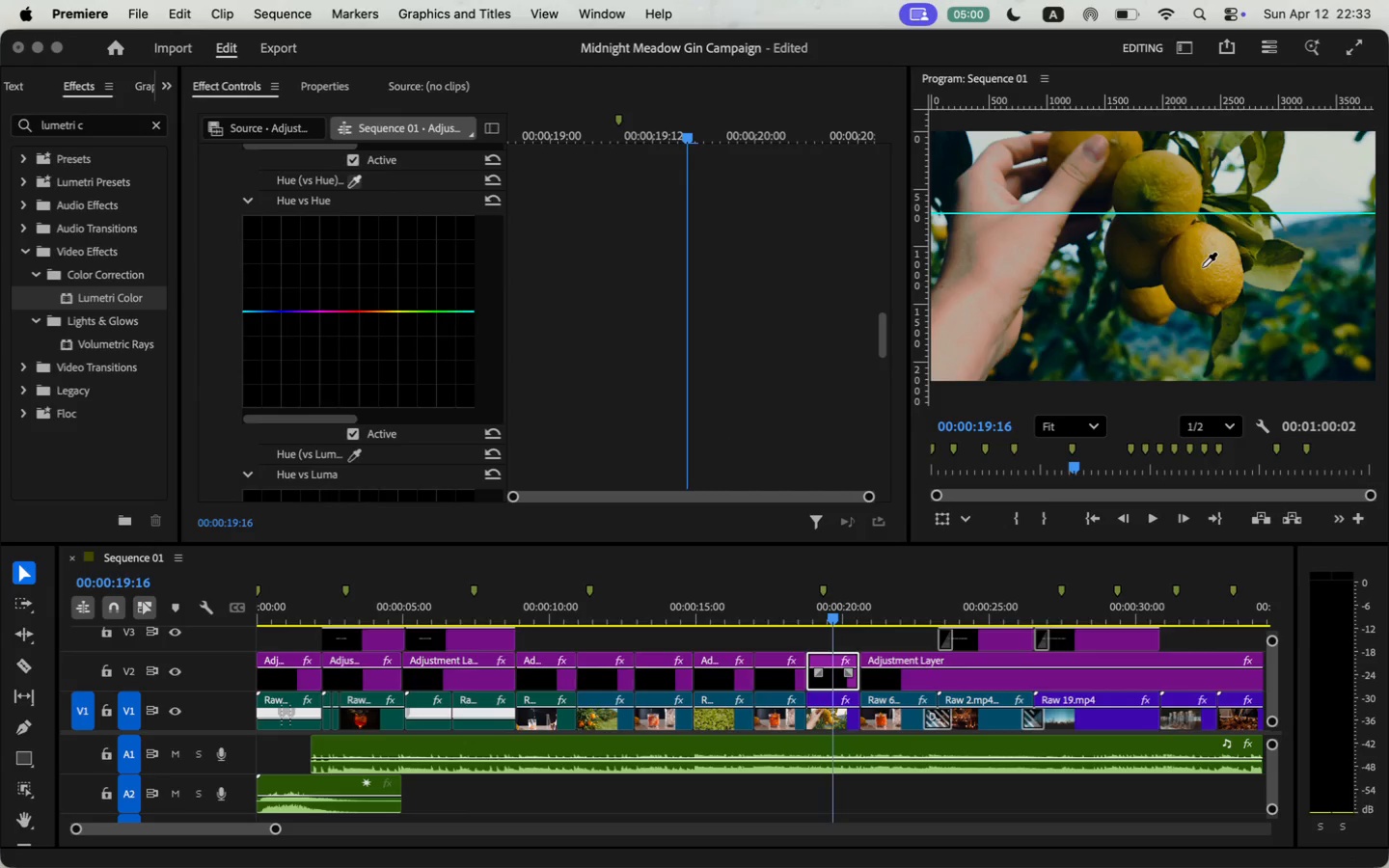 
left_click([1207, 270])
 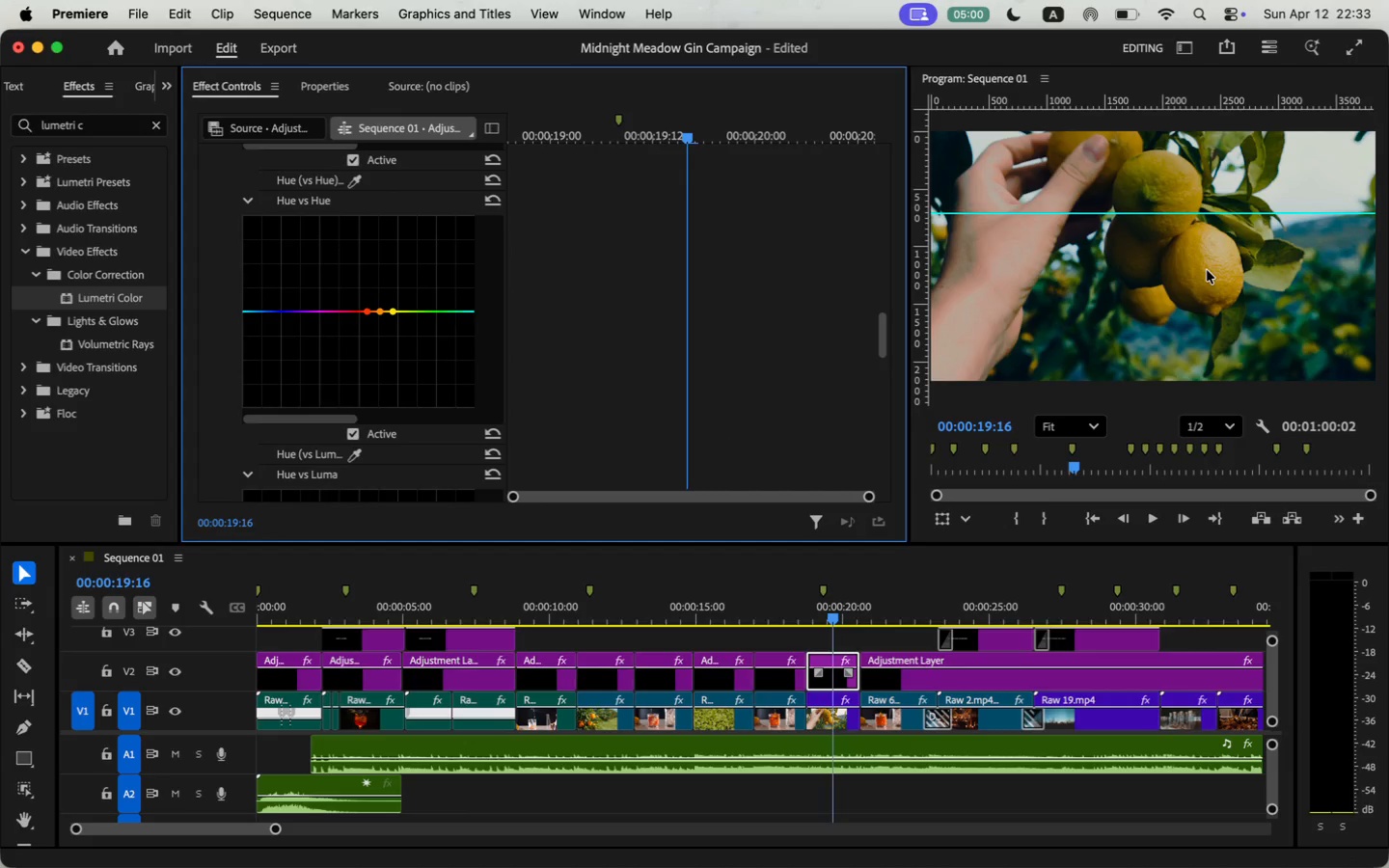 
left_click_drag(start_coordinate=[392, 310], to_coordinate=[392, 304])
 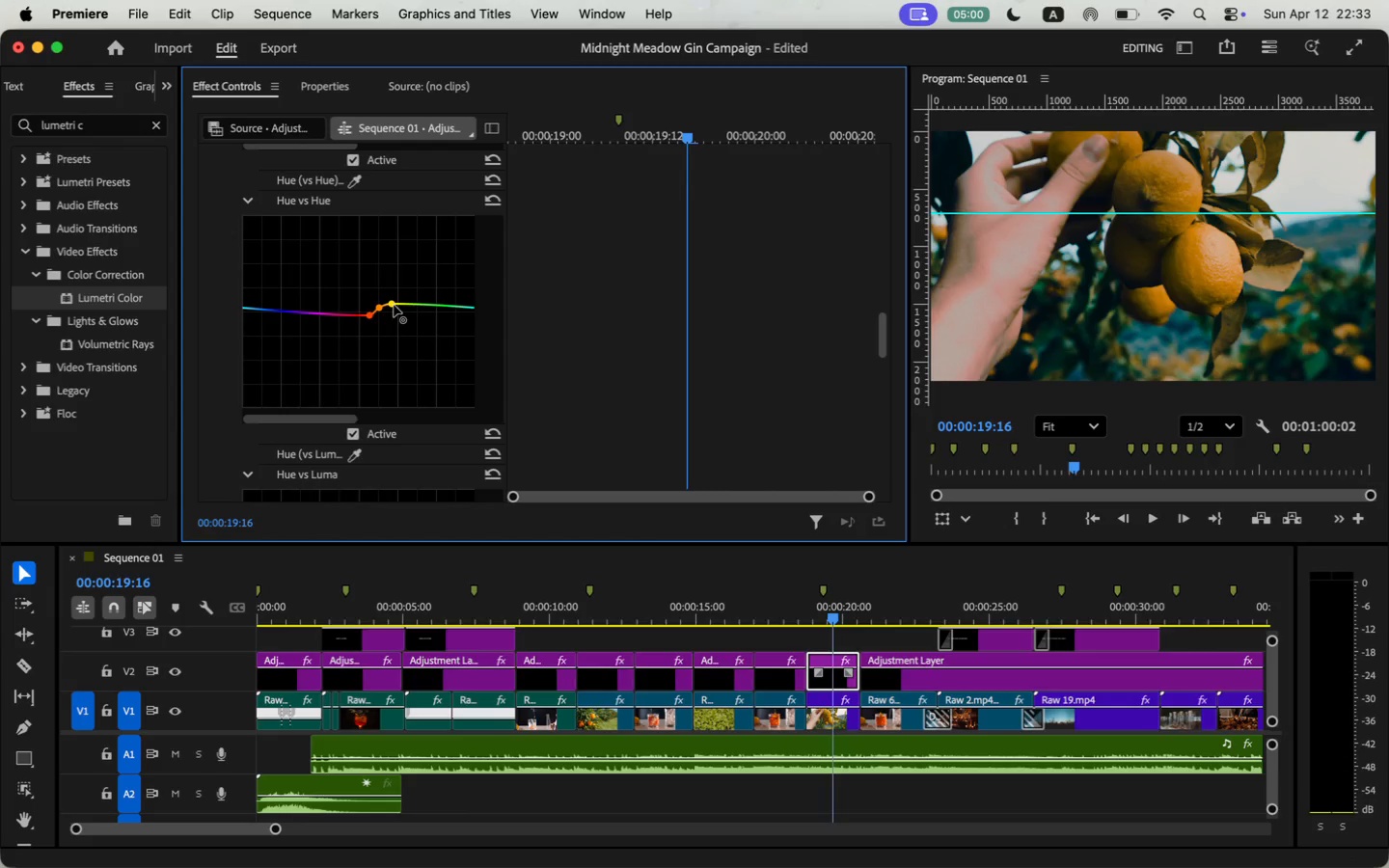 
wait(14.44)
 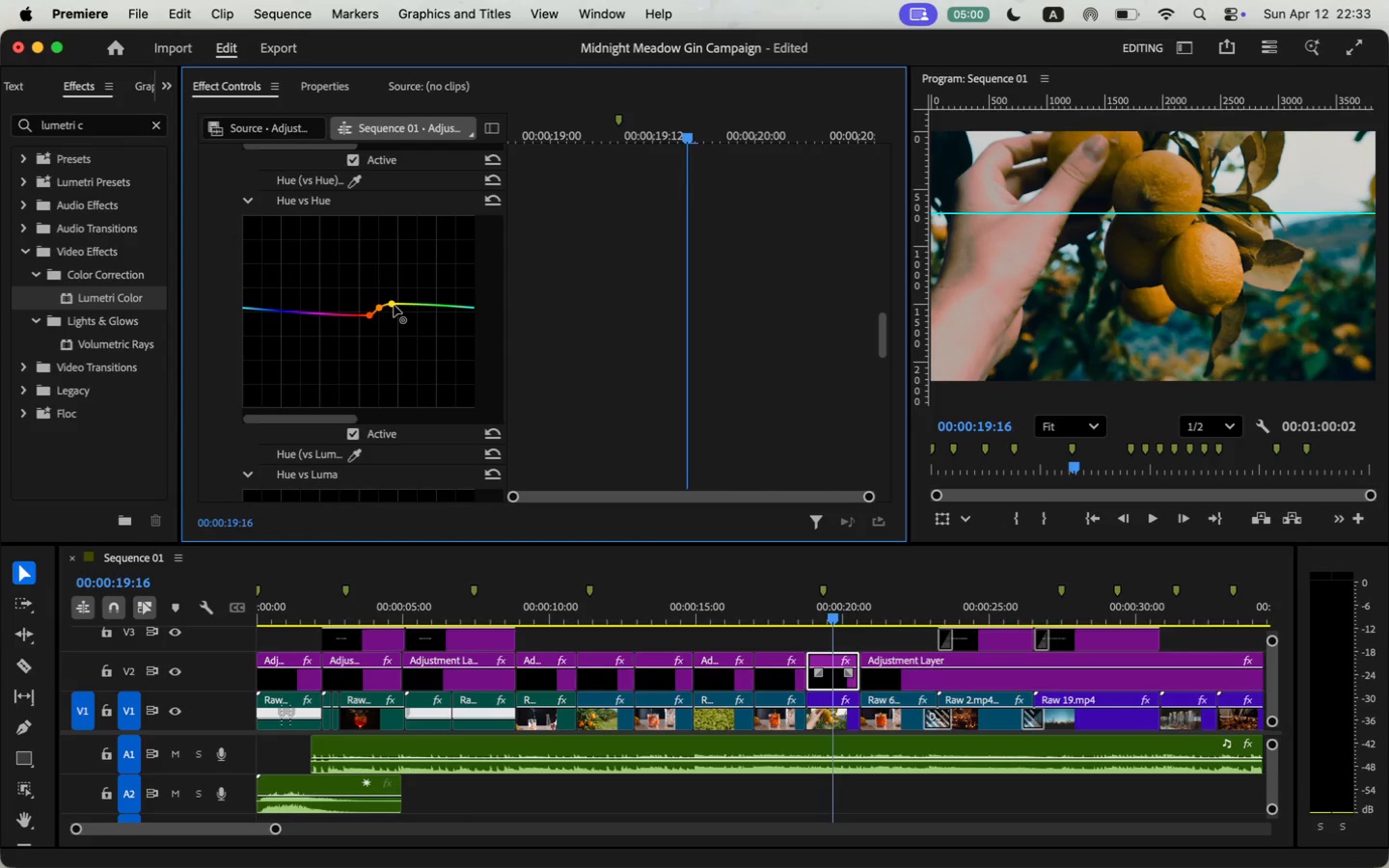 
left_click([355, 177])
 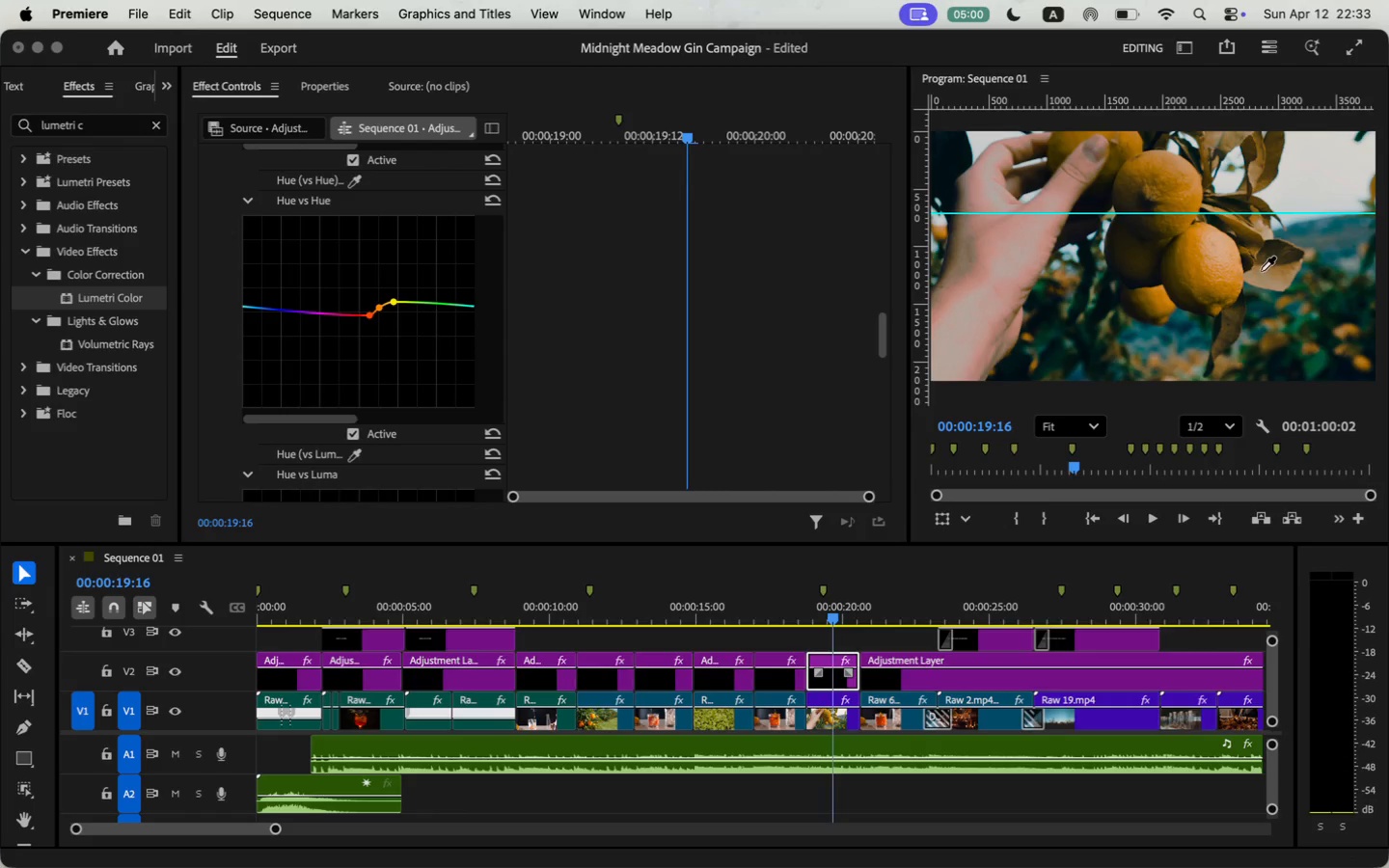 
left_click([1217, 286])
 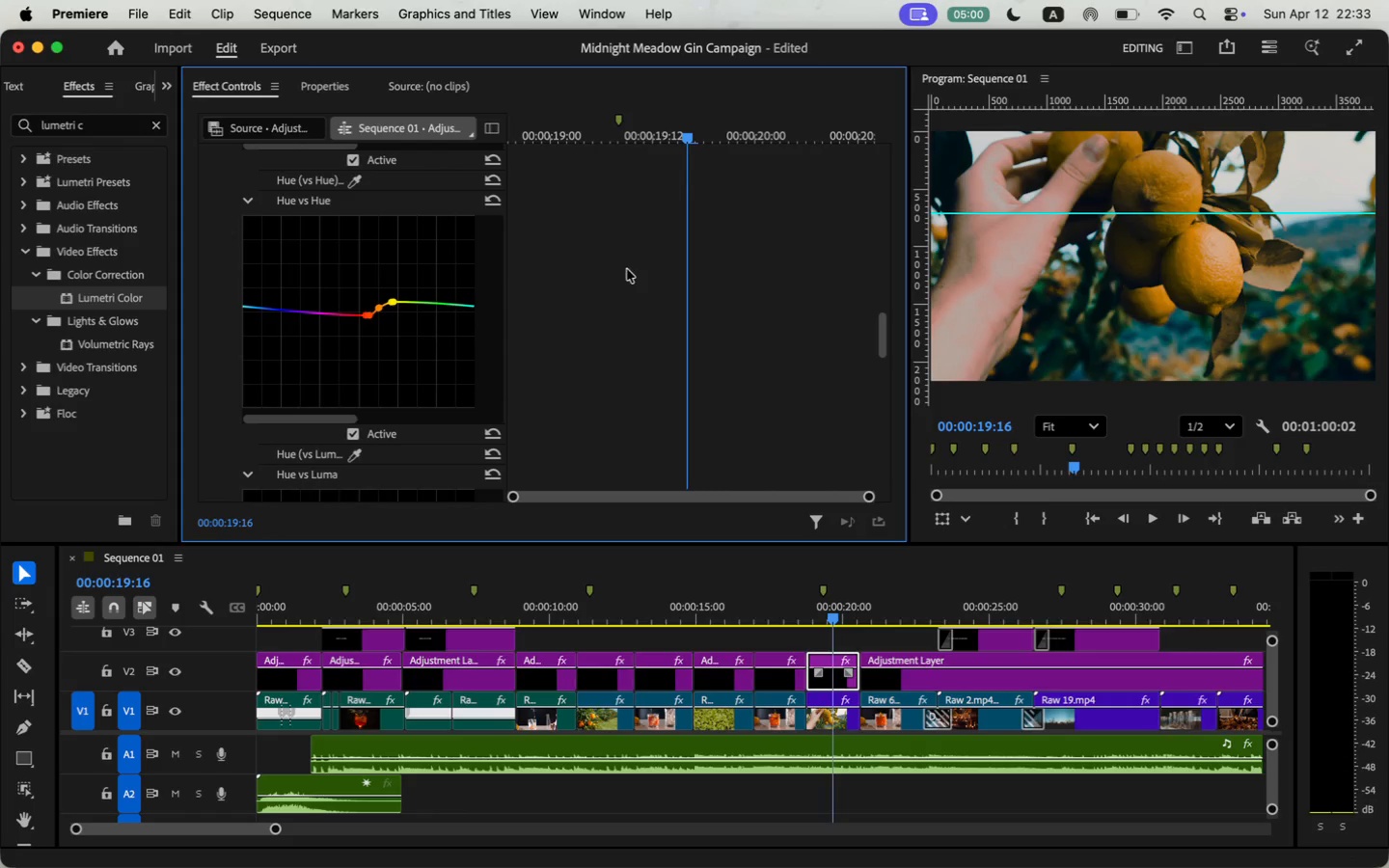 
left_click_drag(start_coordinate=[395, 300], to_coordinate=[400, 292])
 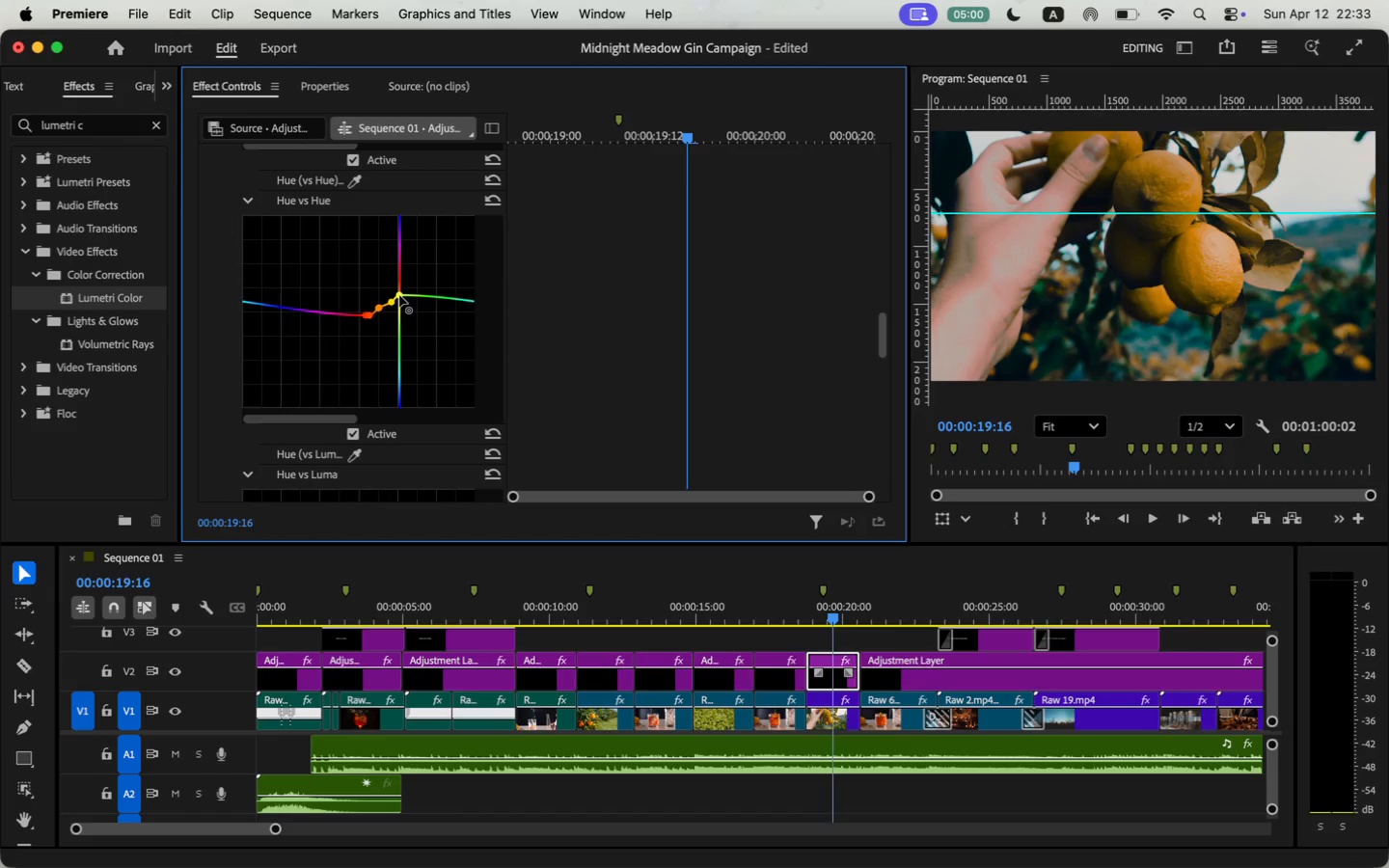 
left_click_drag(start_coordinate=[388, 300], to_coordinate=[385, 293])
 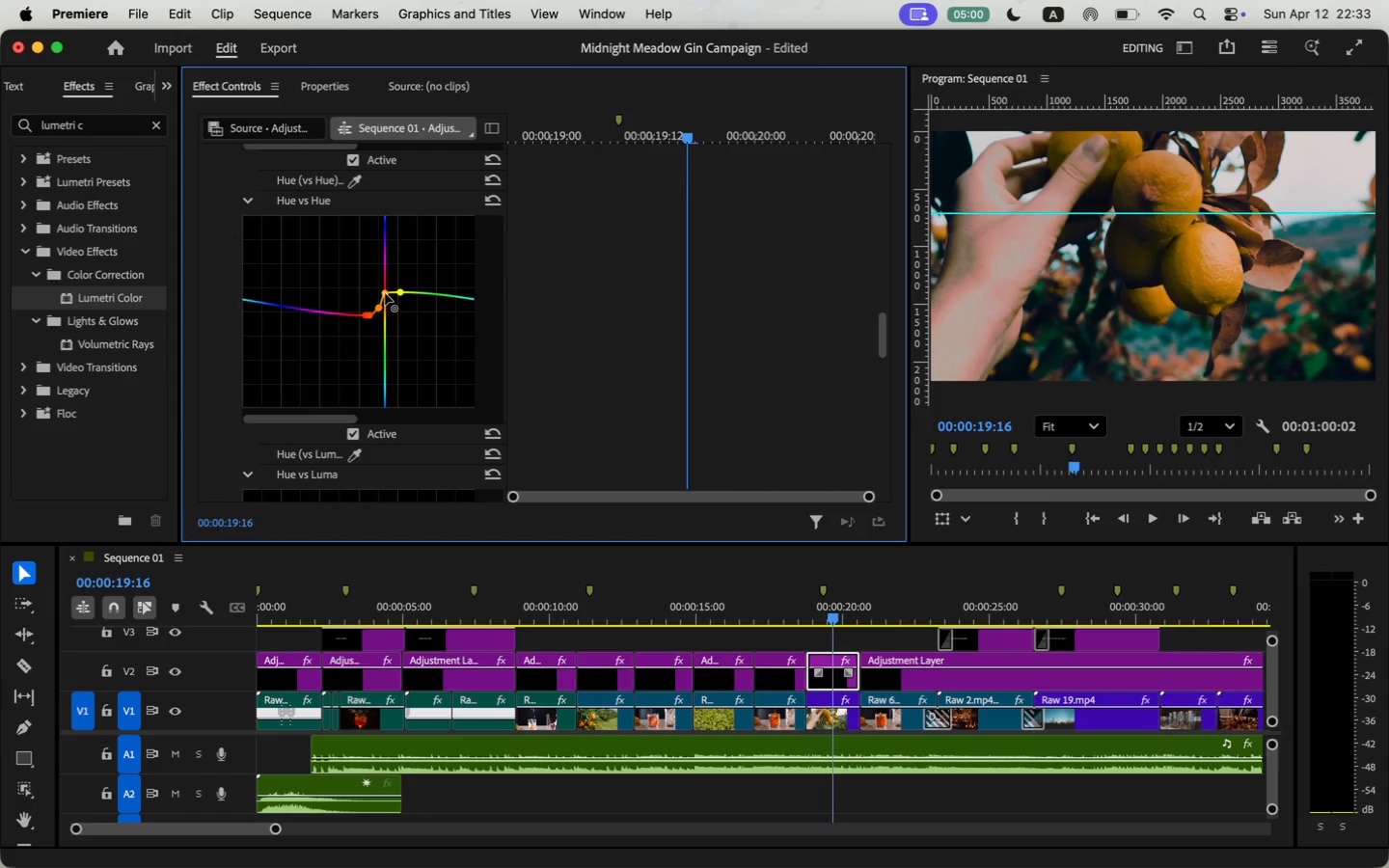 
key(Meta+Z)
 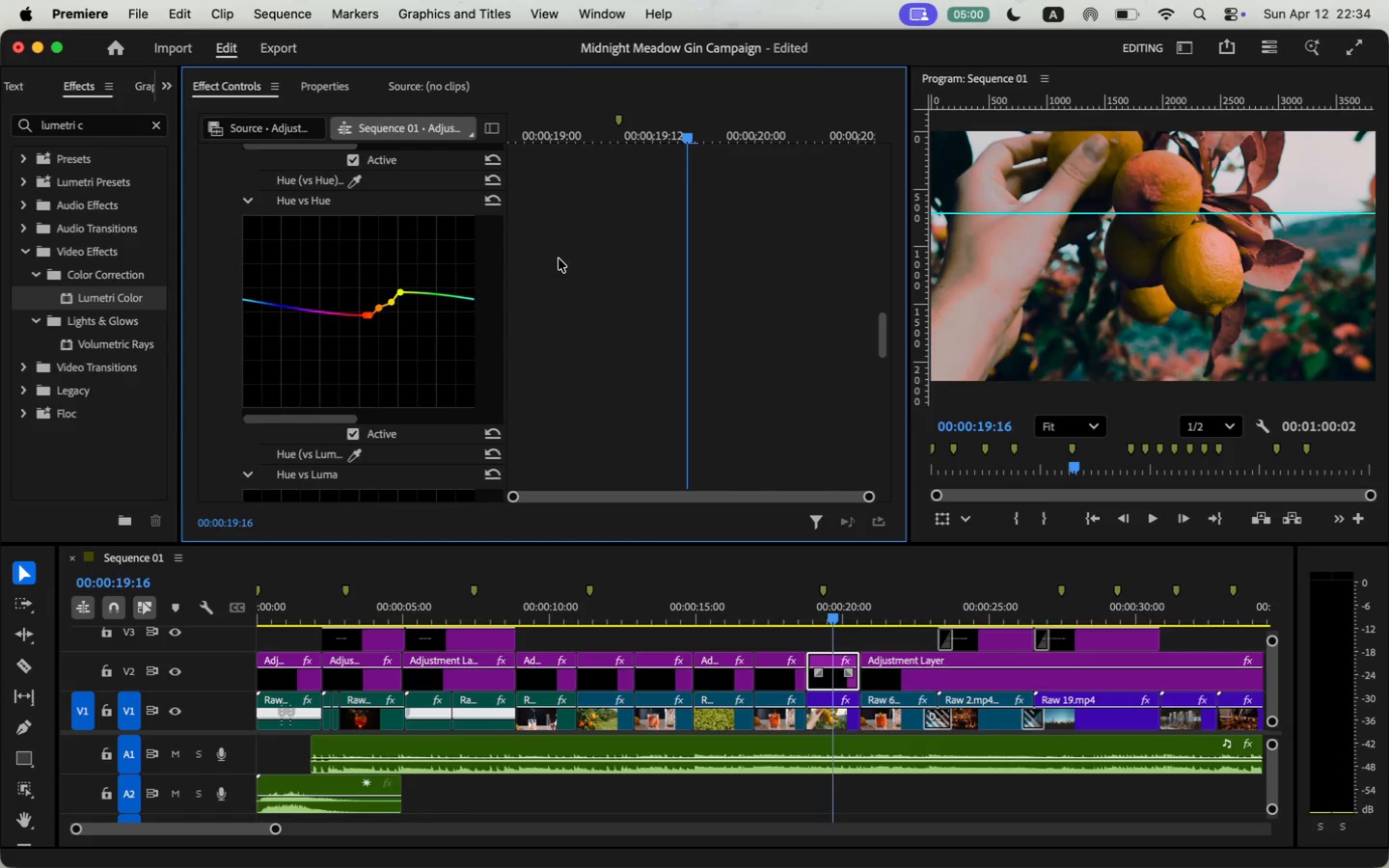 
key(Meta+Z)
 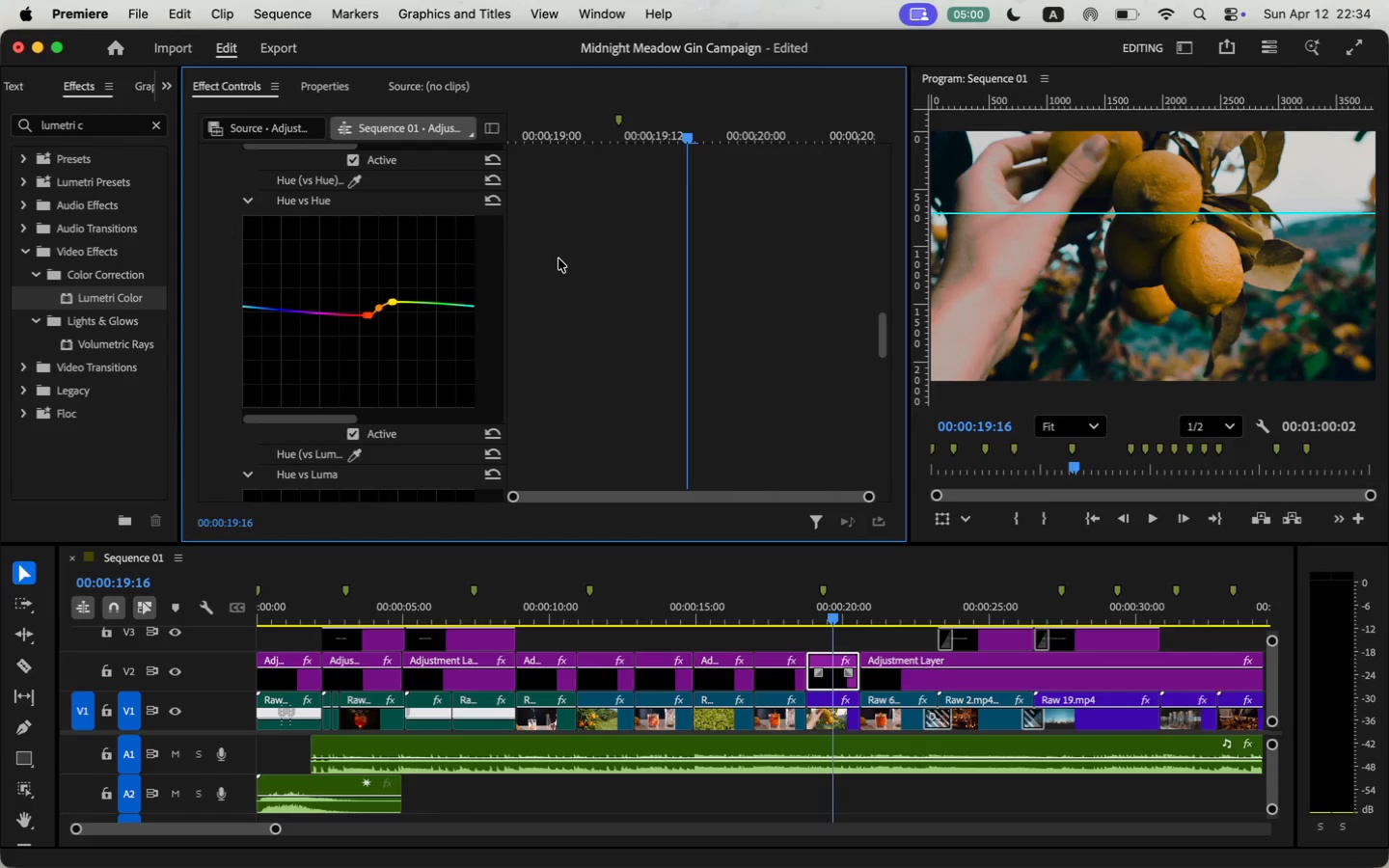 
key(Meta+Z)
 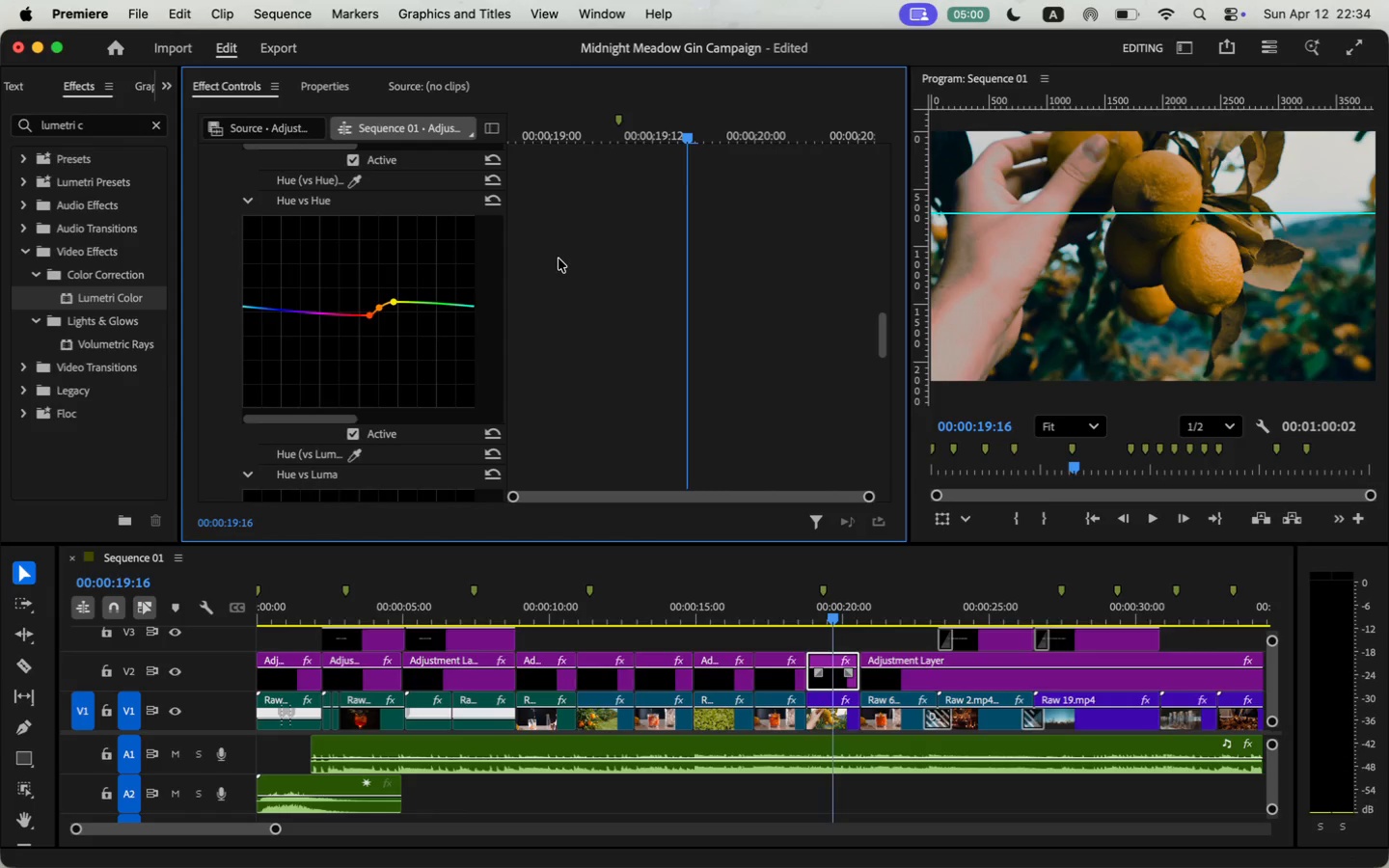 
key(Meta+Z)
 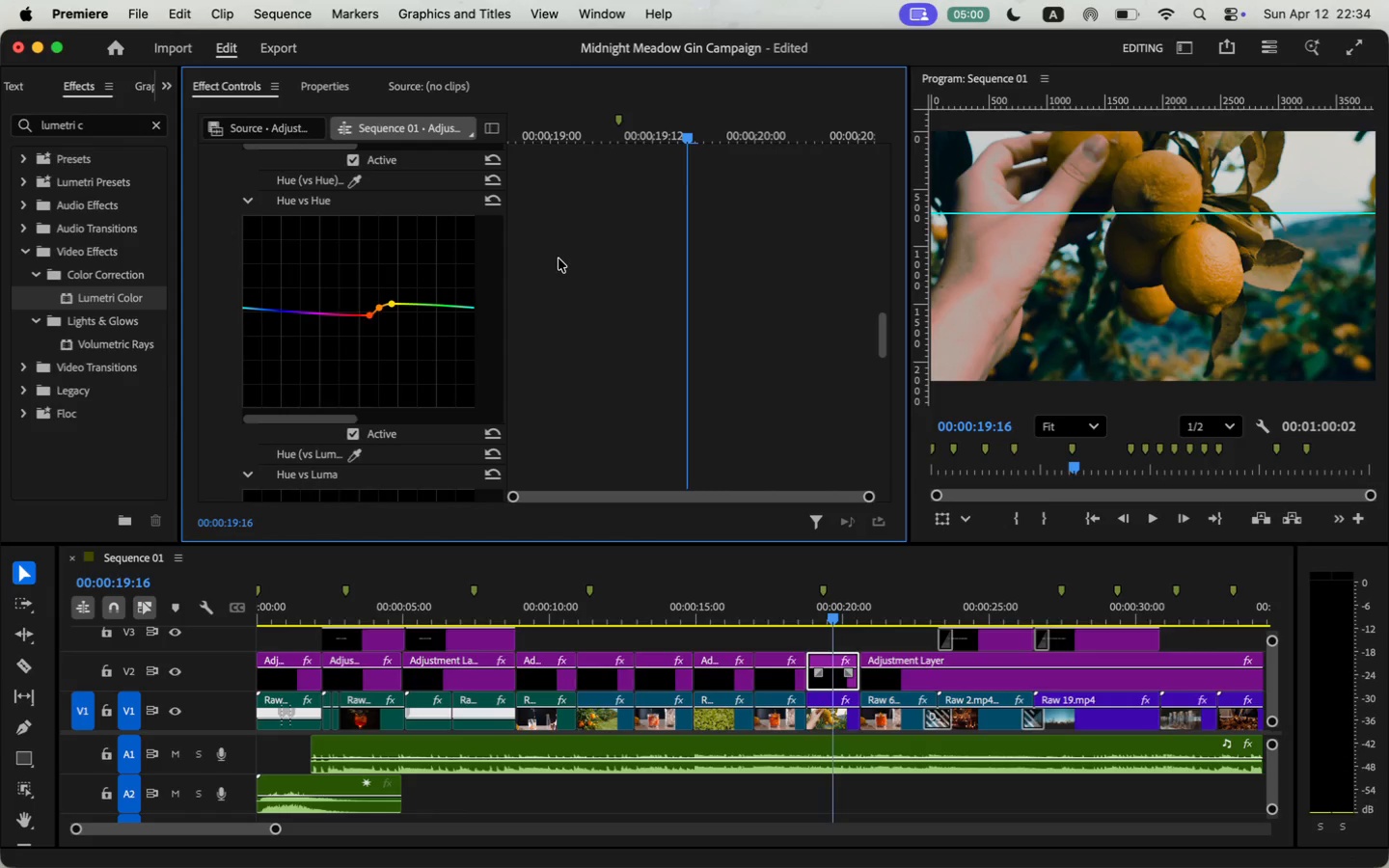 
key(Meta+Z)
 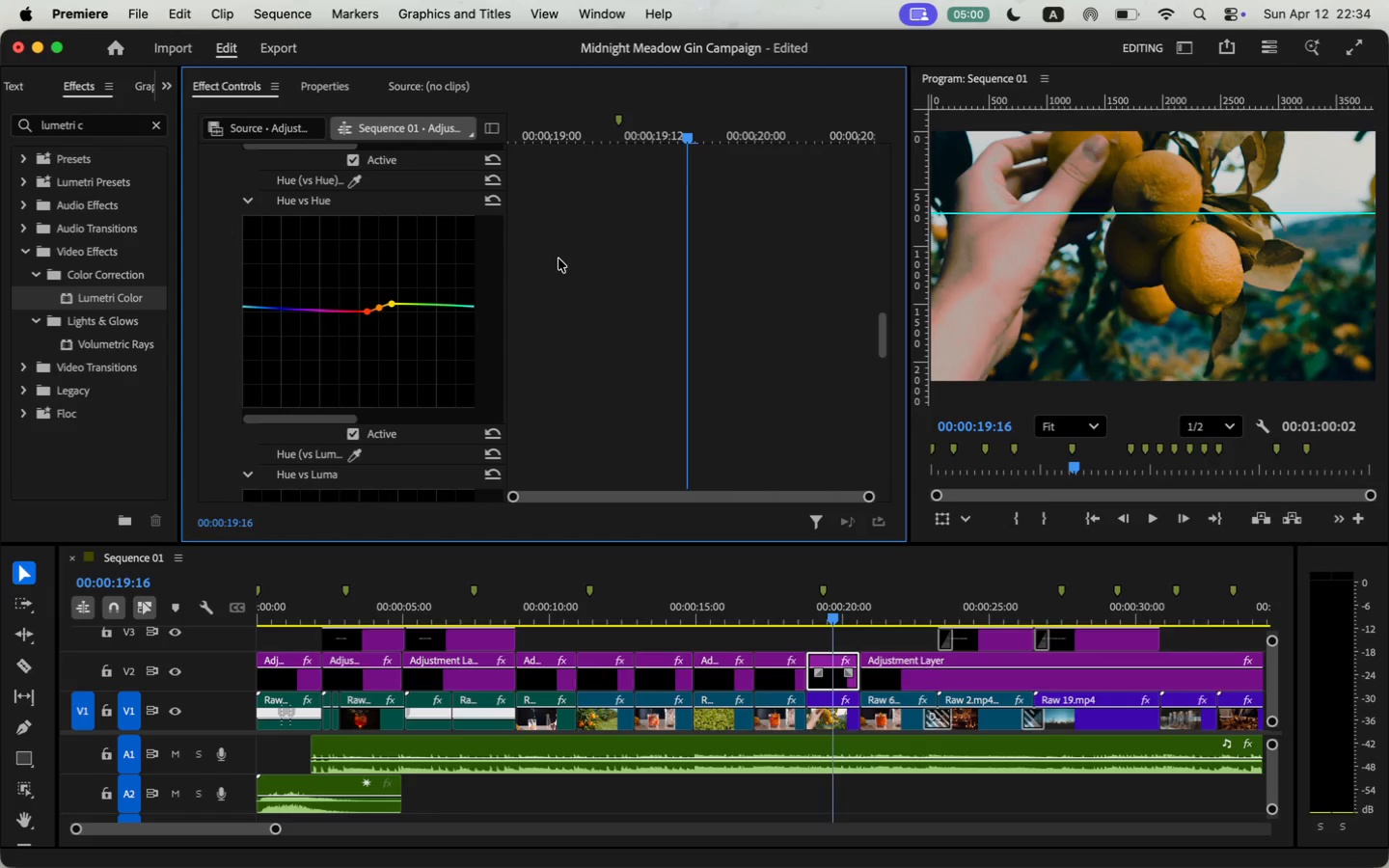 
key(Meta+Z)
 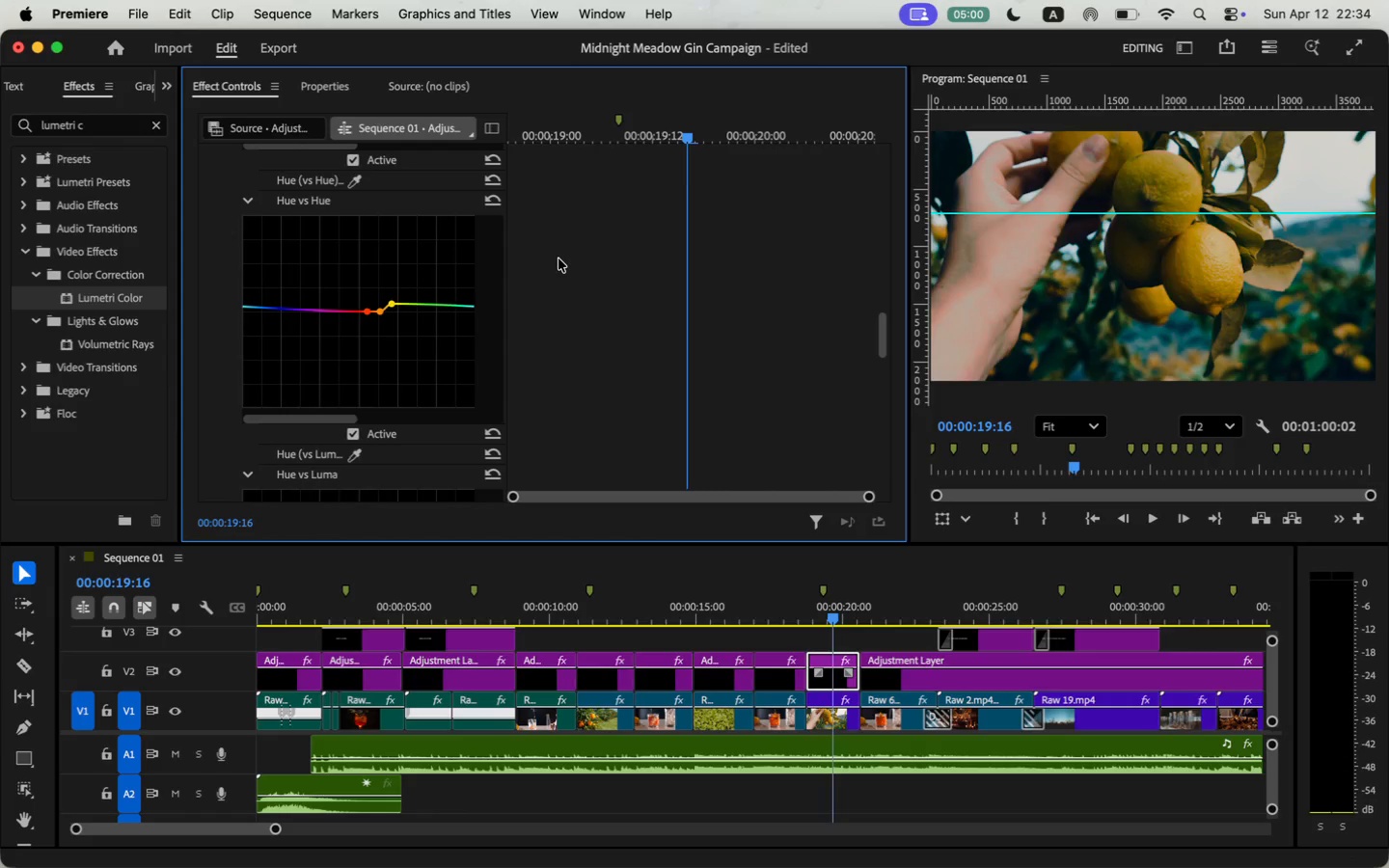 
key(Meta+Z)
 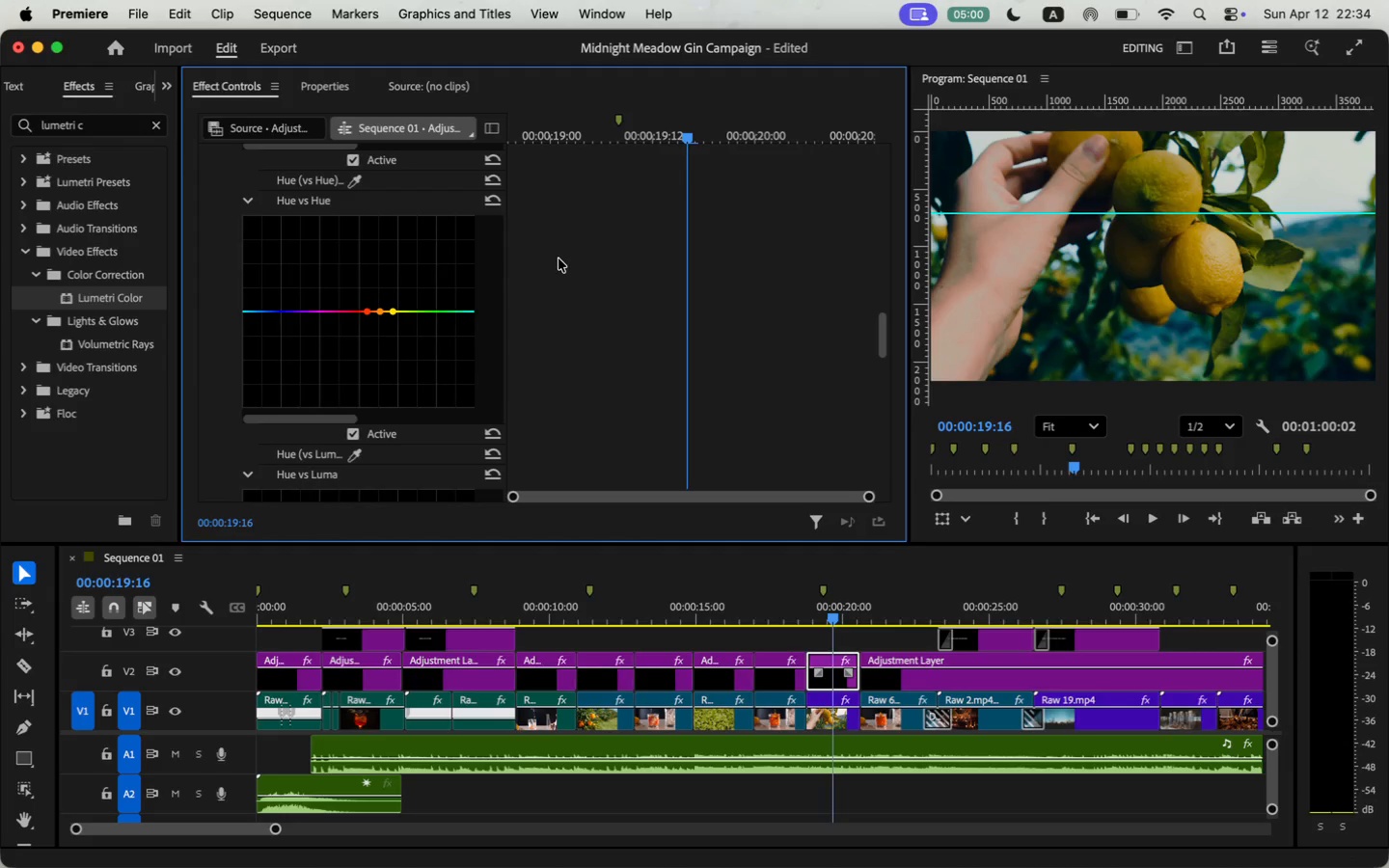 
key(Meta+Z)
 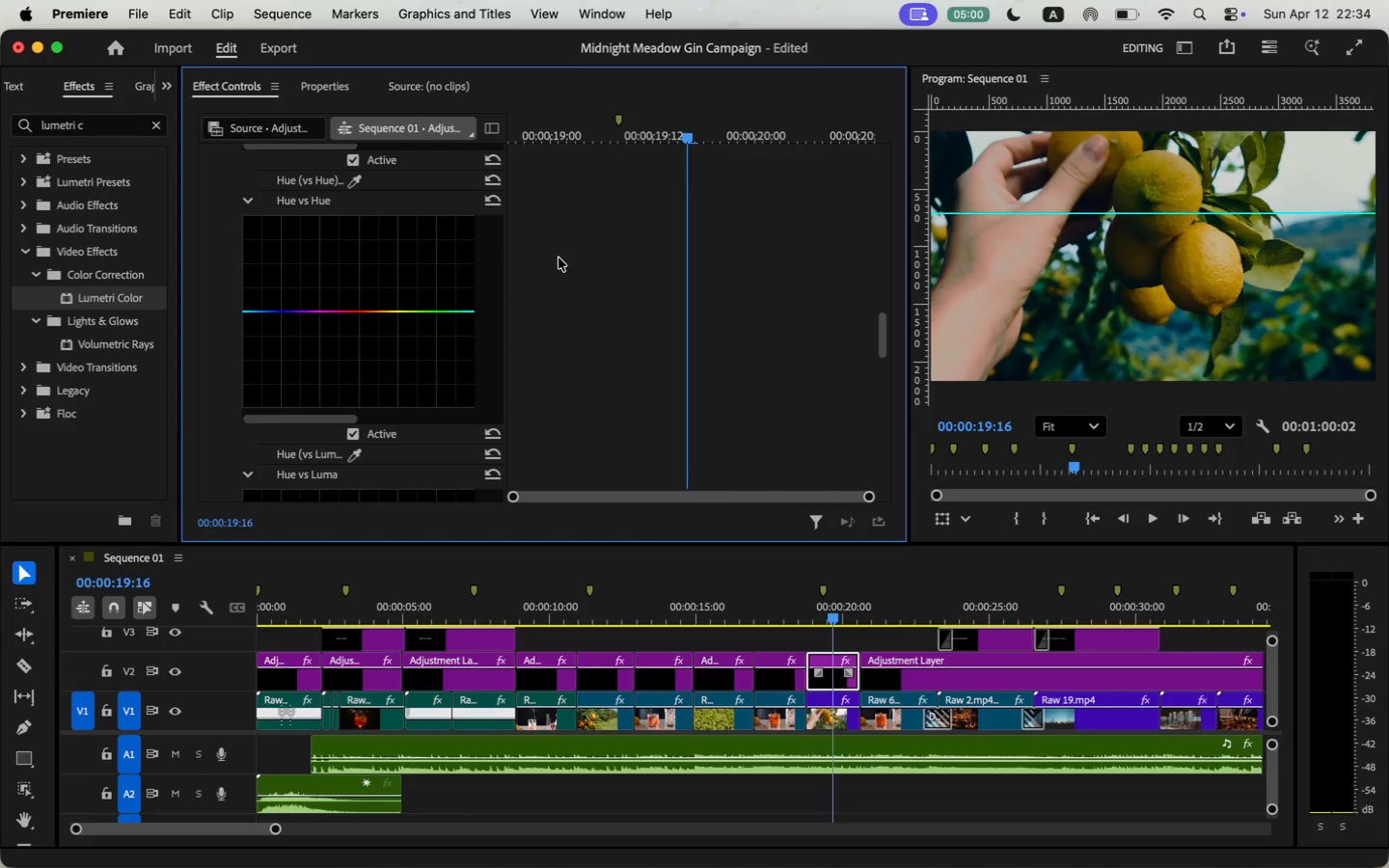 
scroll: coordinate [544, 292], scroll_direction: up, amount: 29.0
 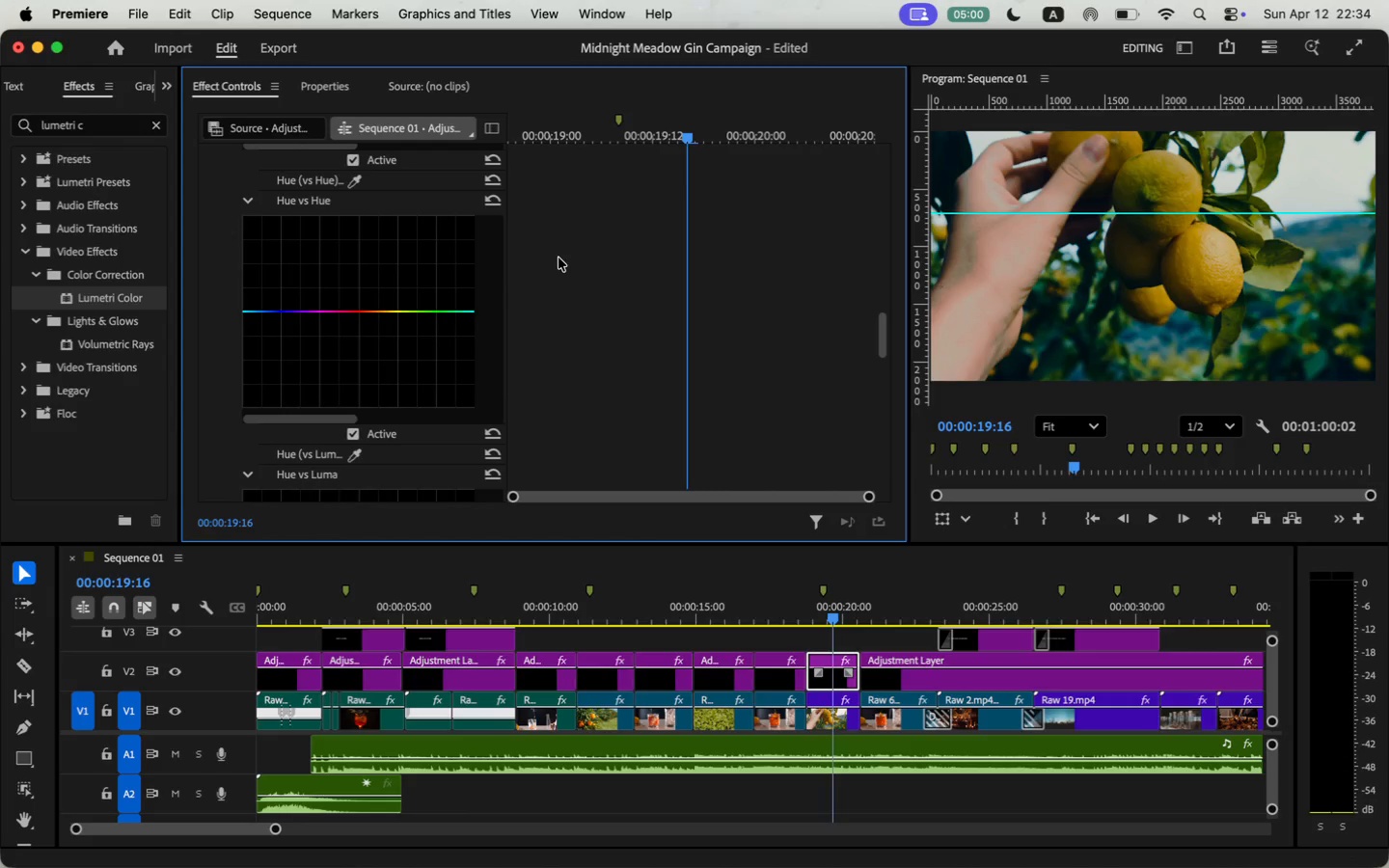 
scroll: coordinate [537, 294], scroll_direction: down, amount: 13.0
 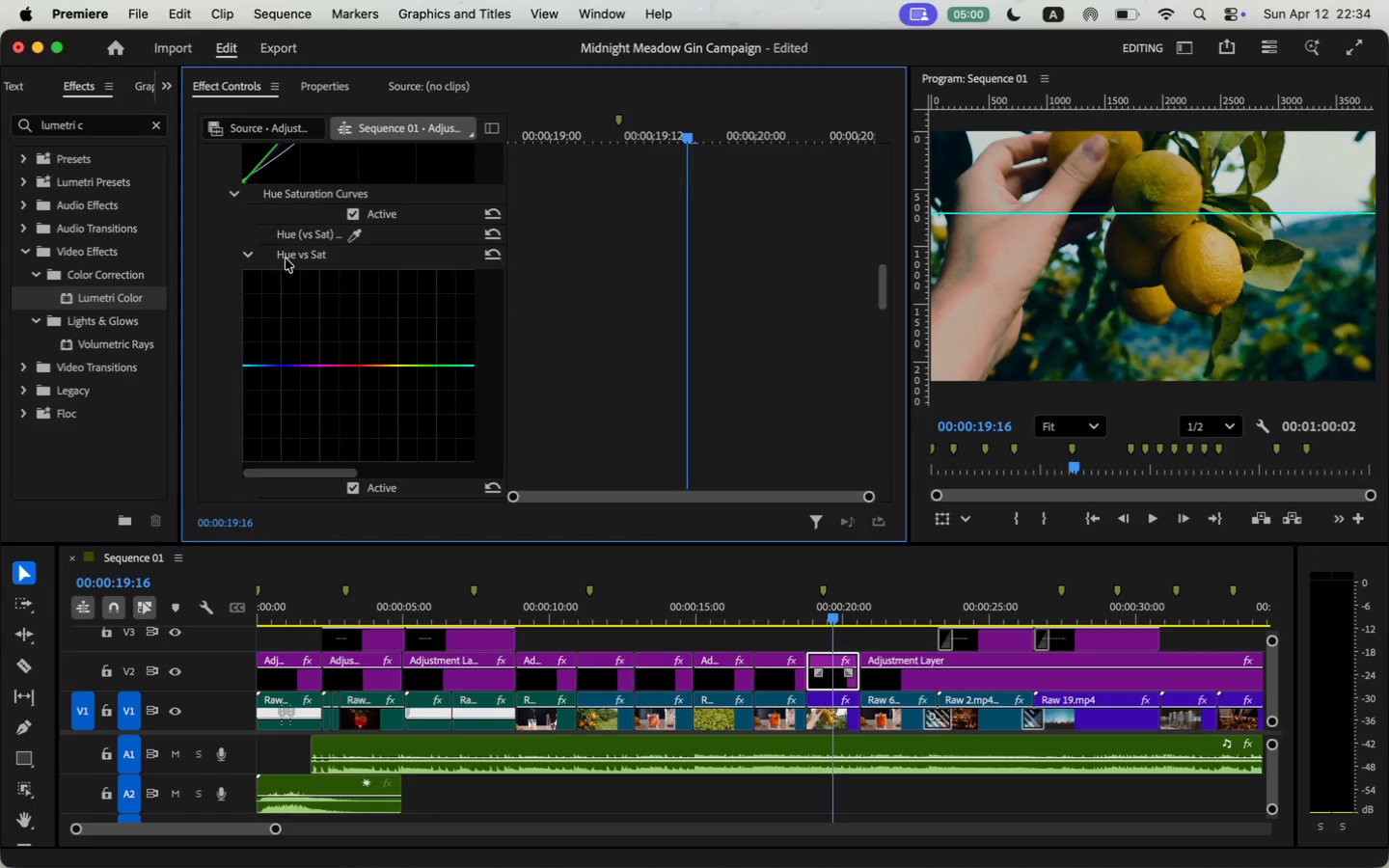 
left_click([356, 236])
 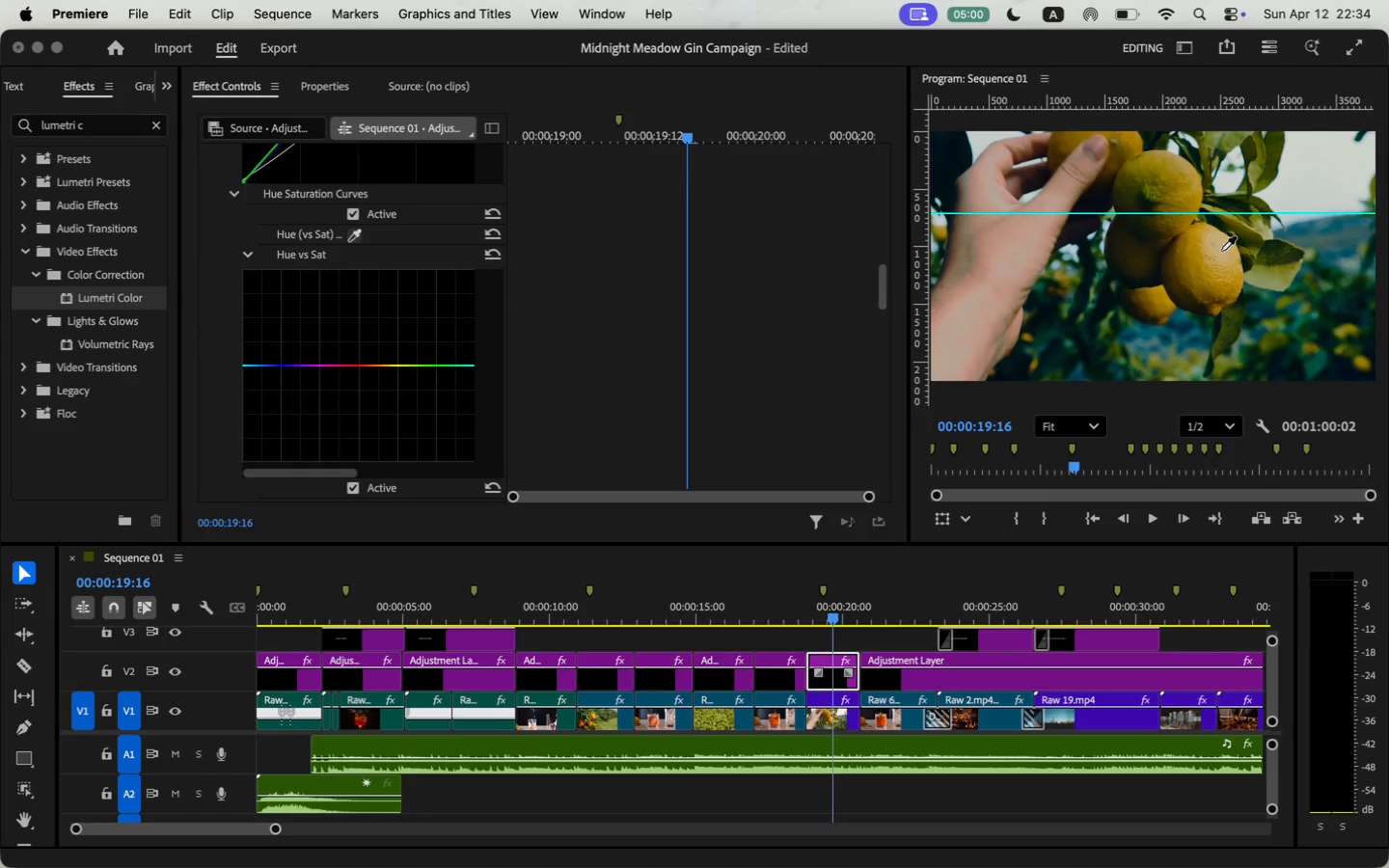 
left_click([1208, 266])
 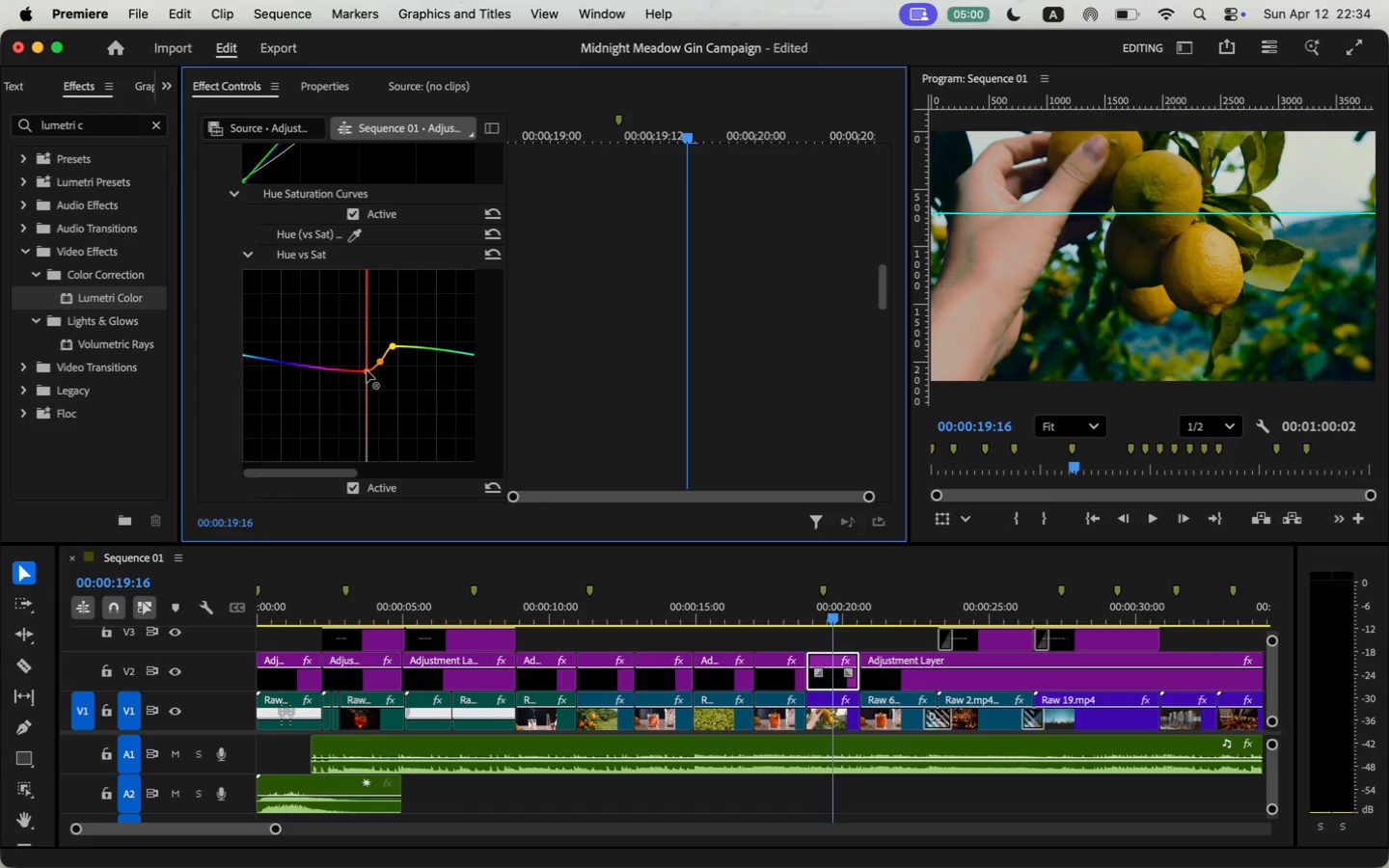 
left_click_drag(start_coordinate=[392, 365], to_coordinate=[392, 345])
 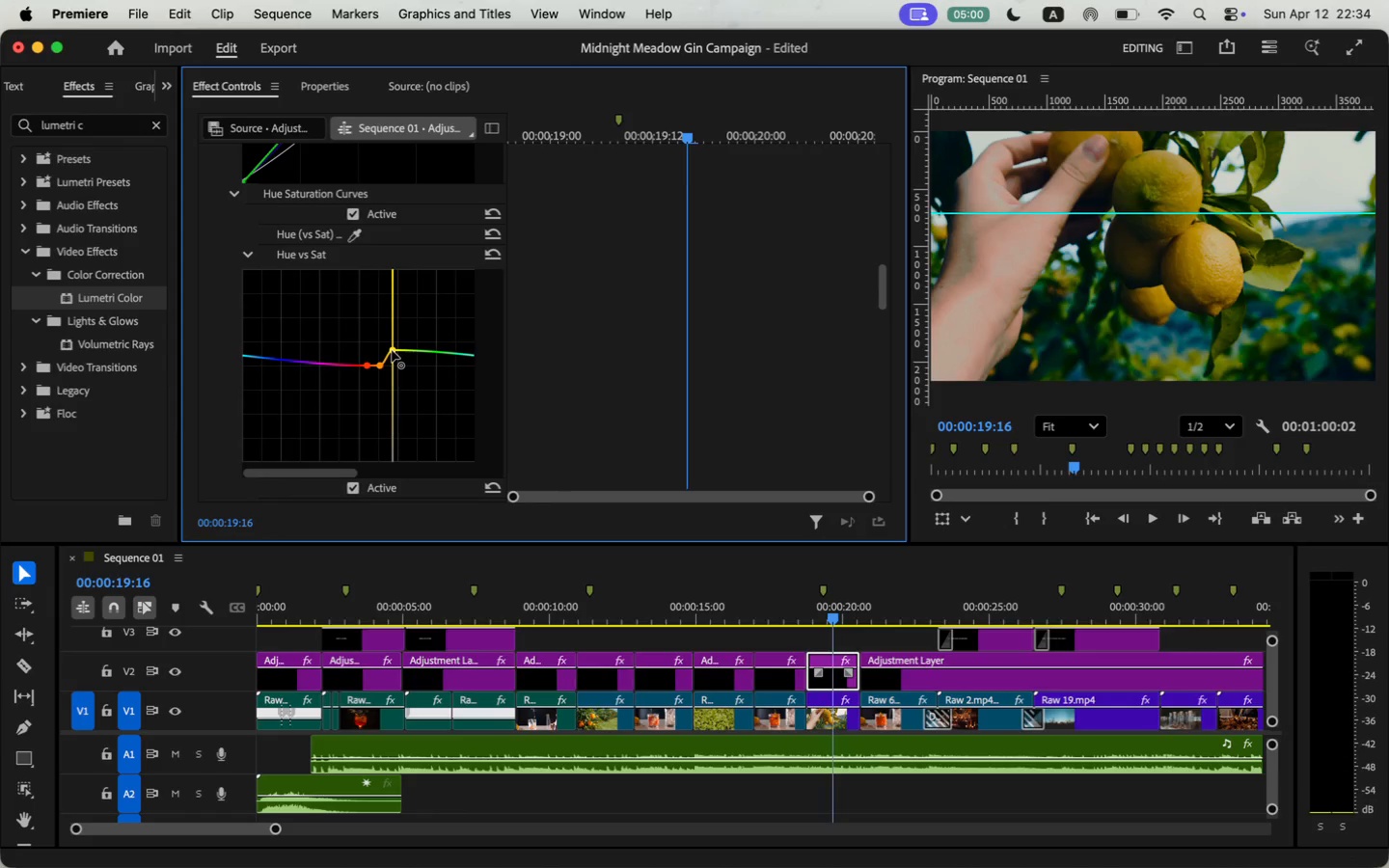 
wait(9.91)
 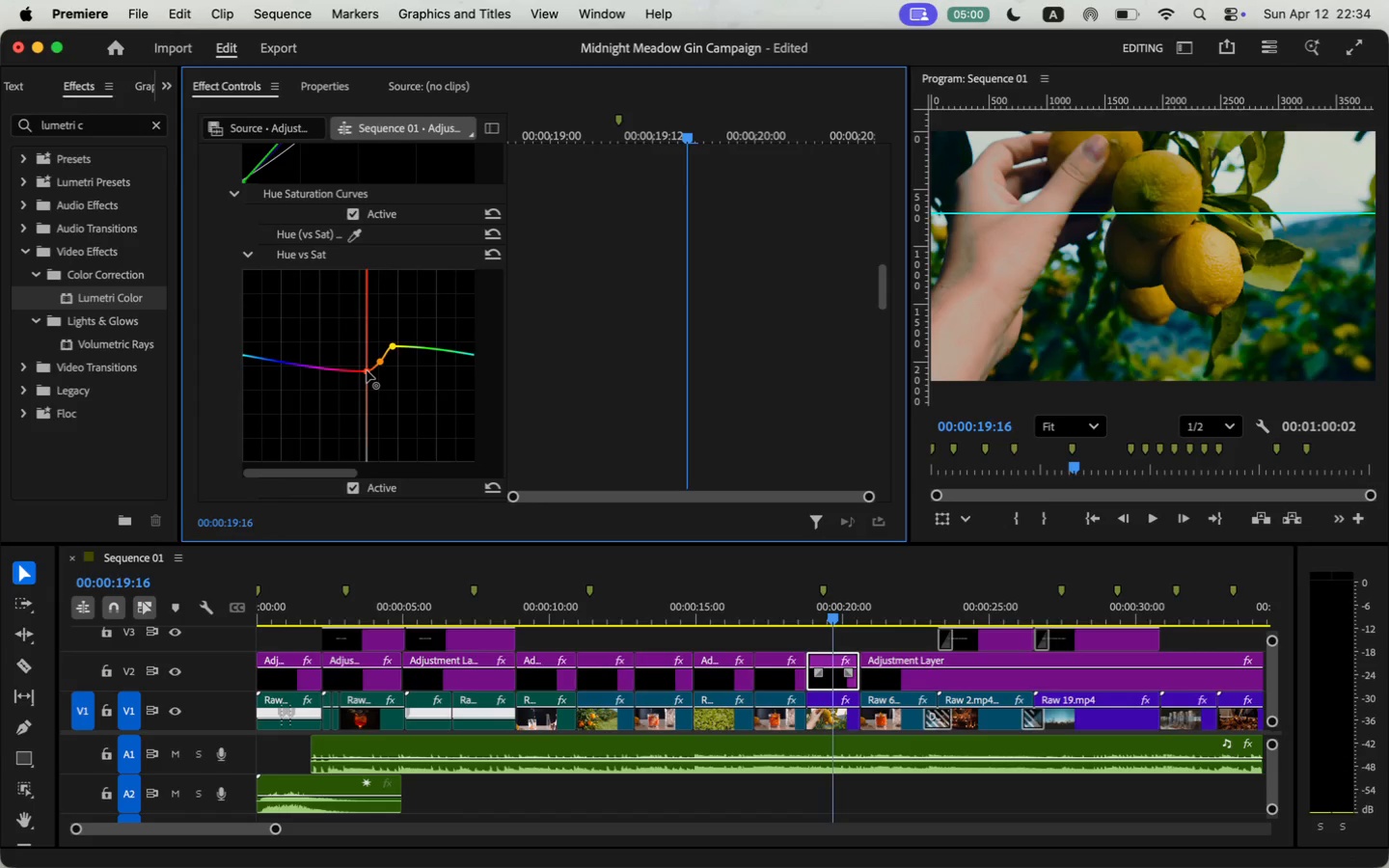 
left_click([1161, 515])
 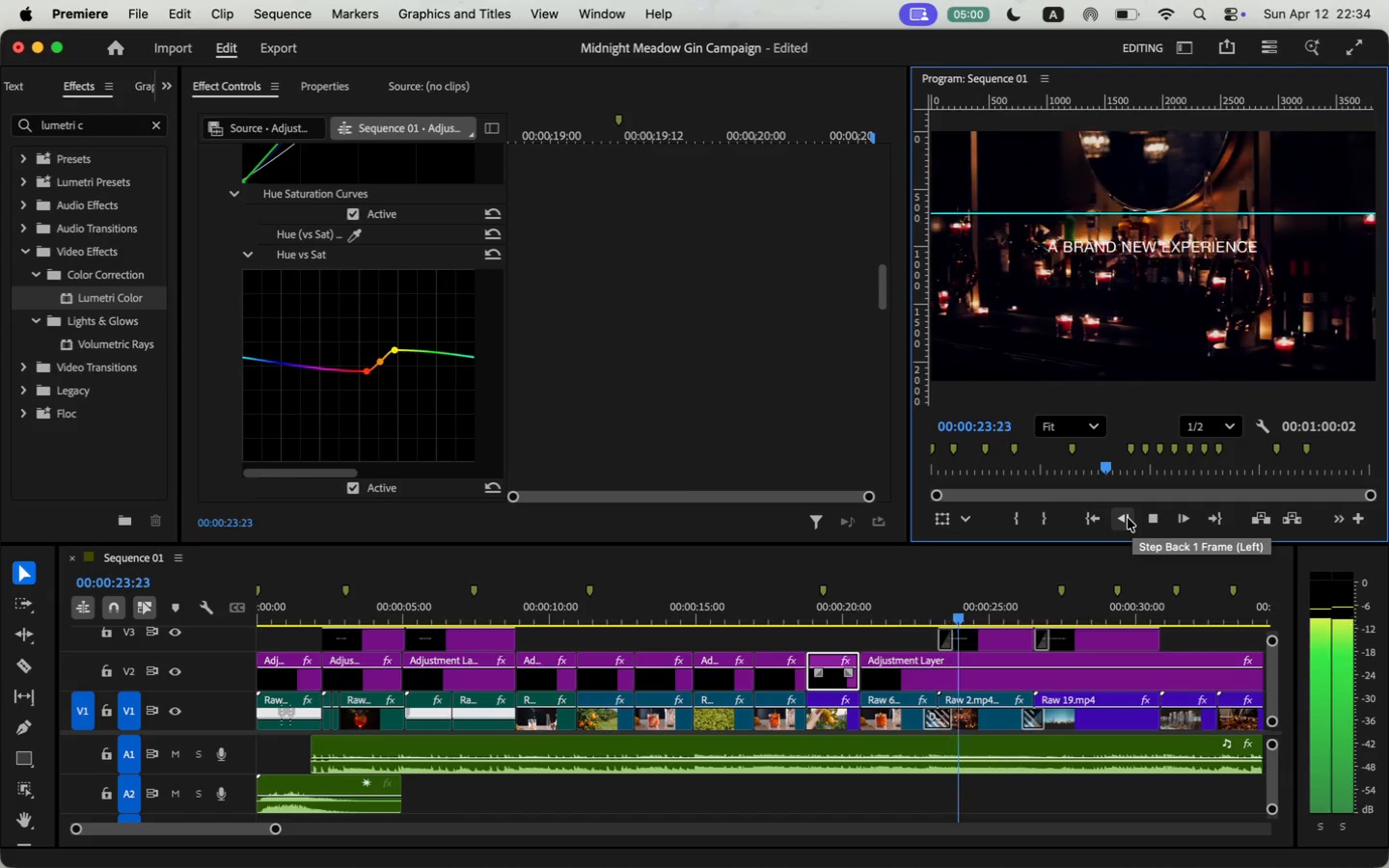 
wait(7.9)
 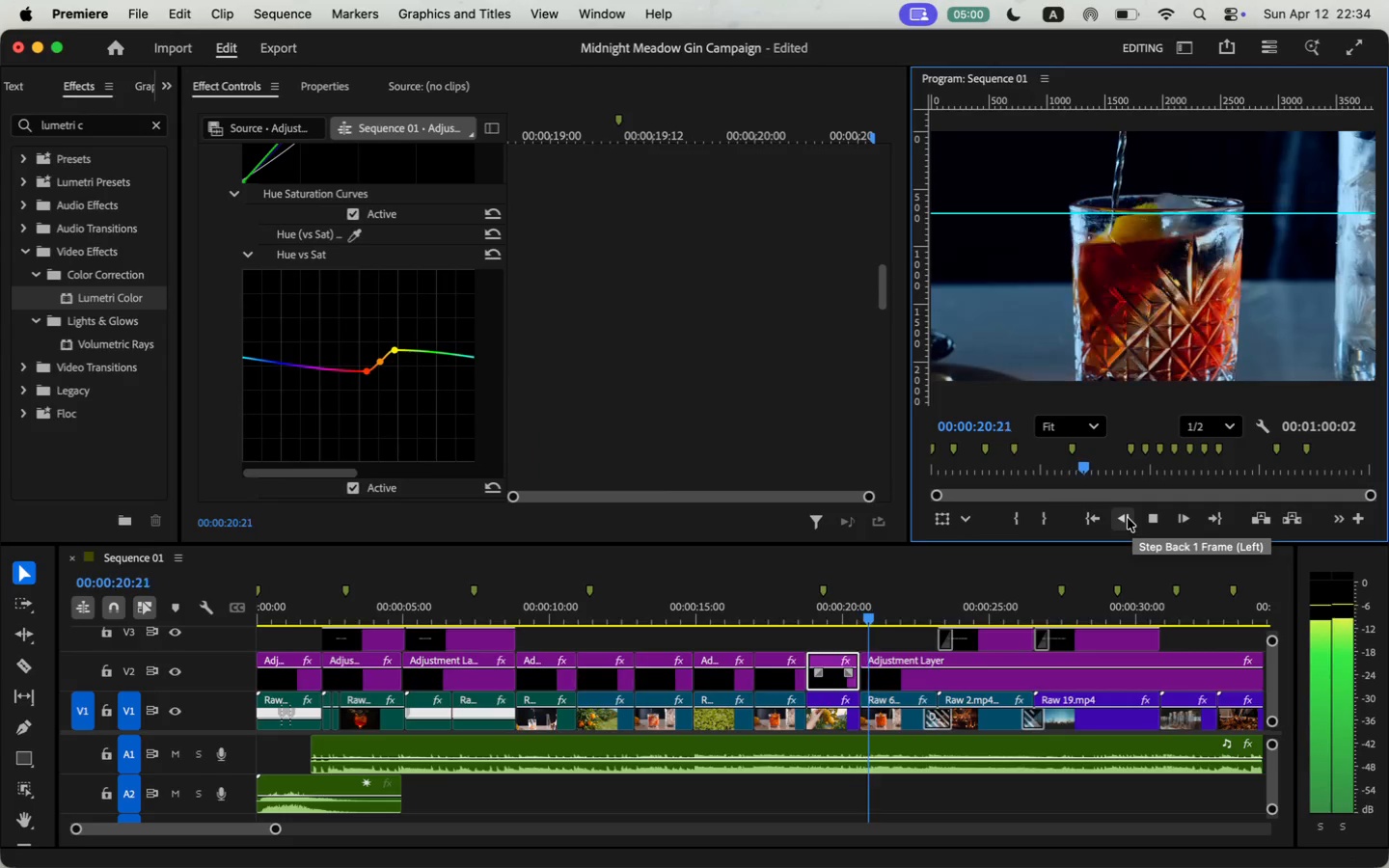 
left_click([1128, 518])
 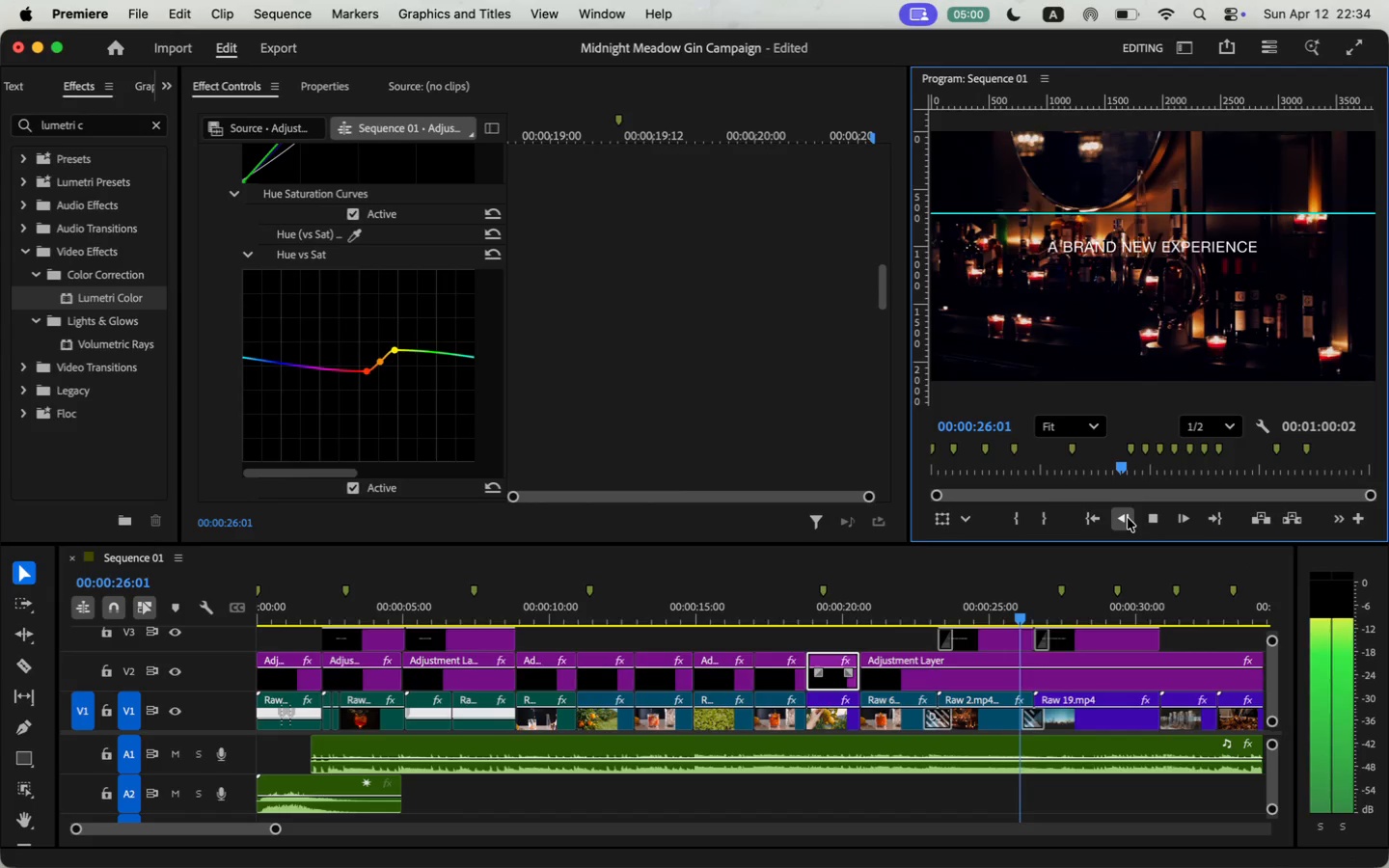 
type(vc)
 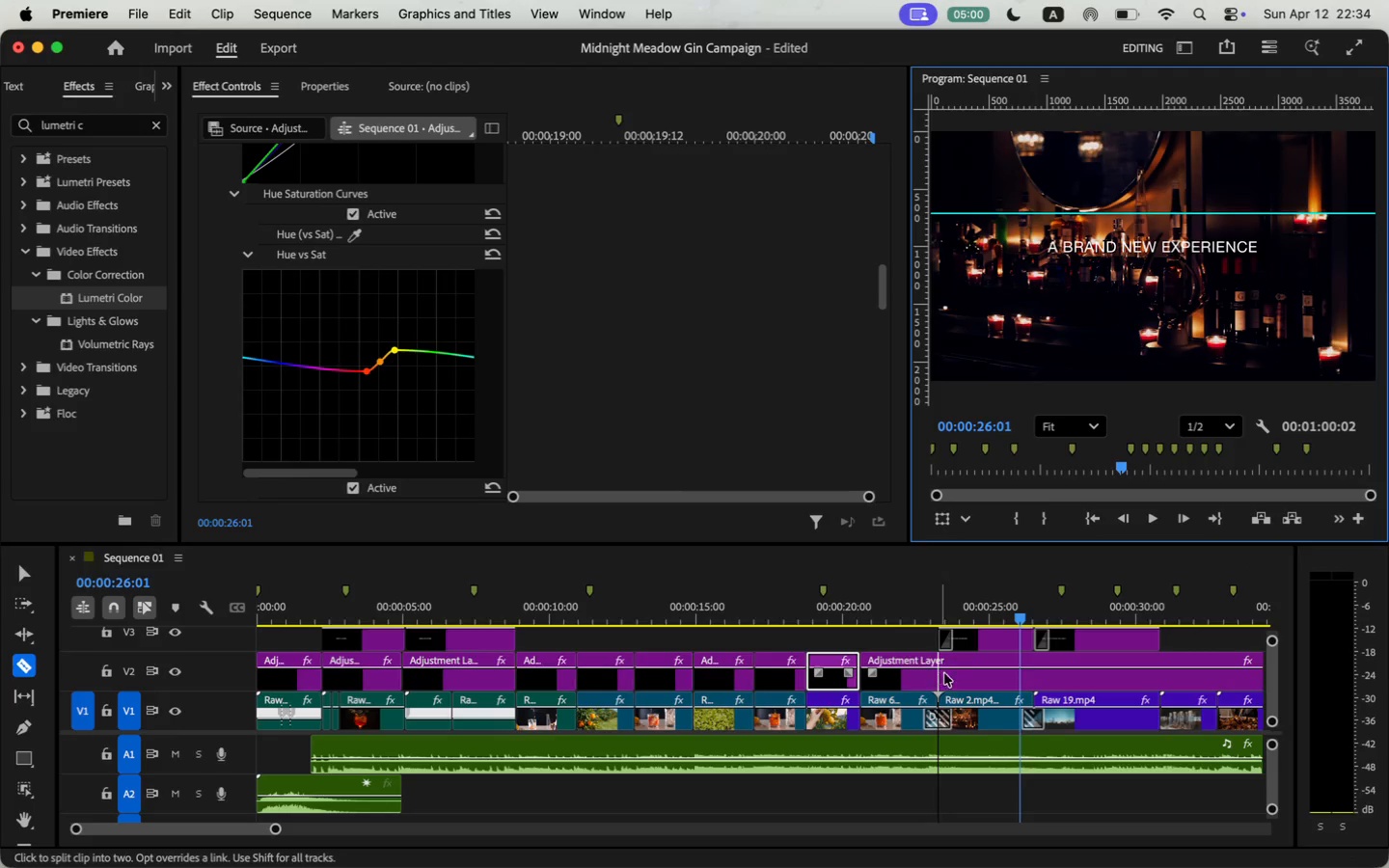 
left_click([1039, 669])
 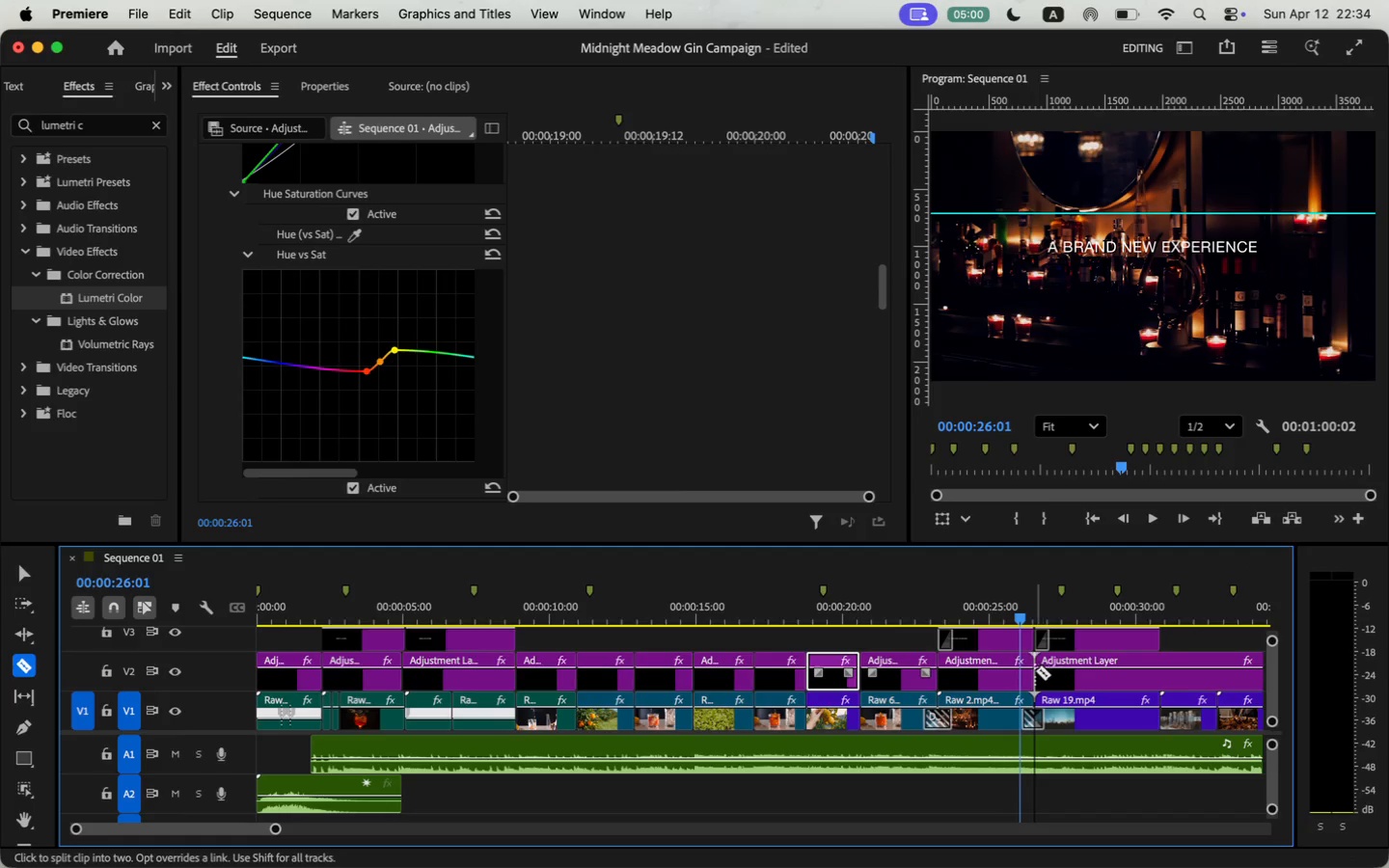 
key(V)
 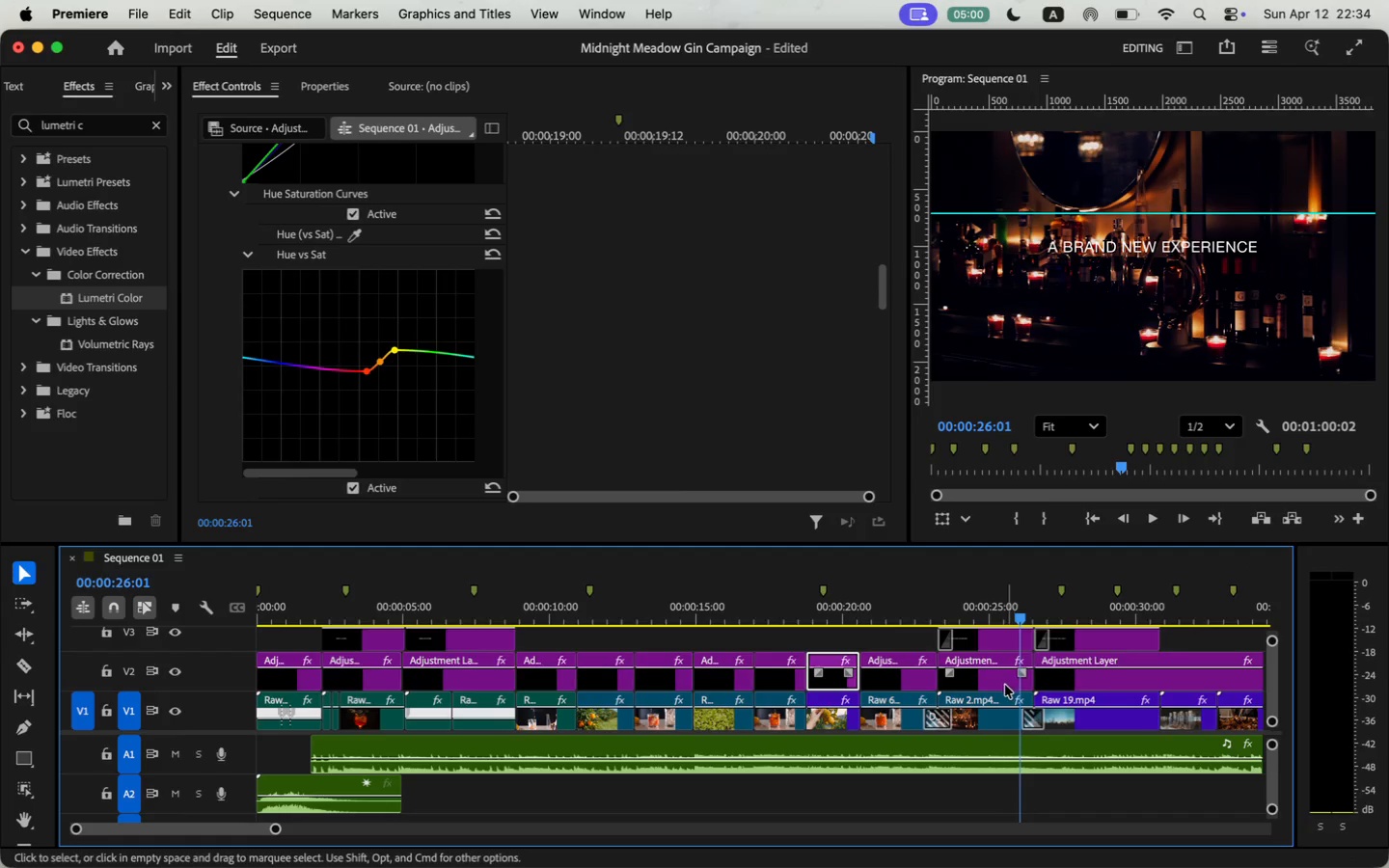 
scroll: coordinate [589, 369], scroll_direction: down, amount: 106.0
 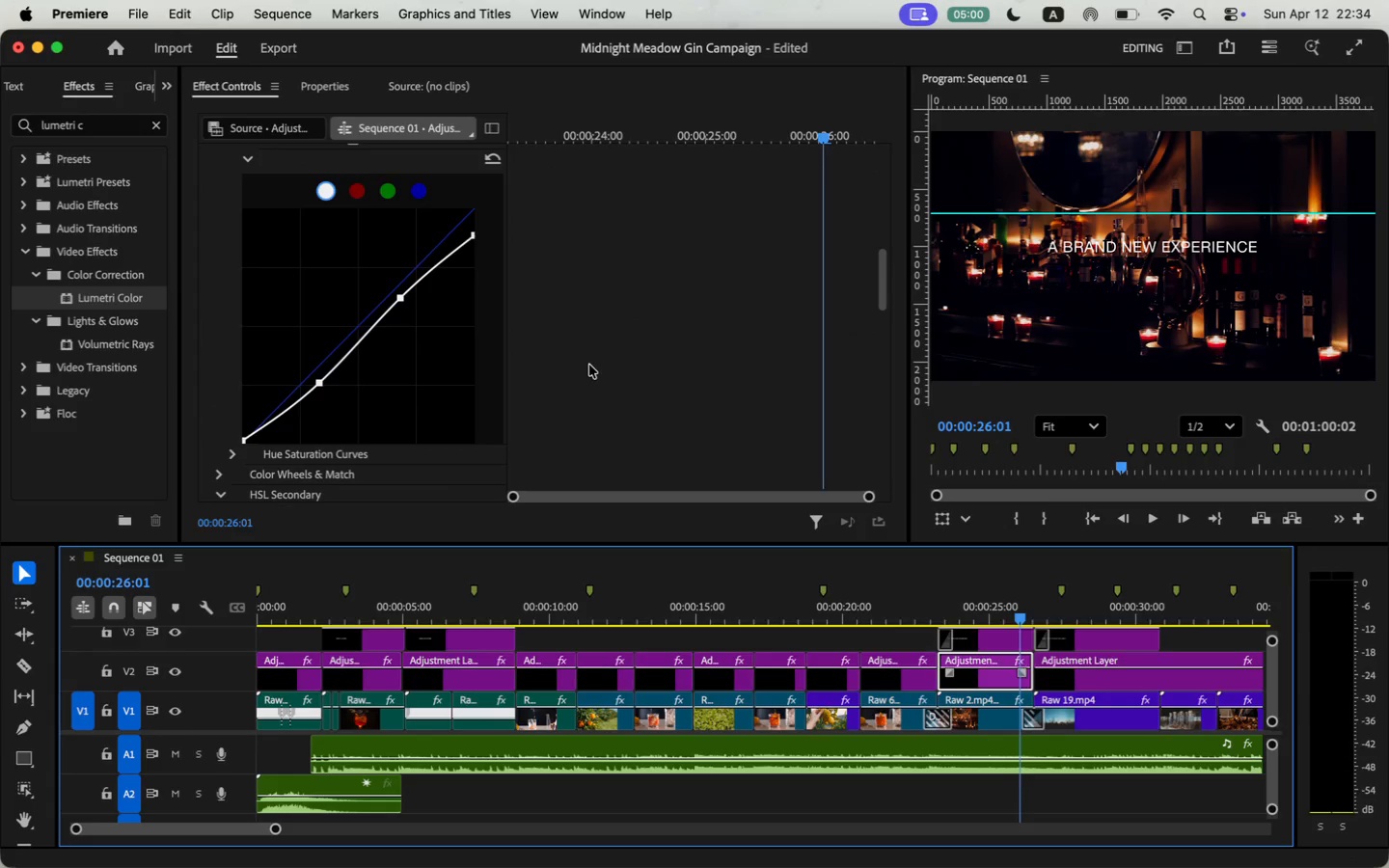 
scroll: coordinate [645, 385], scroll_direction: up, amount: 58.0
 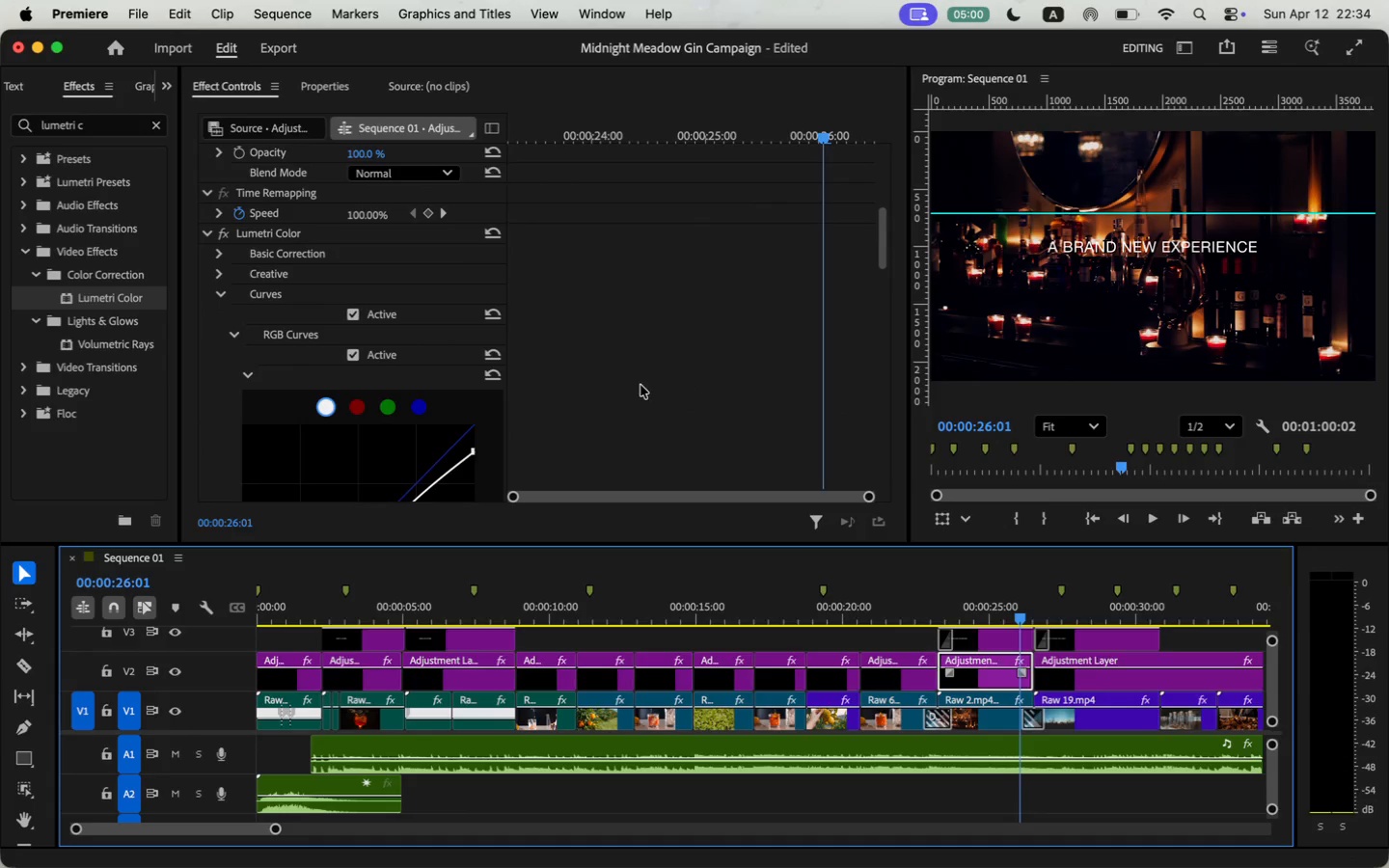 
scroll: coordinate [658, 430], scroll_direction: down, amount: 6.0
 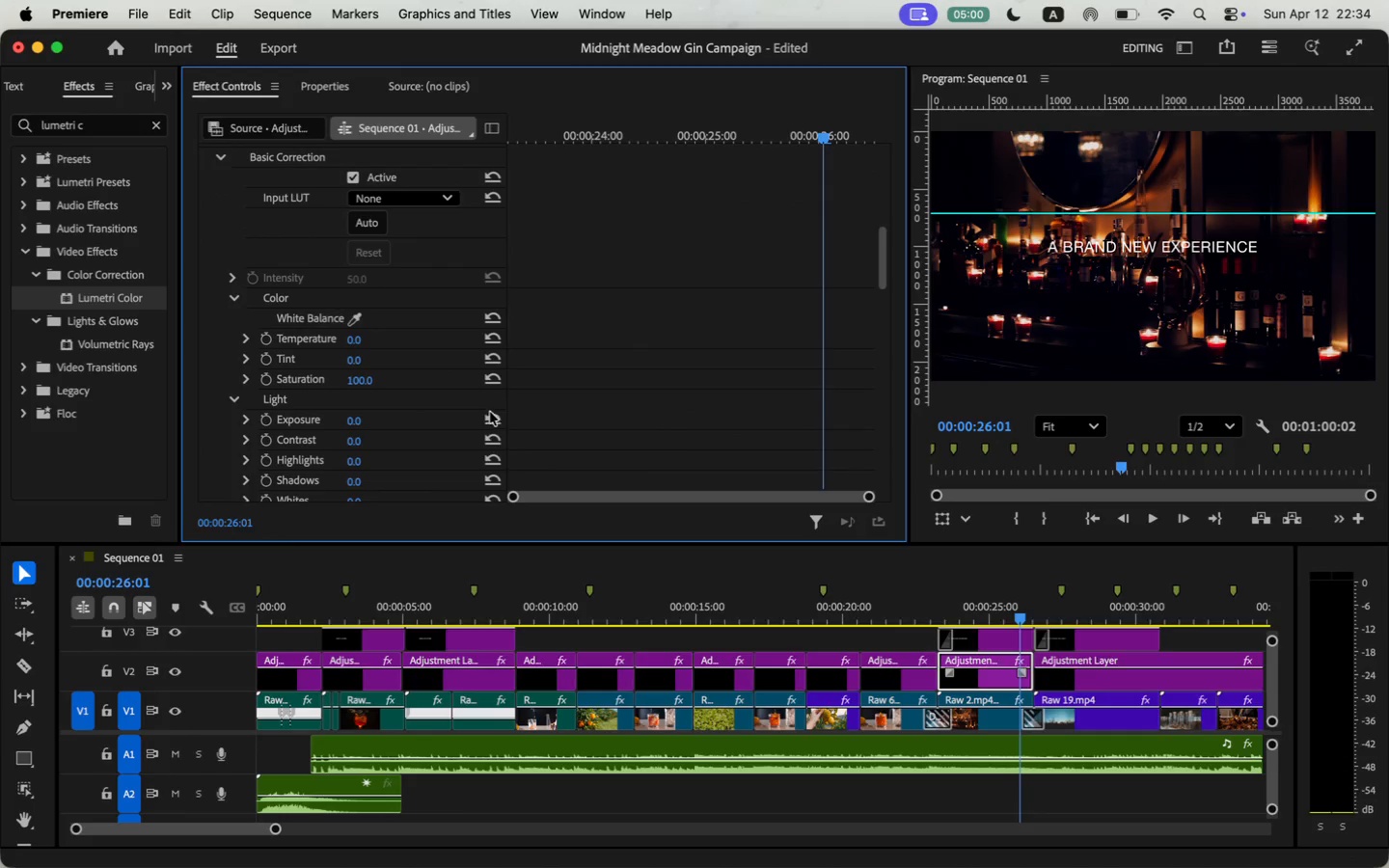 
mouse_move([387, 416])
 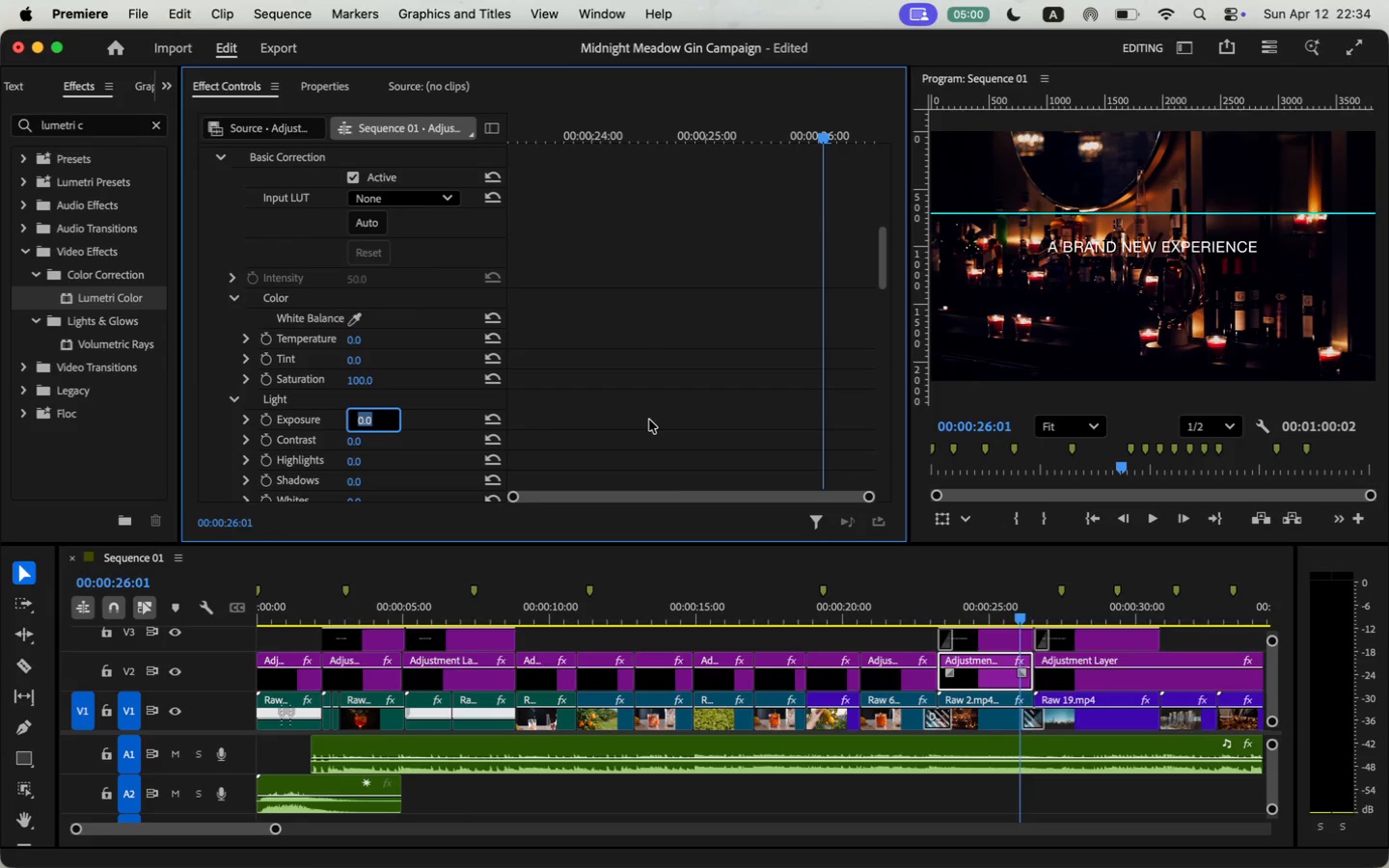 
scroll: coordinate [730, 408], scroll_direction: up, amount: 11.0
 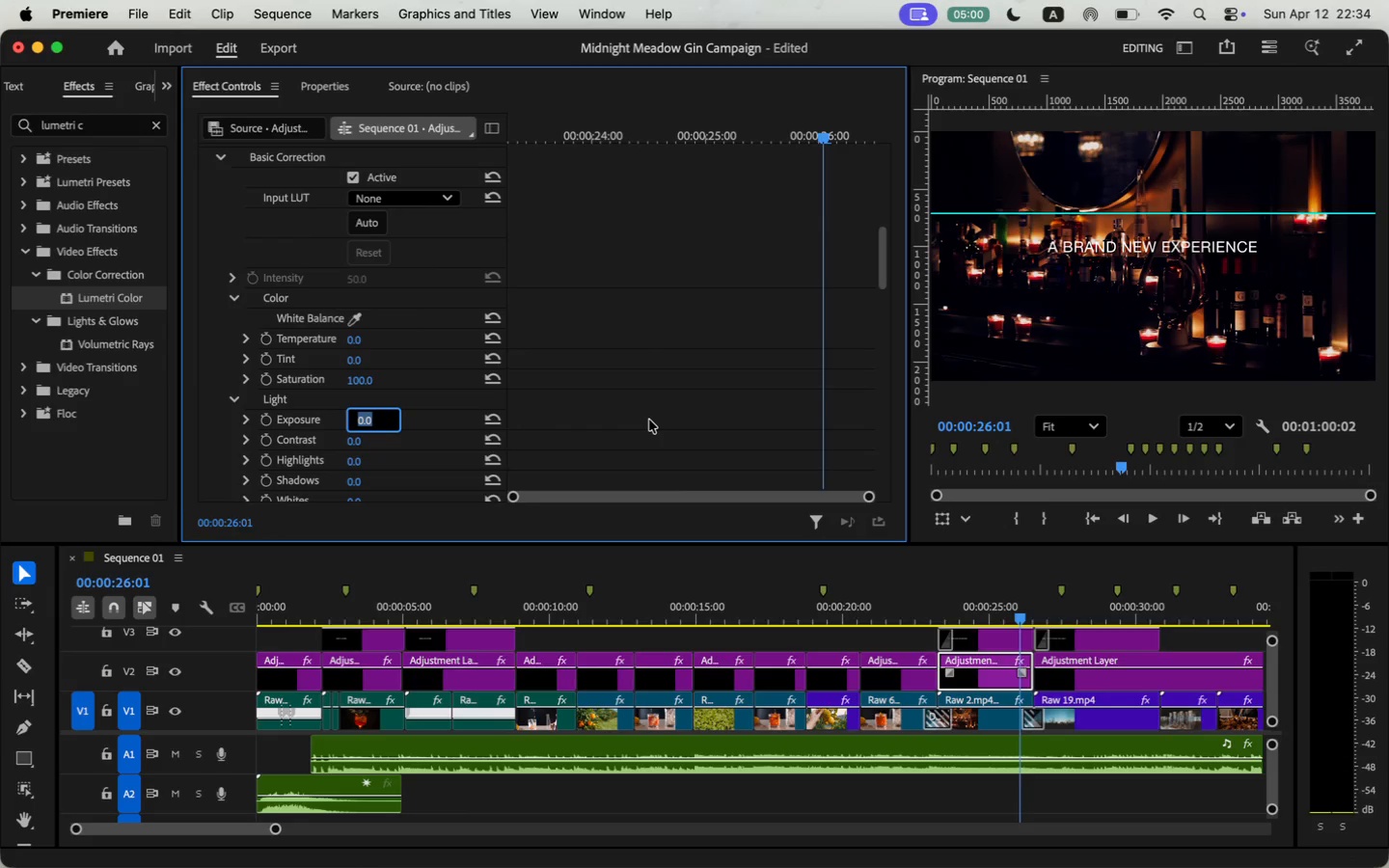 
scroll: coordinate [730, 408], scroll_direction: down, amount: 7.0
 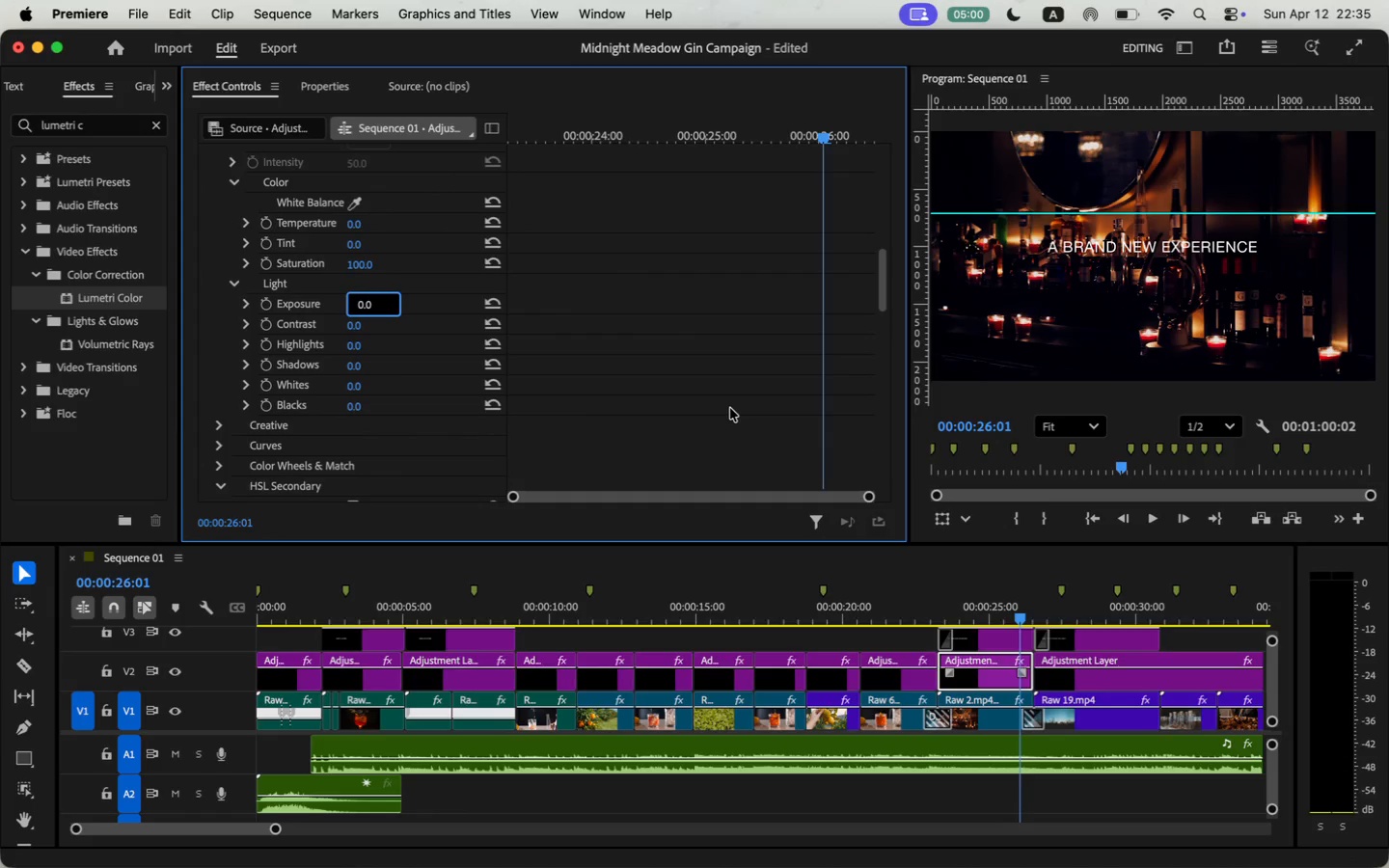 
left_click([379, 308])
 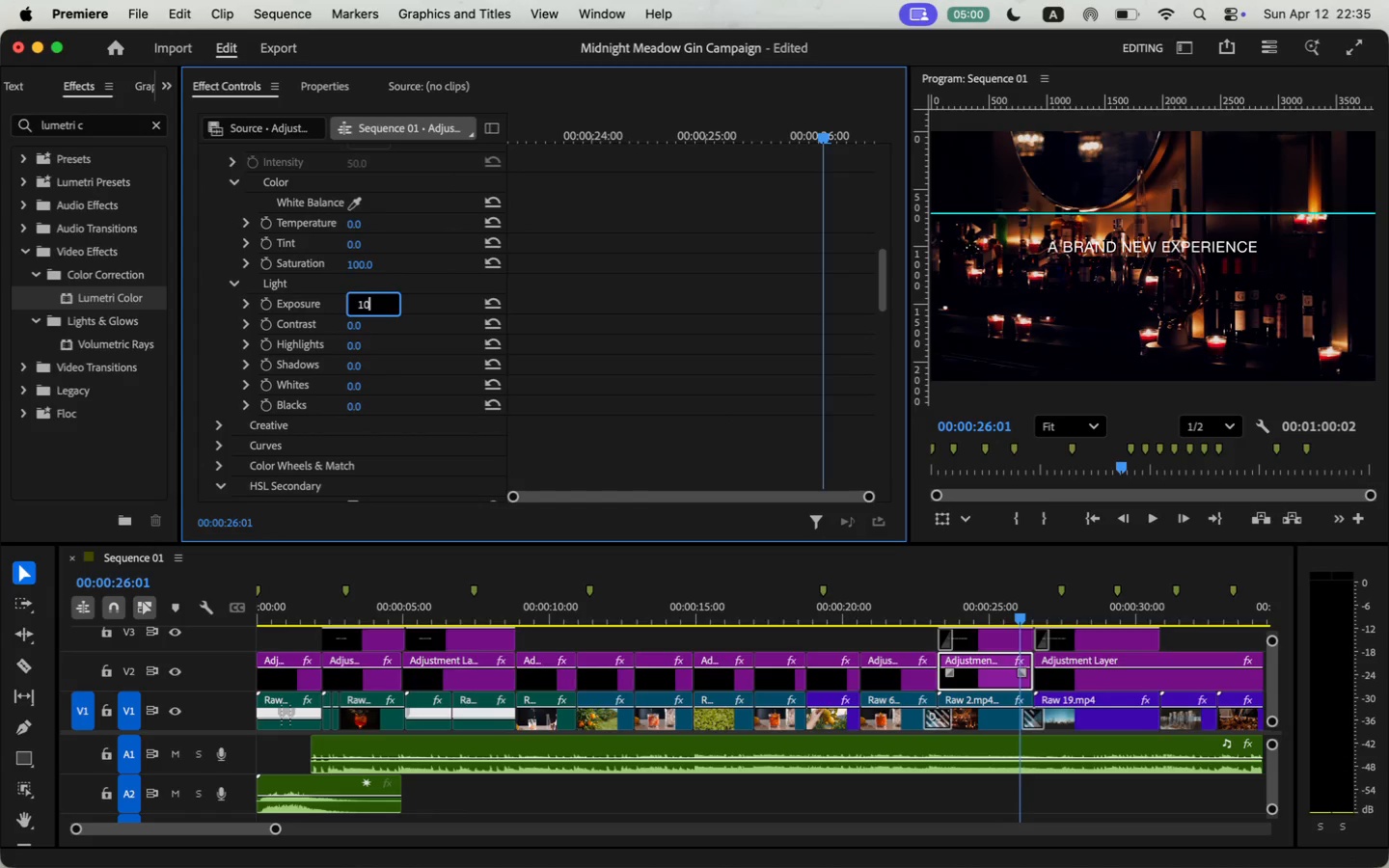 
key(Backspace)
key(Backspace)
key(Backspace)
type(10)
key(Backspace)
 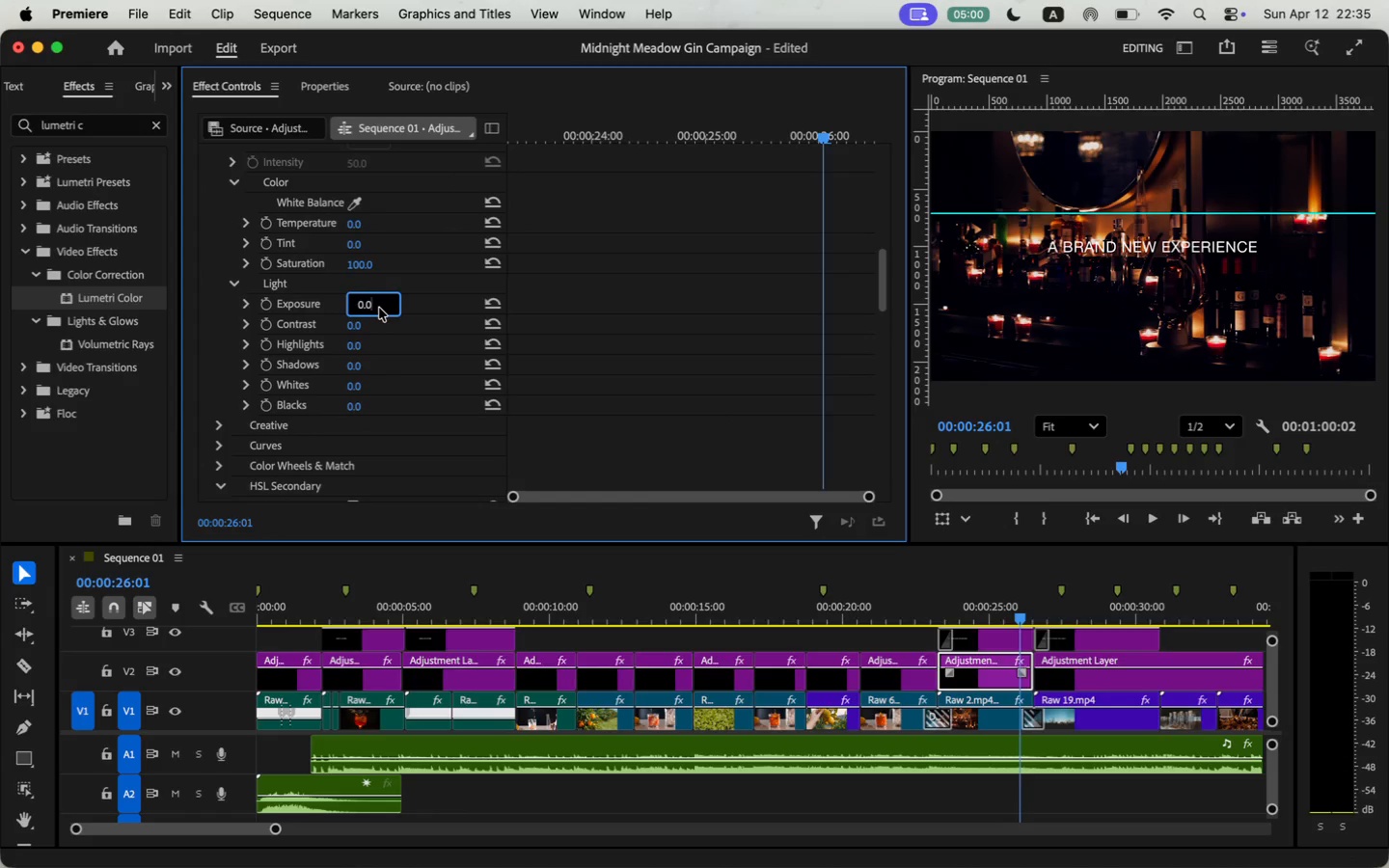 
key(Enter)
 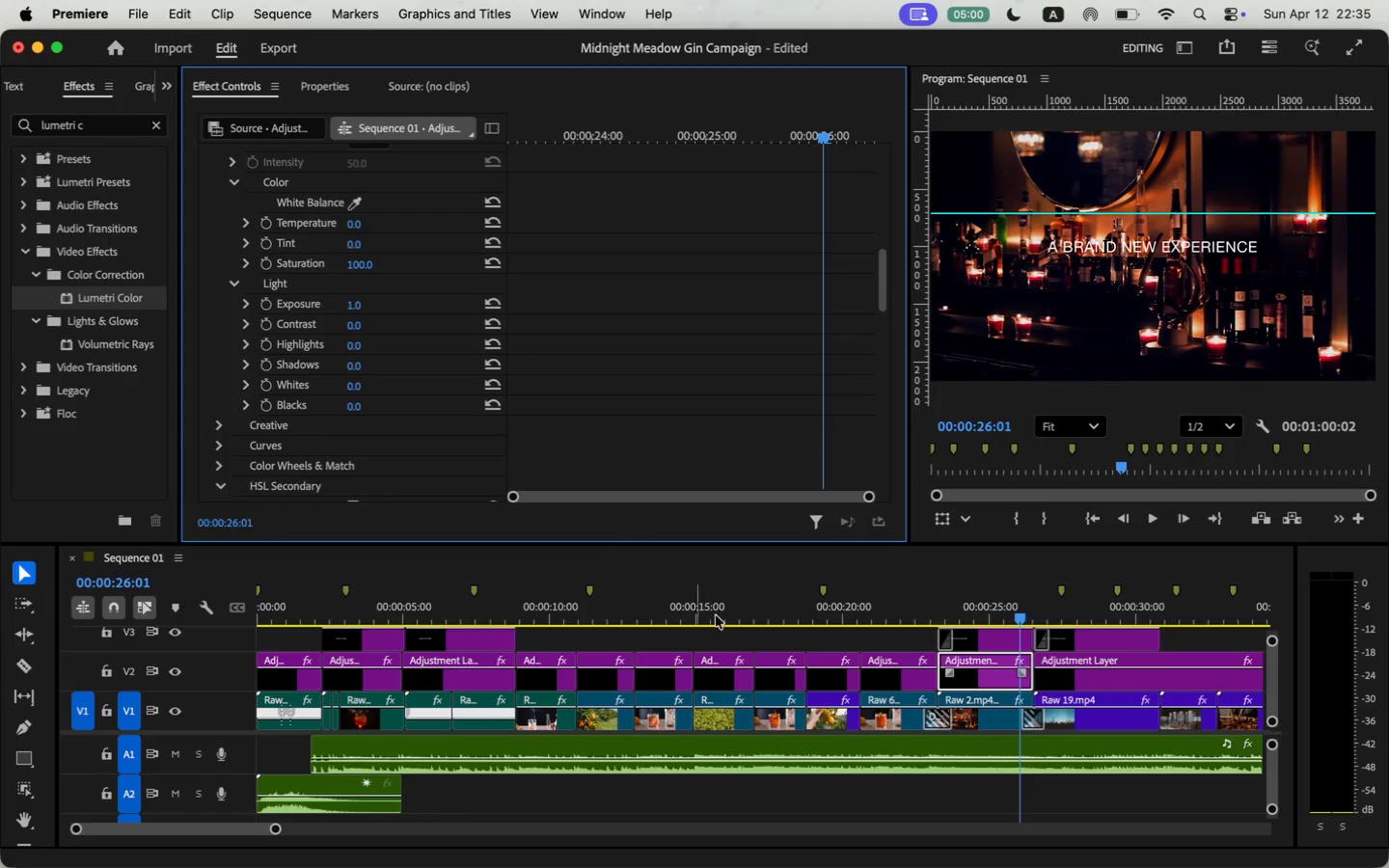 
left_click([1013, 638])
 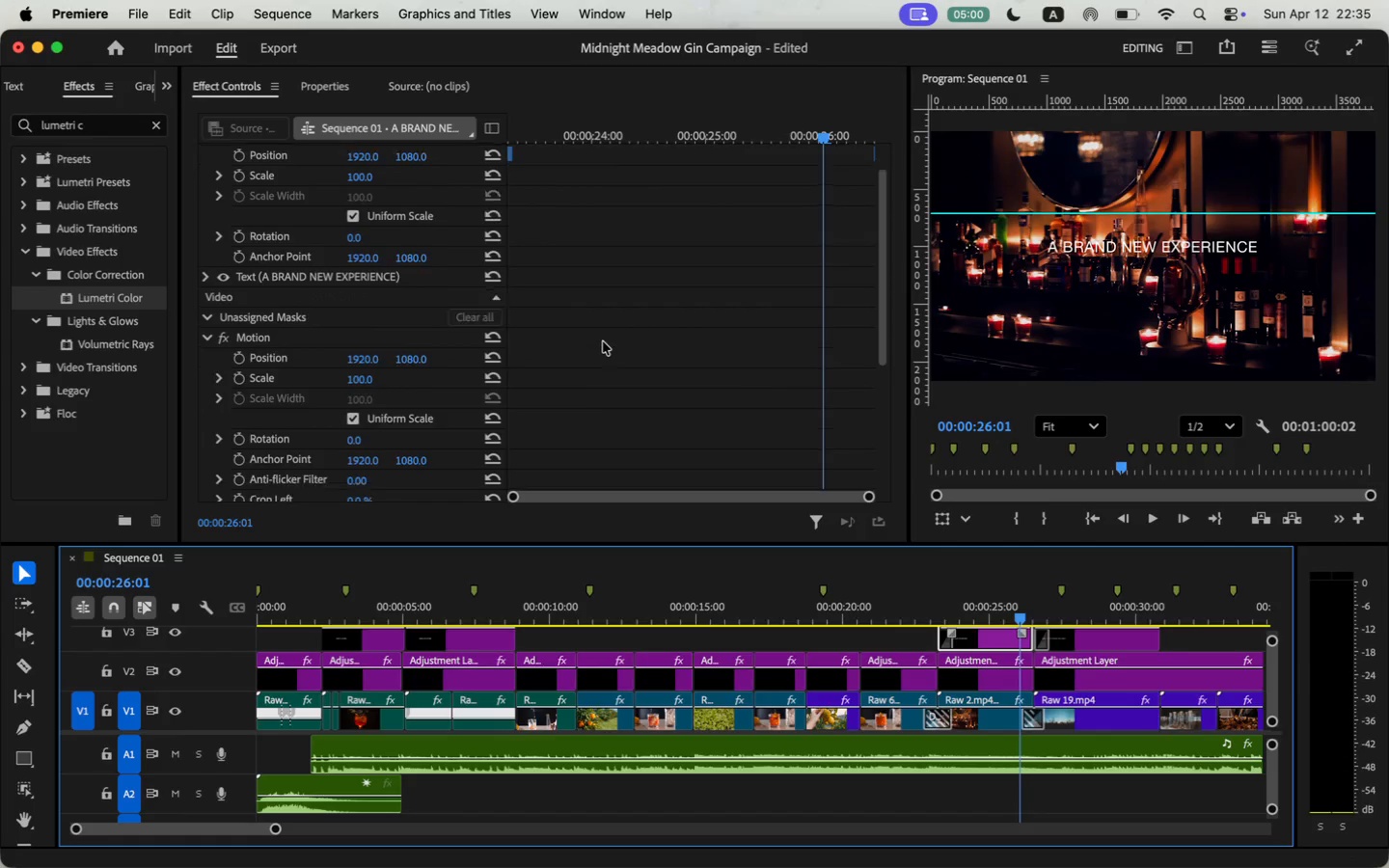 
scroll: coordinate [603, 341], scroll_direction: down, amount: 10.0
 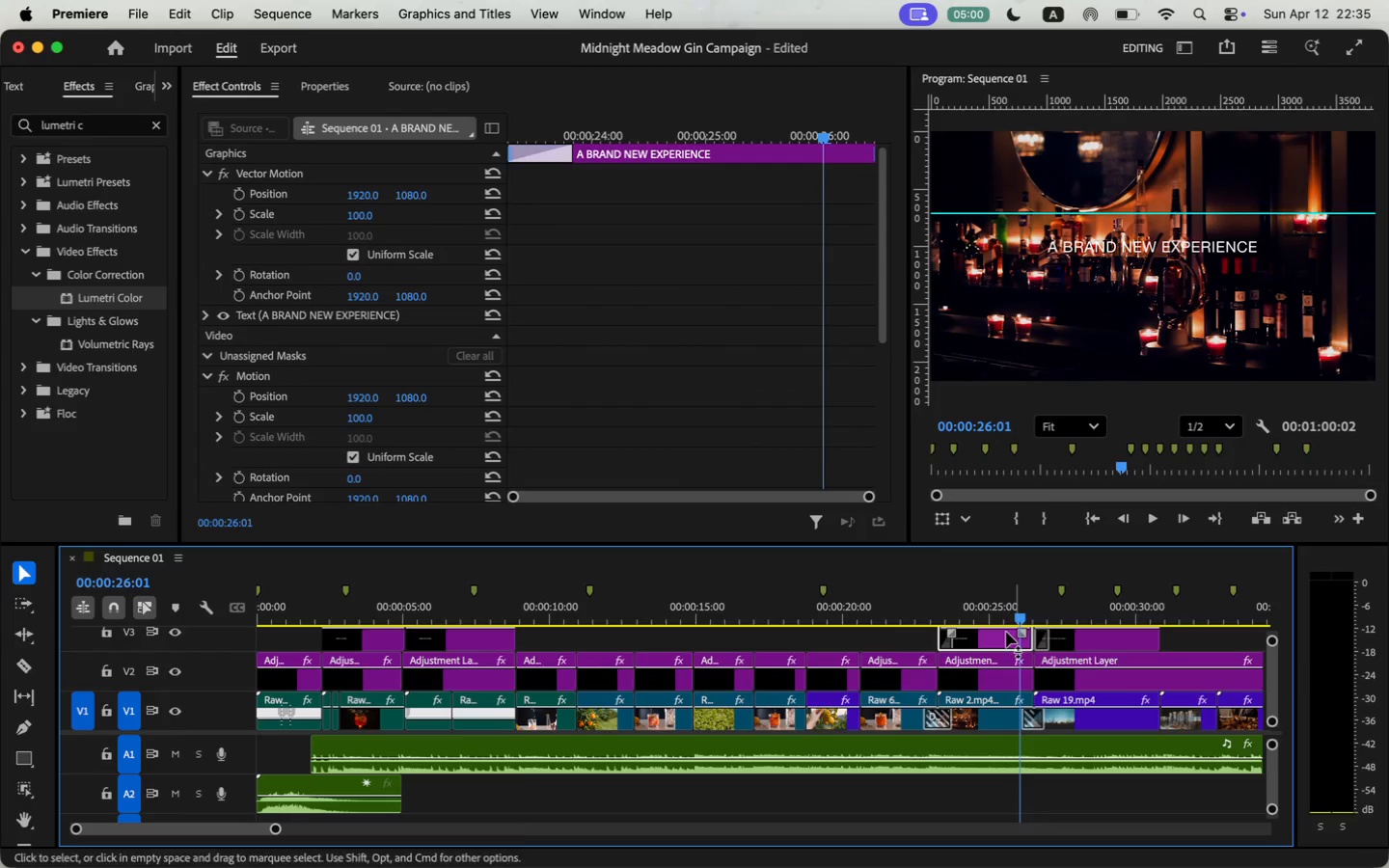 
left_click([324, 80])
 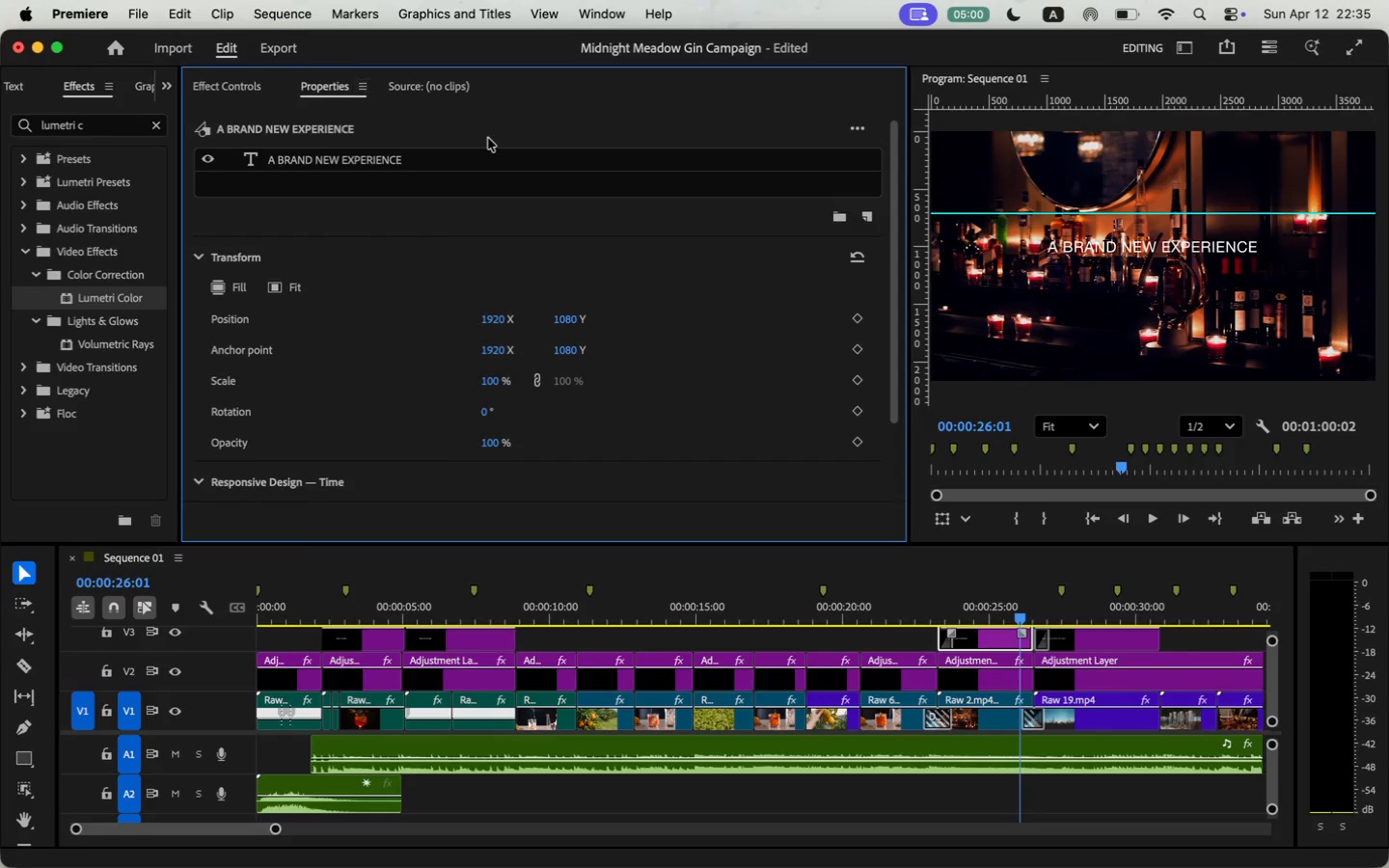 
left_click([390, 158])
 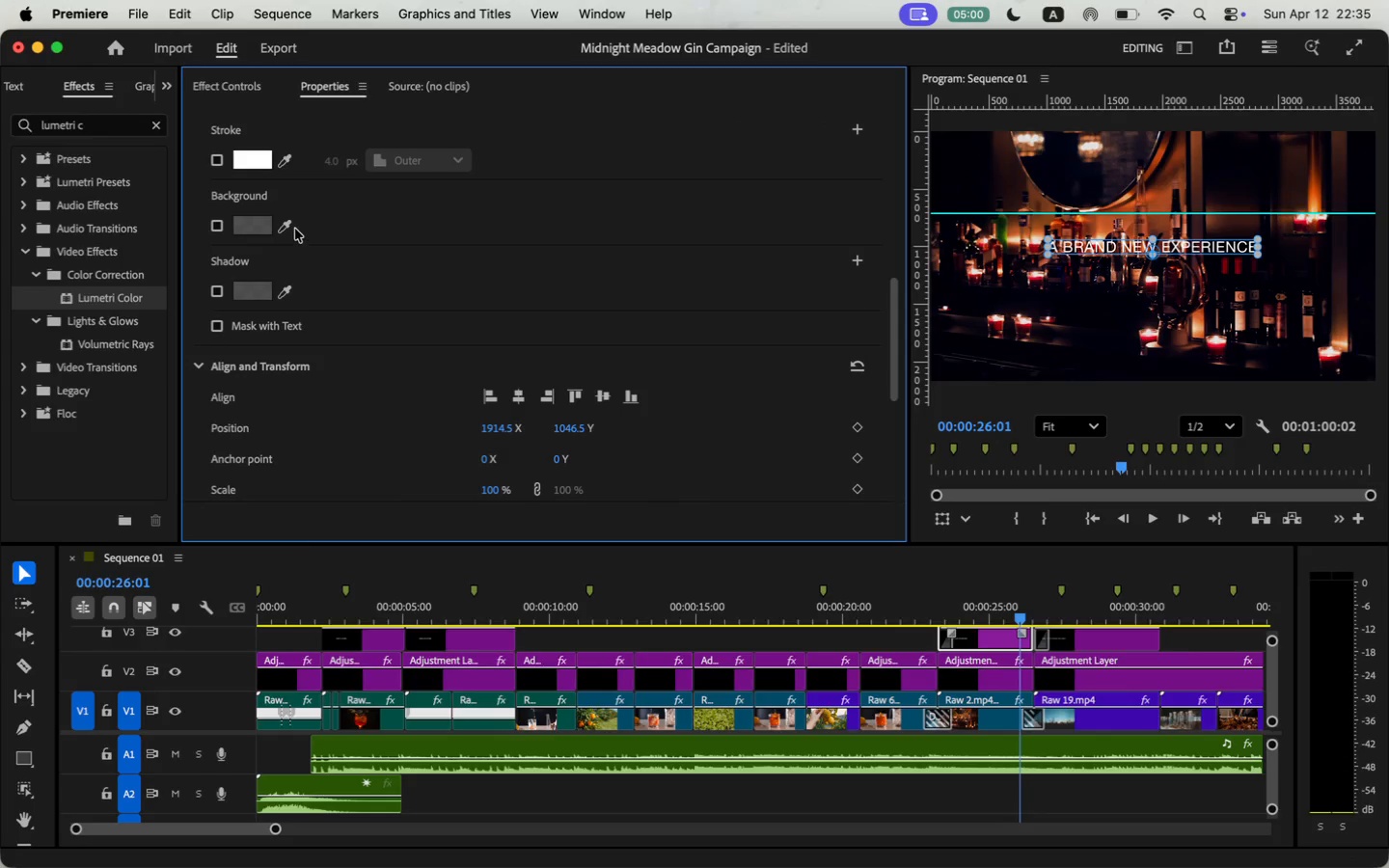 
scroll: coordinate [550, 399], scroll_direction: down, amount: 24.0
 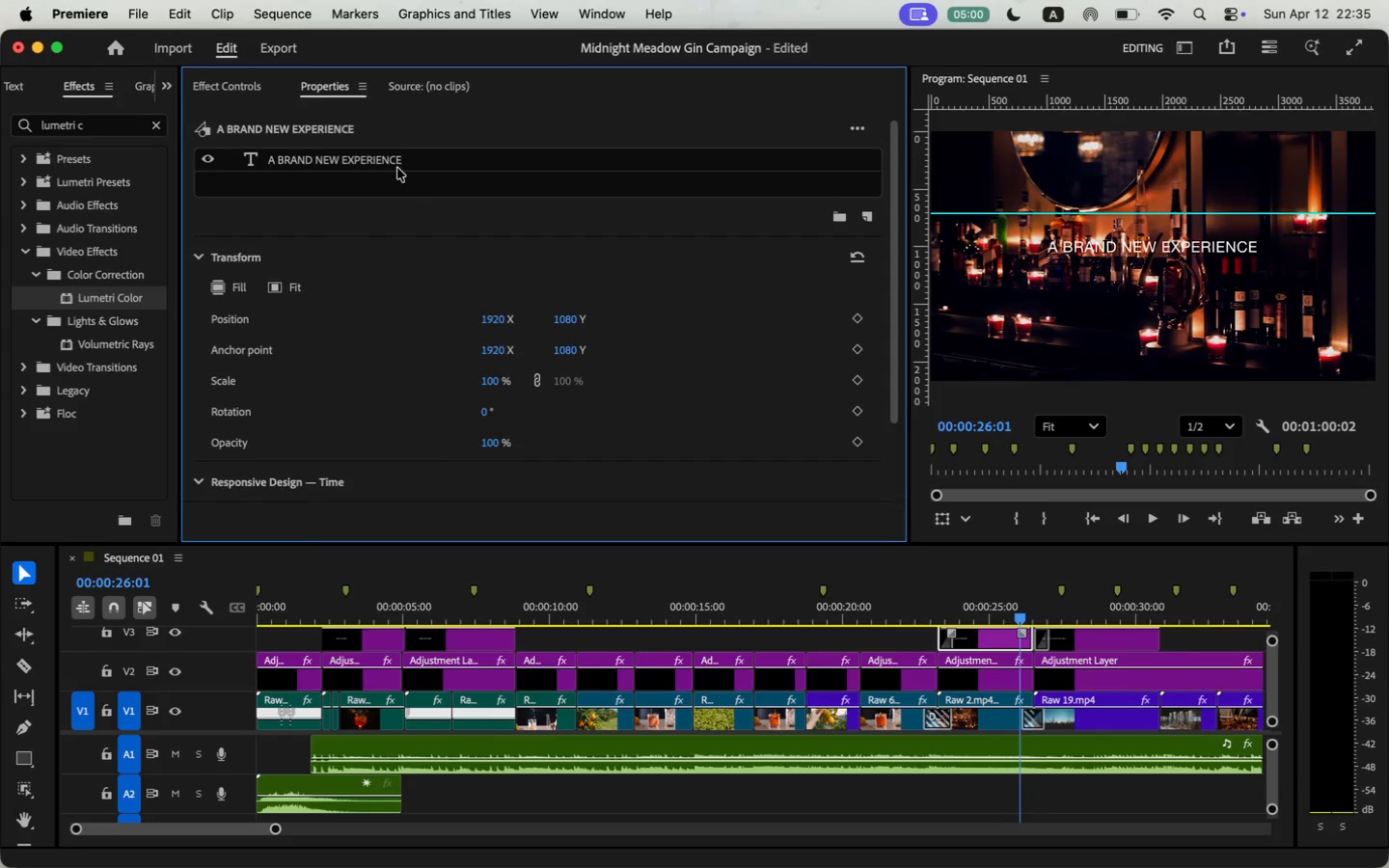 
left_click([218, 290])
 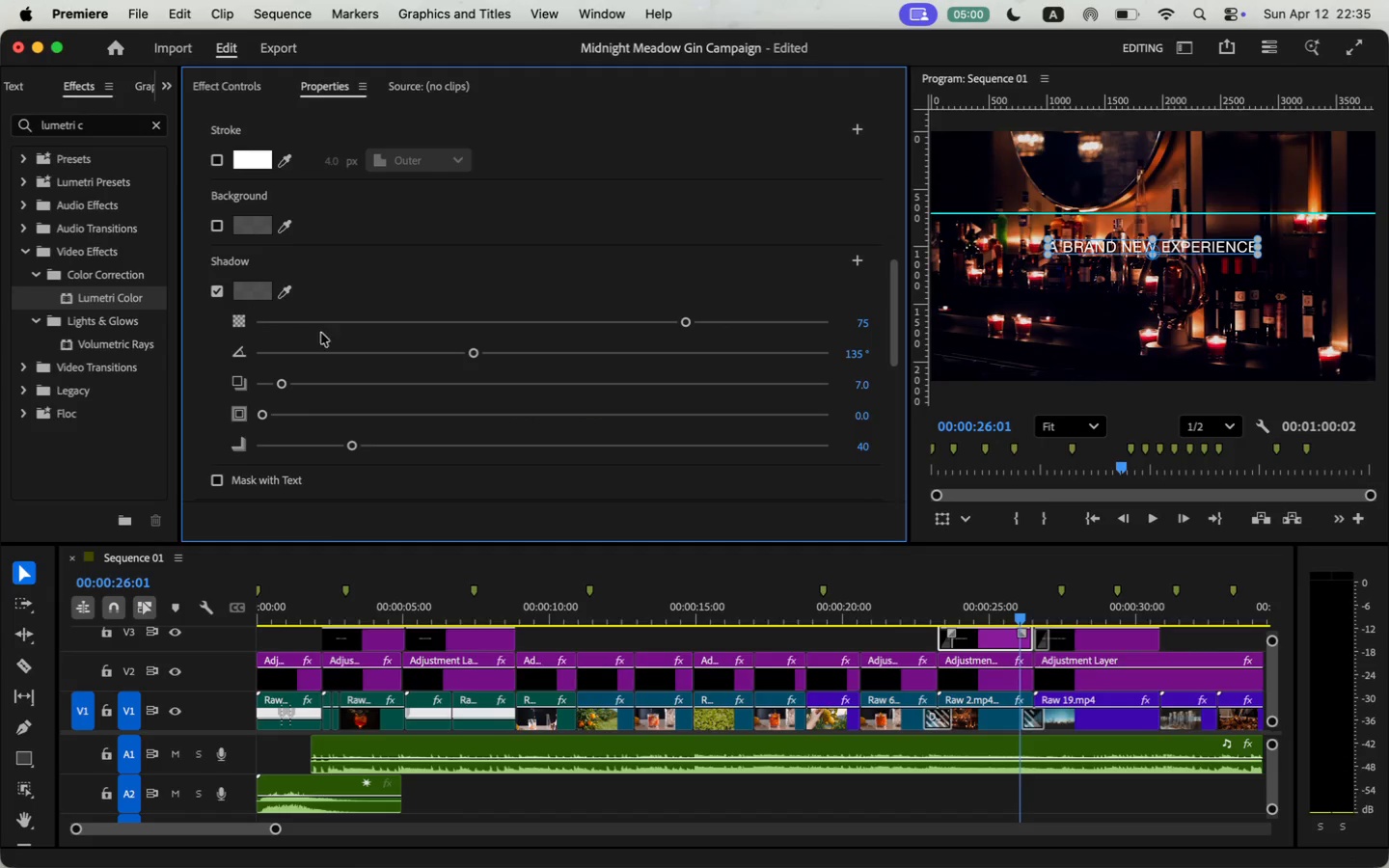 
left_click([278, 291])
 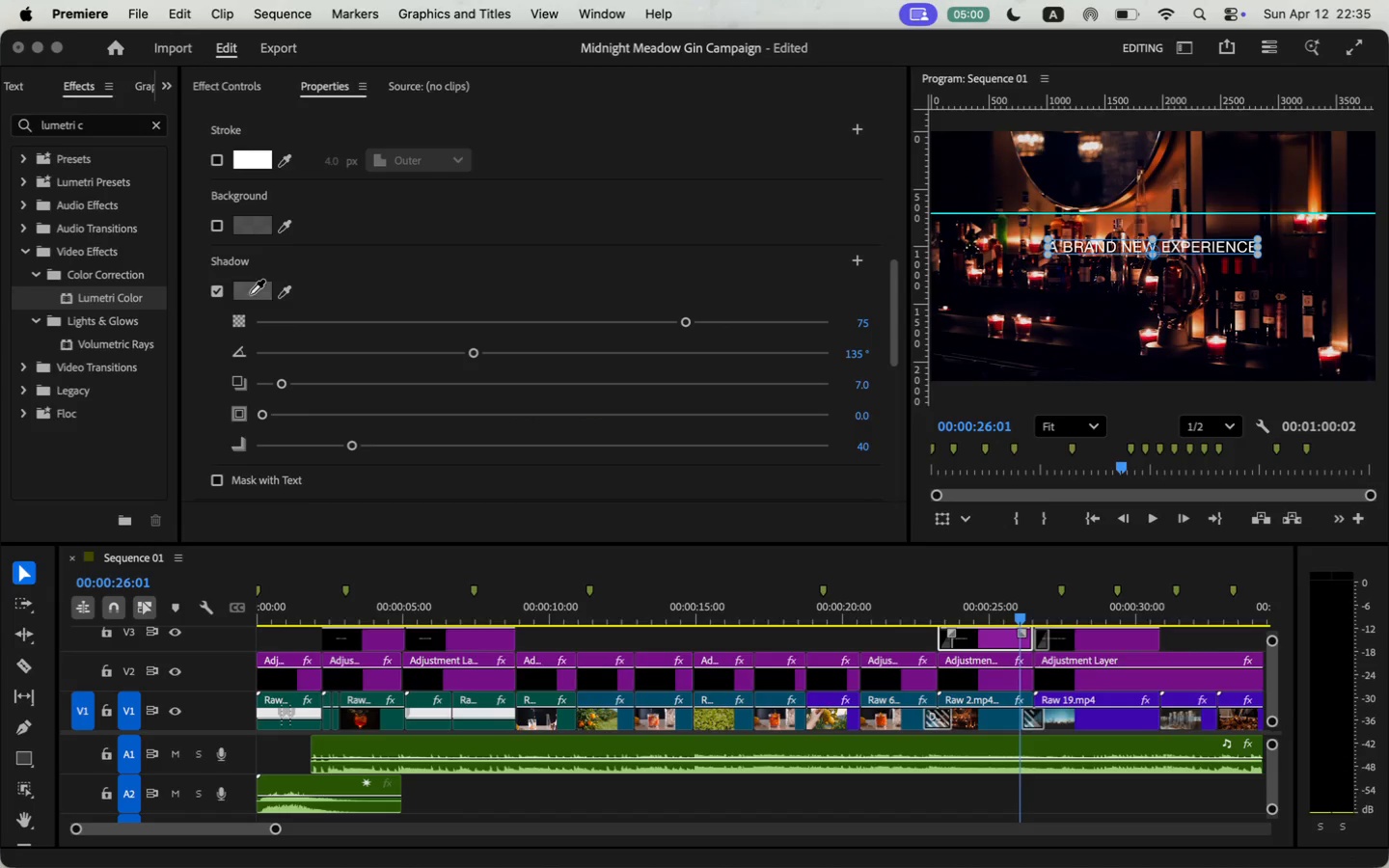 
left_click([247, 292])
 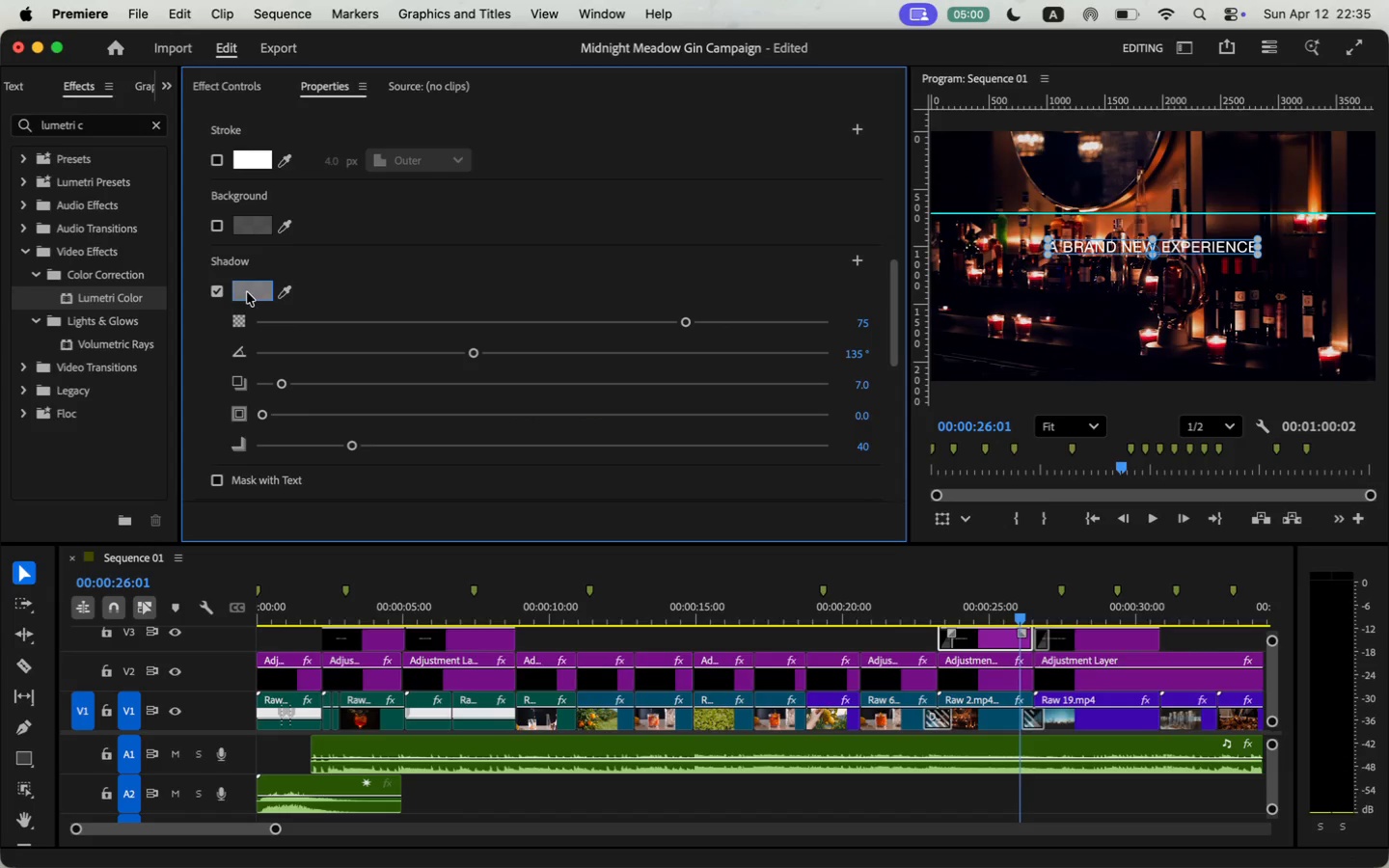 
left_click([272, 294])
 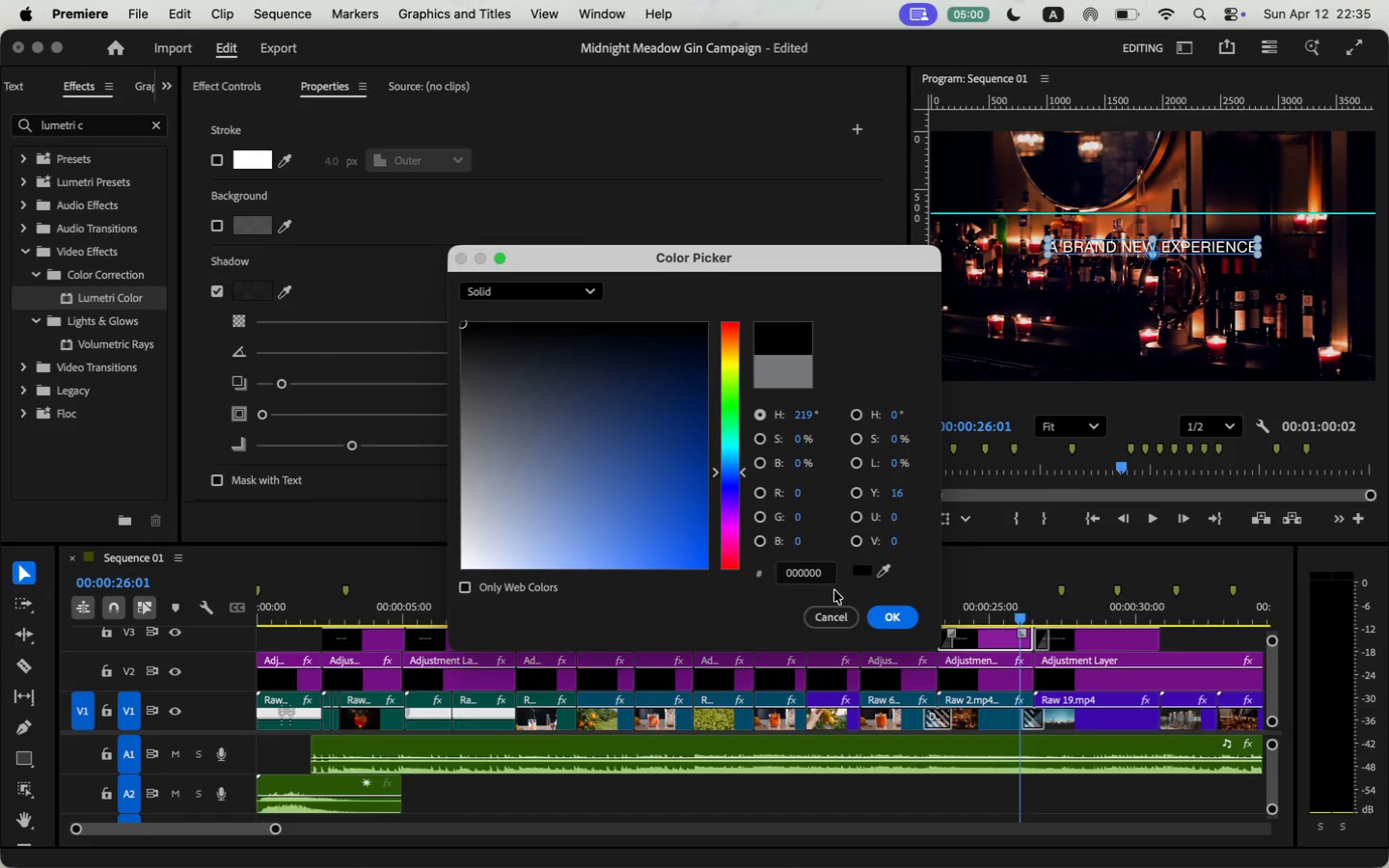 
left_click_drag(start_coordinate=[470, 339], to_coordinate=[440, 293])
 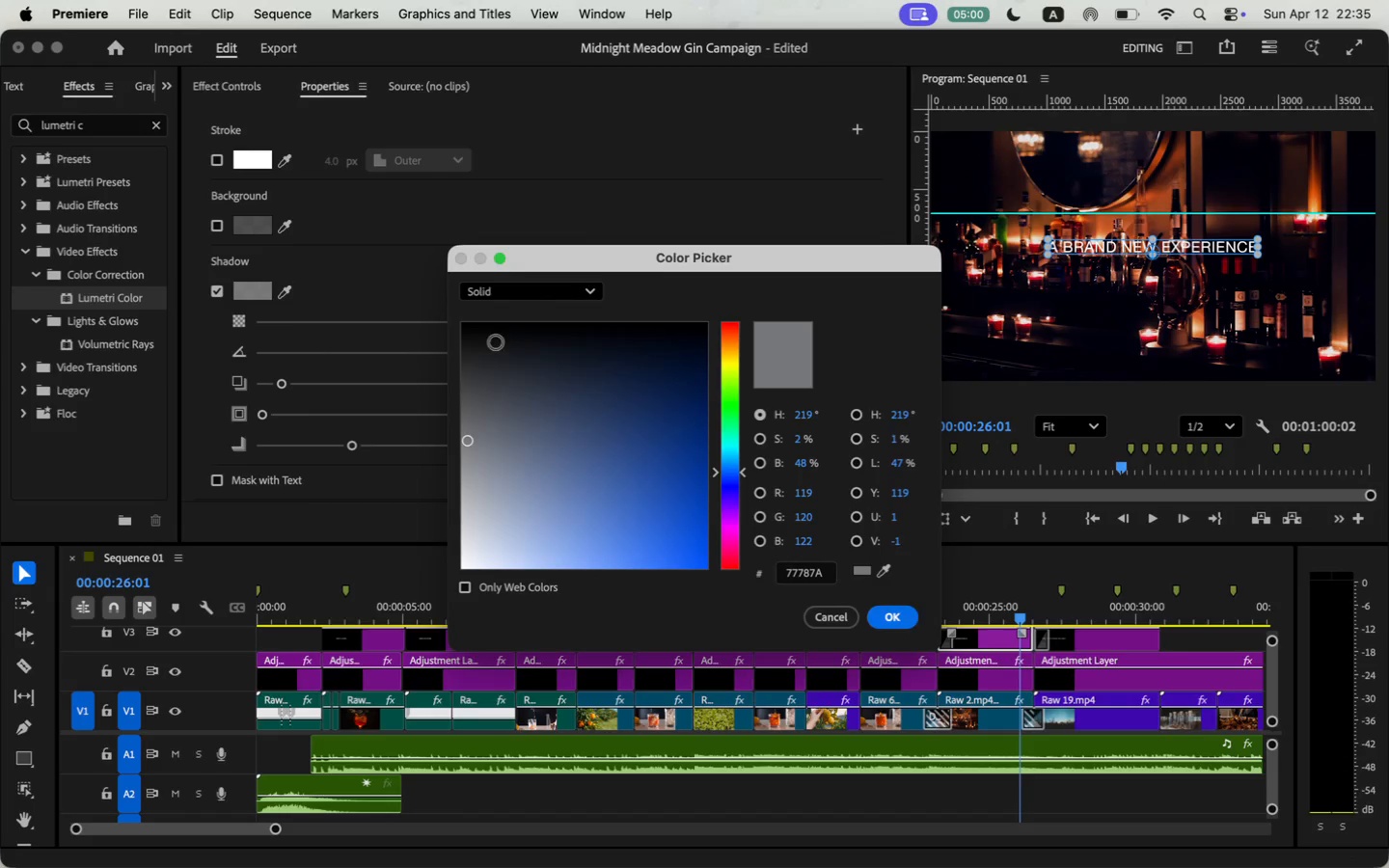 
left_click_drag(start_coordinate=[683, 322], to_coordinate=[809, 323])
 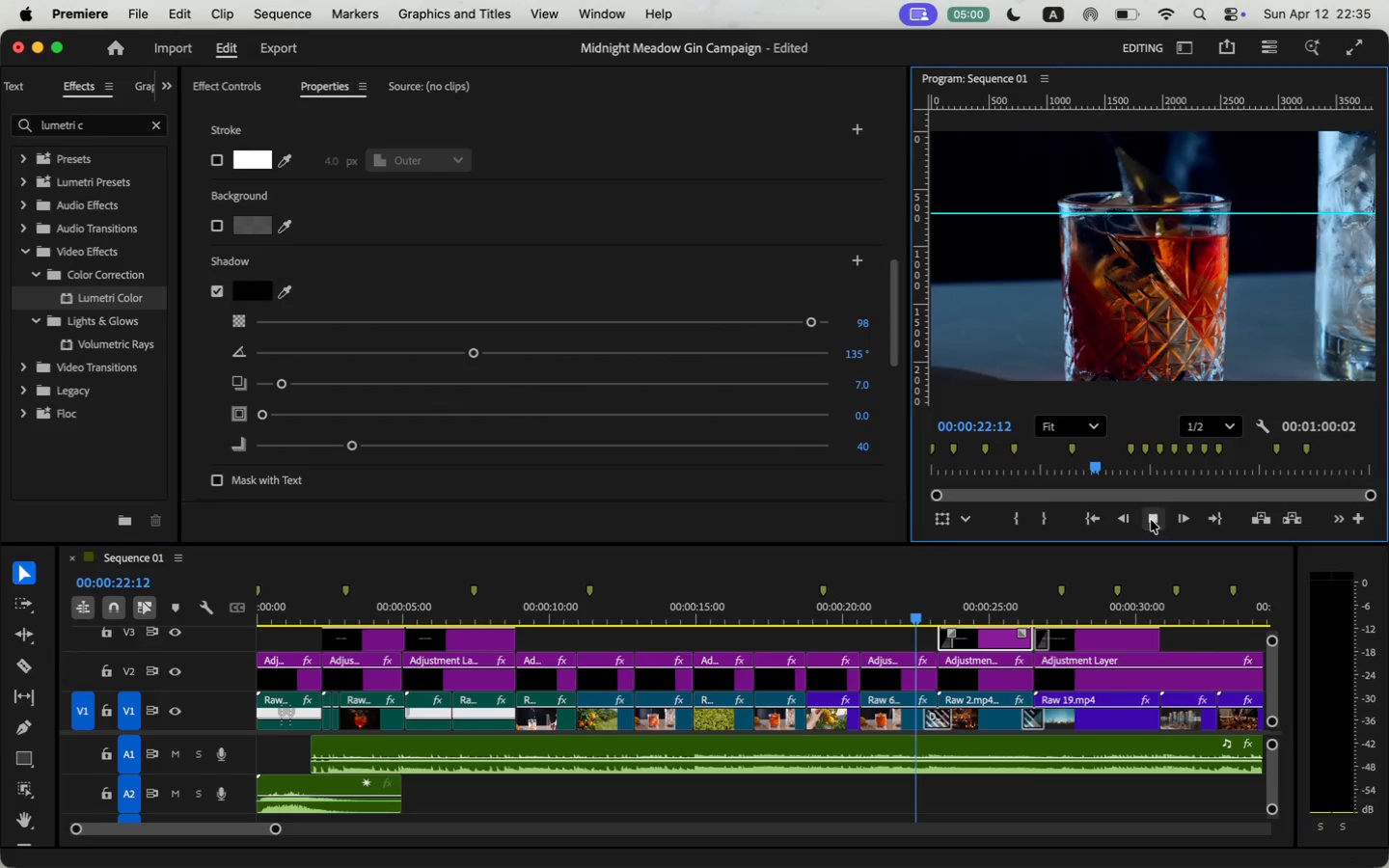 
wait(9.23)
 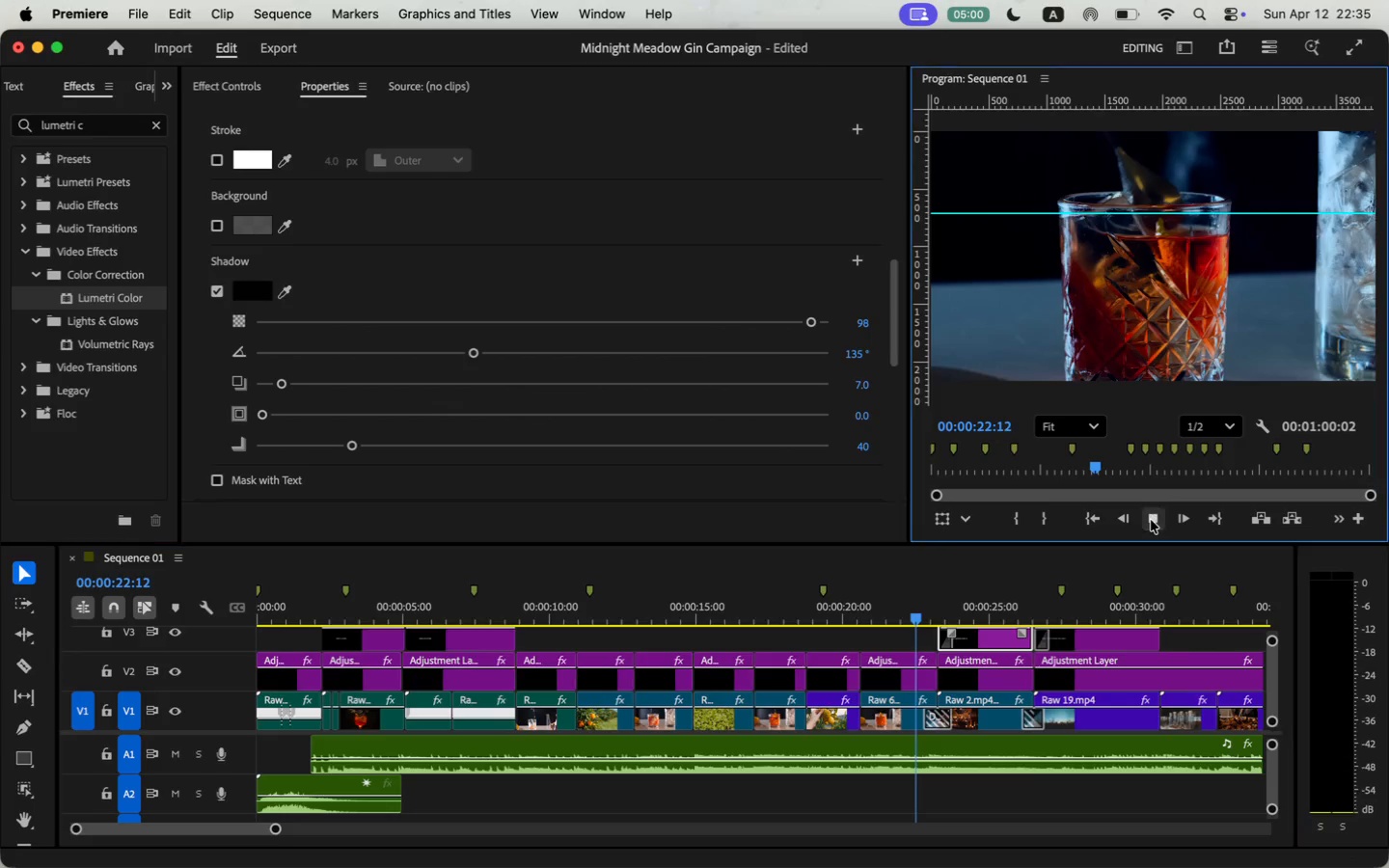 
left_click([1151, 520])
 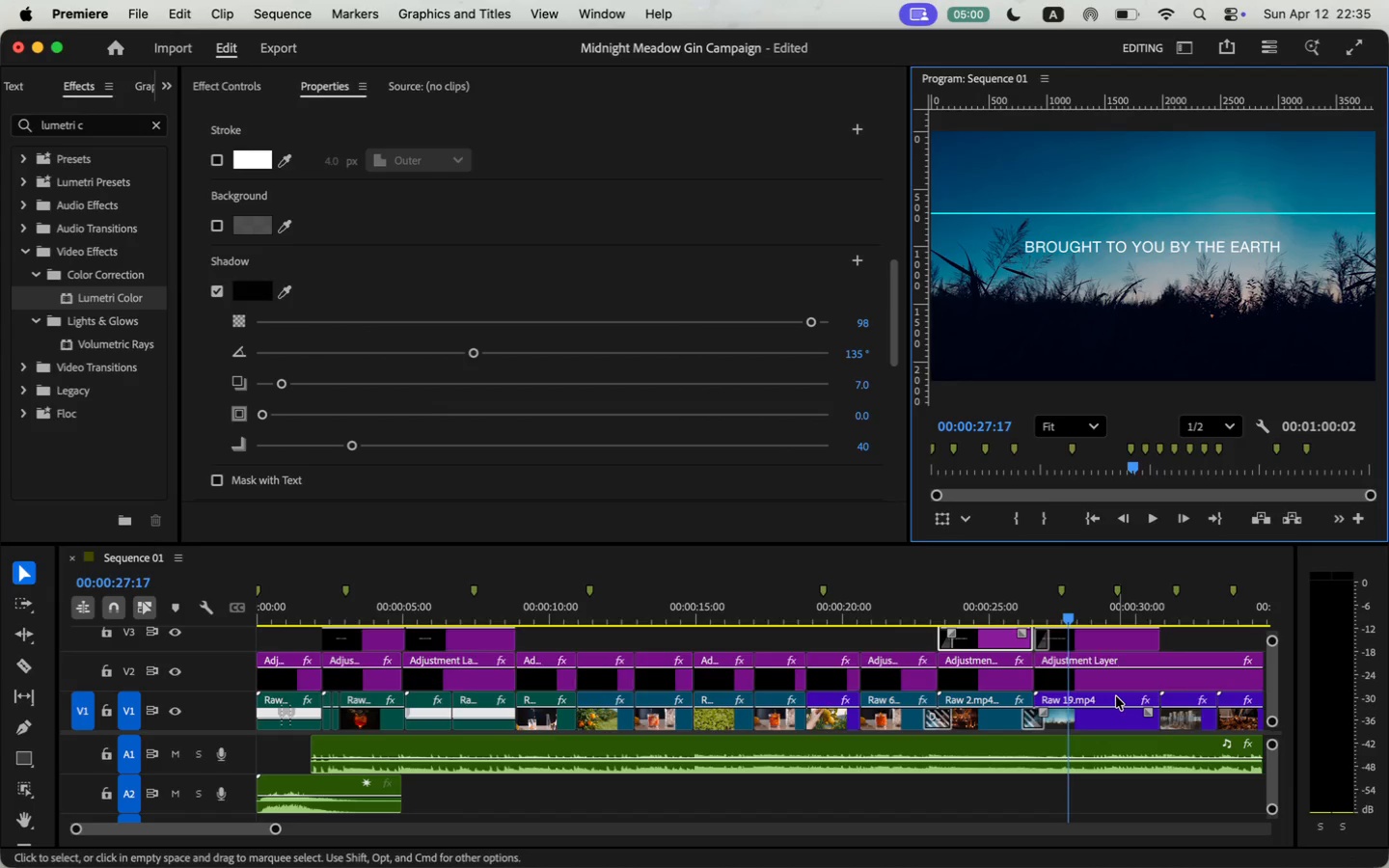 
key(C)
 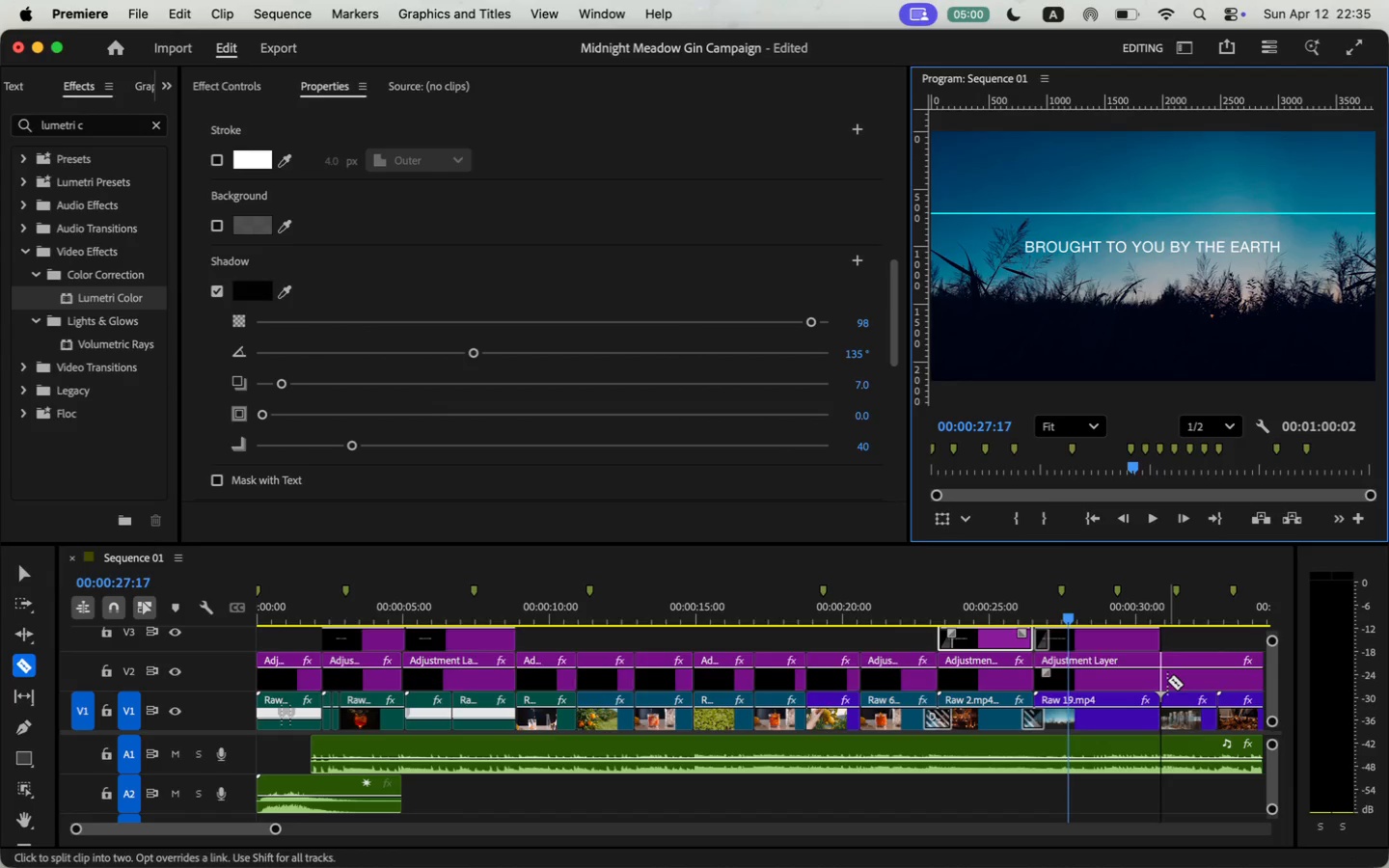 
left_click([1165, 681])
 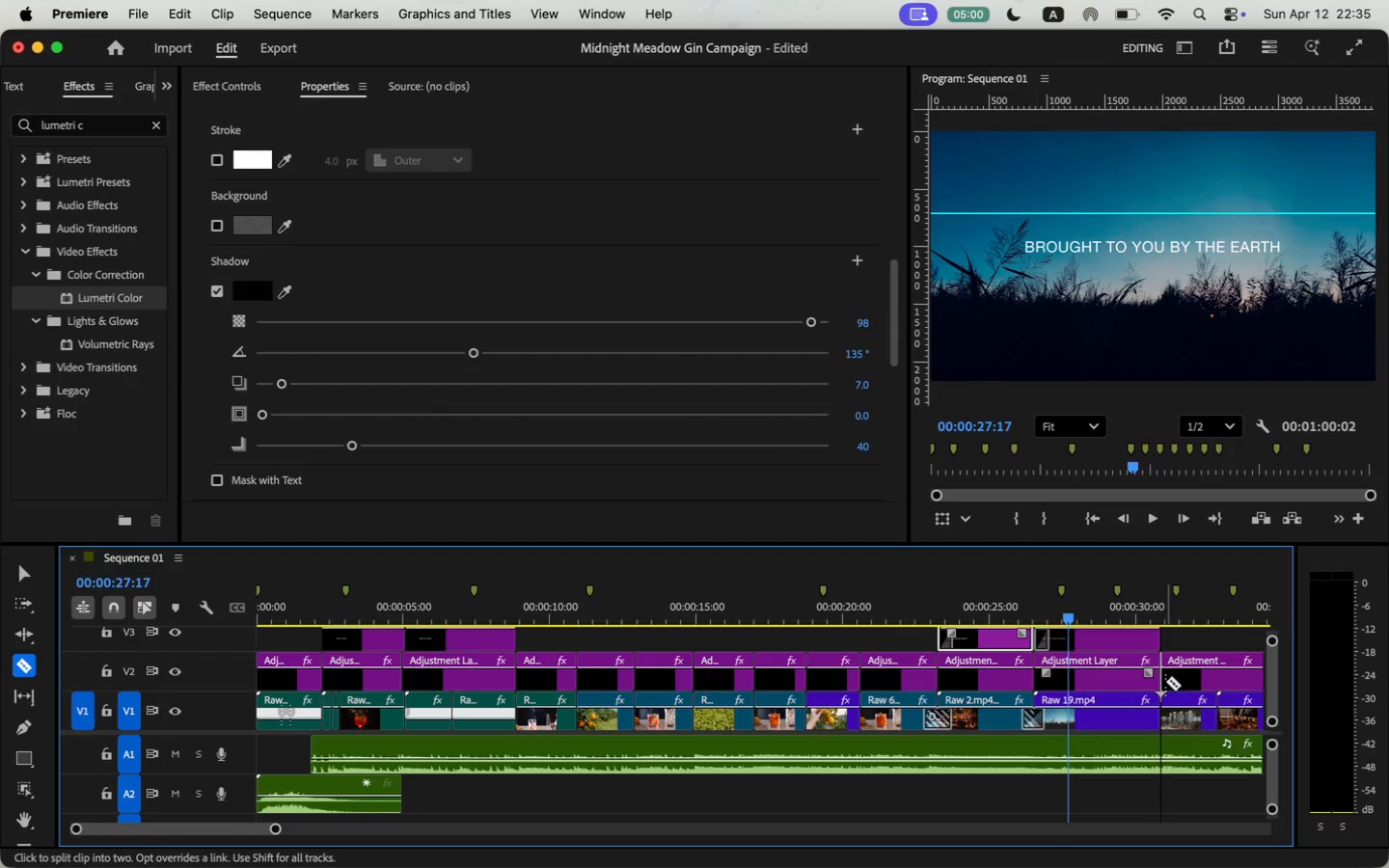 
key(V)
 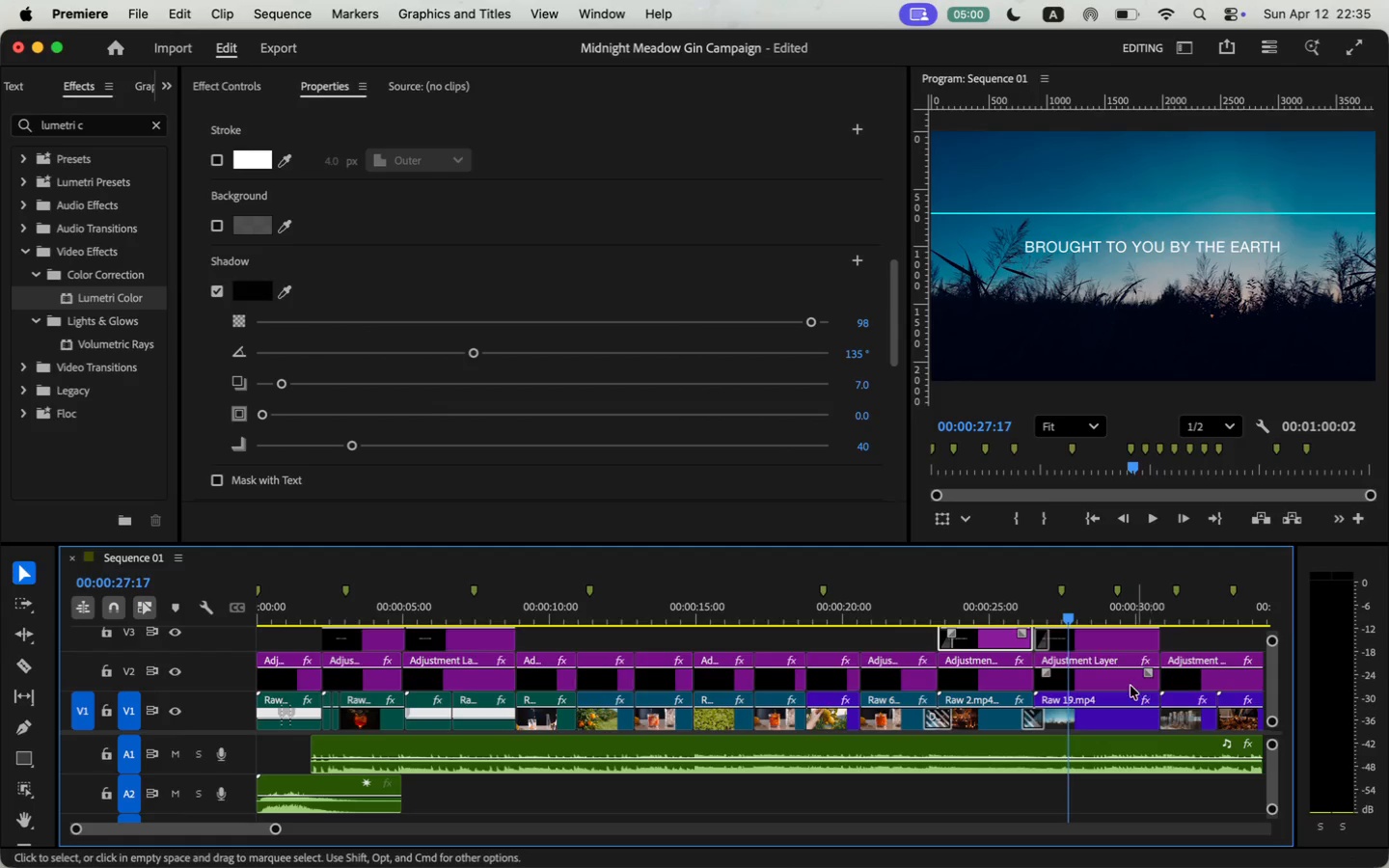 
left_click([1130, 686])
 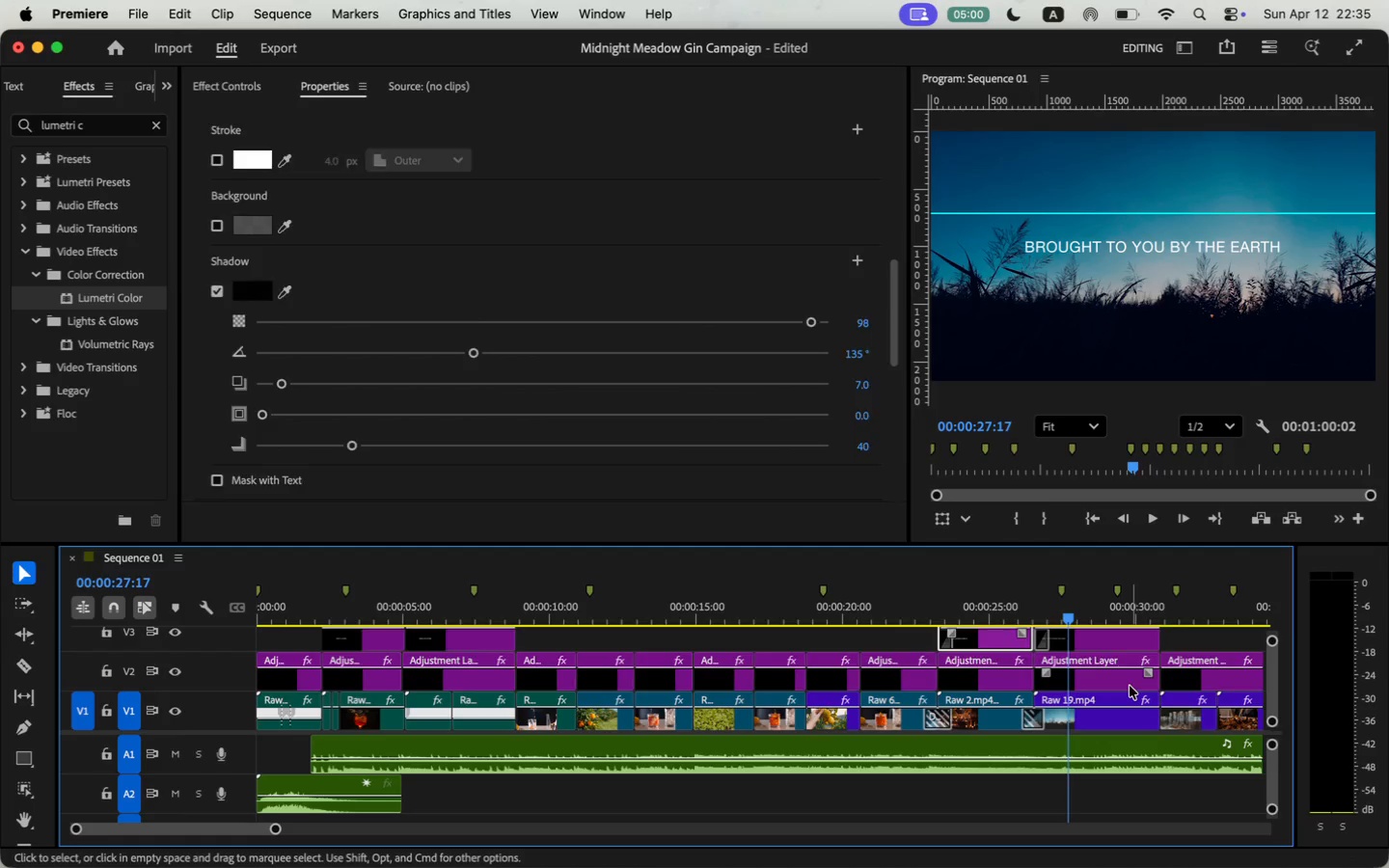 
scroll: coordinate [617, 312], scroll_direction: down, amount: 37.0
 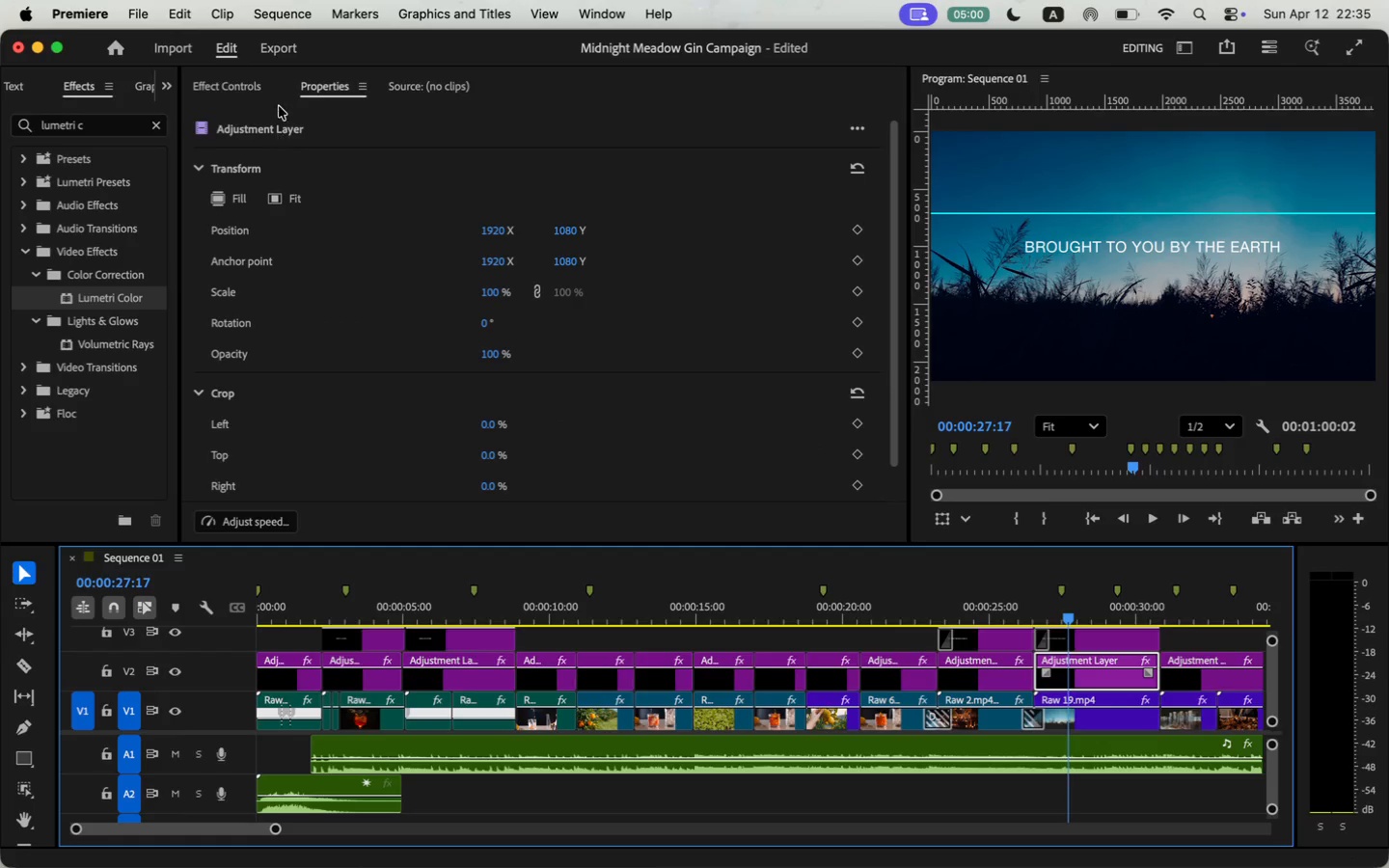 
scroll: coordinate [564, 359], scroll_direction: up, amount: 12.0
 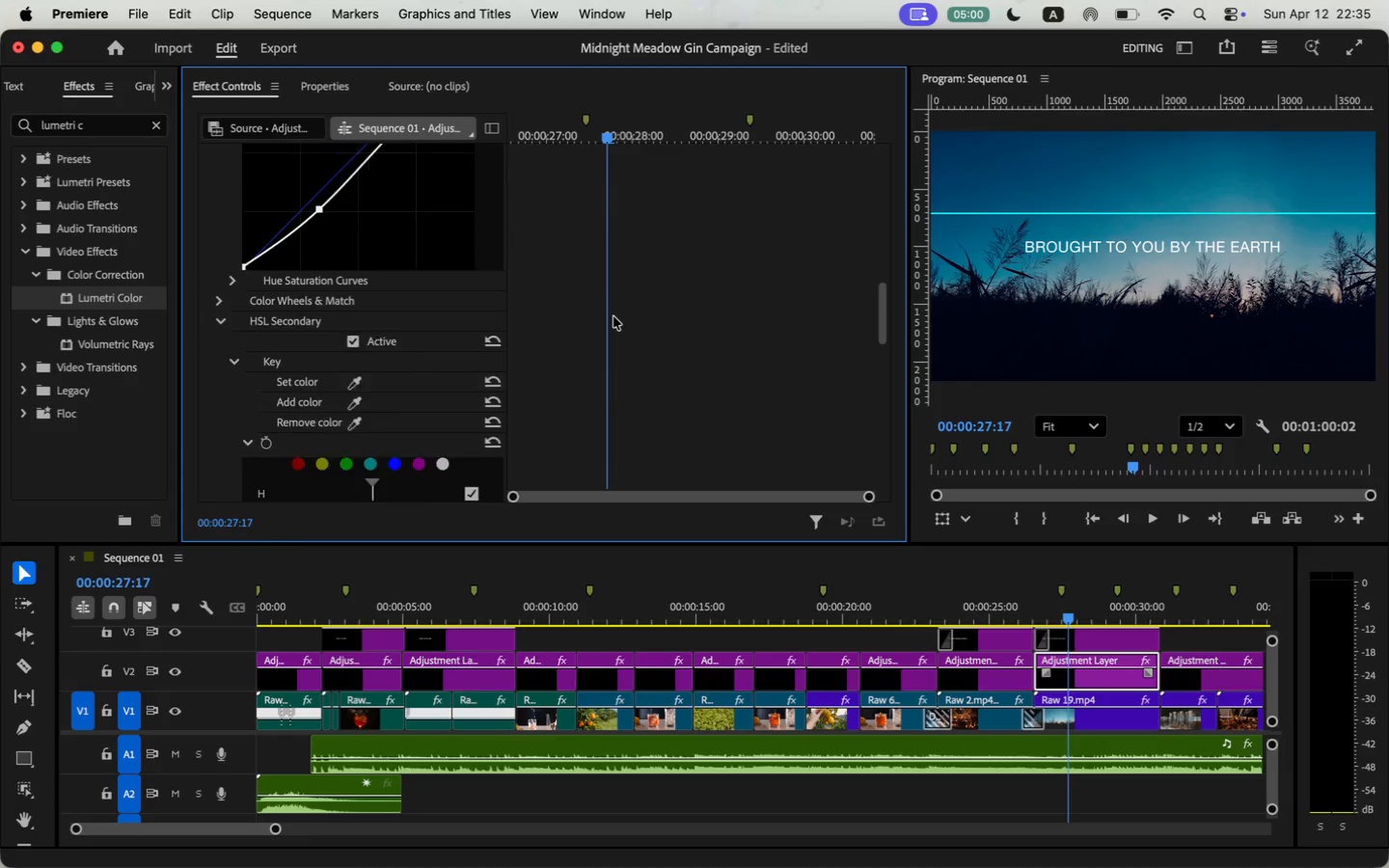 
left_click_drag(start_coordinate=[319, 421], to_coordinate=[317, 412])
 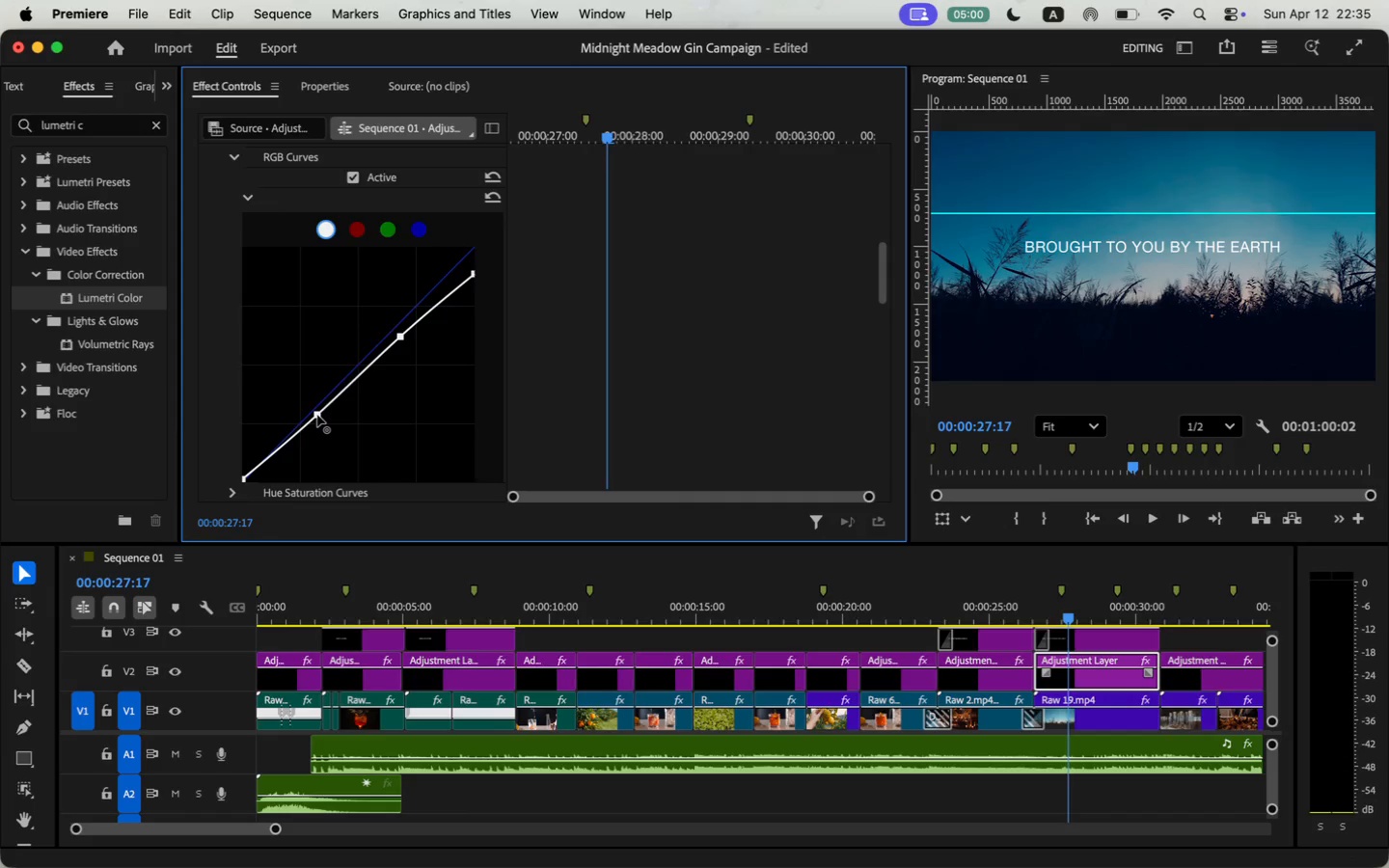 
left_click_drag(start_coordinate=[398, 335], to_coordinate=[397, 330])
 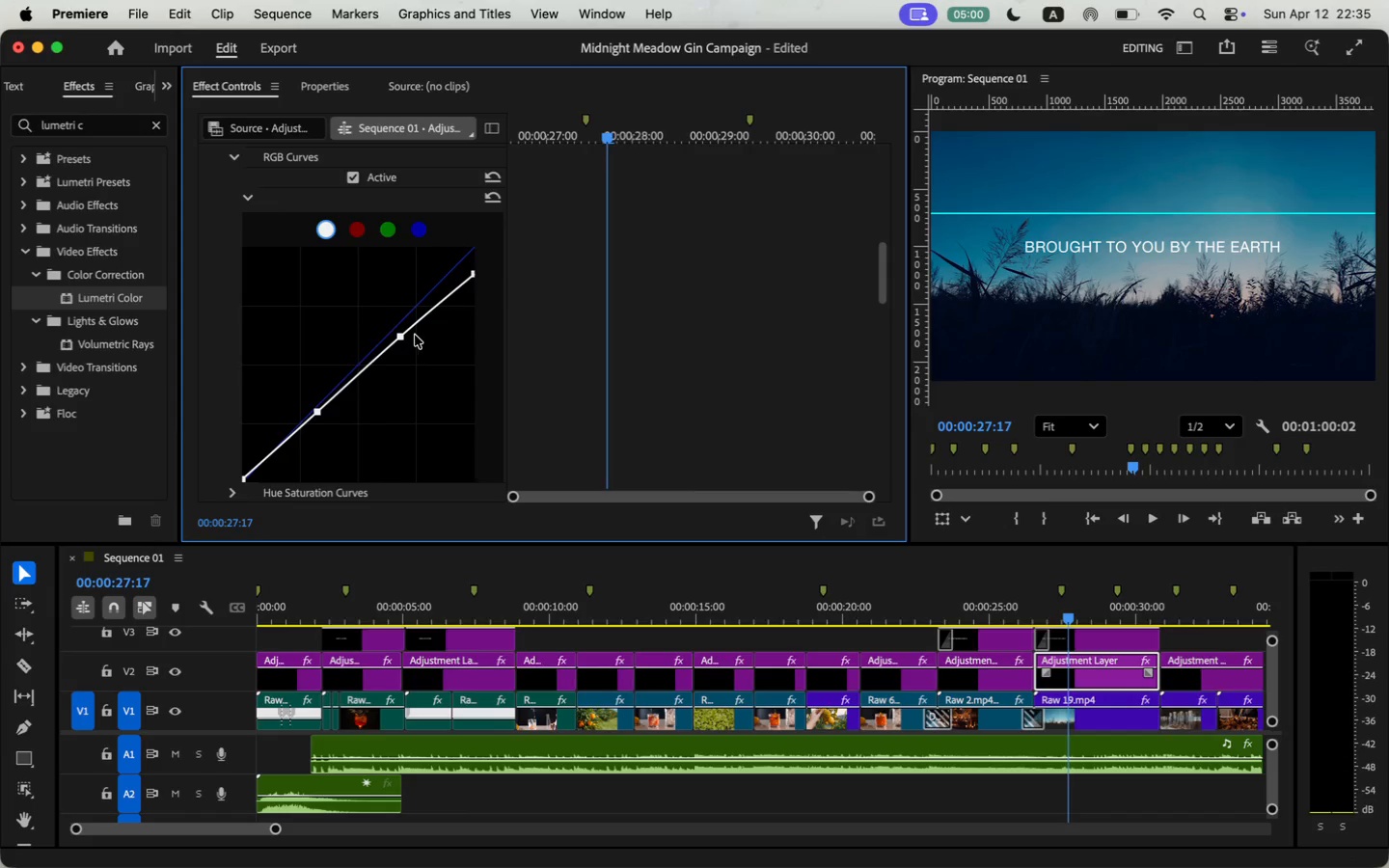 
scroll: coordinate [570, 416], scroll_direction: down, amount: 49.0
 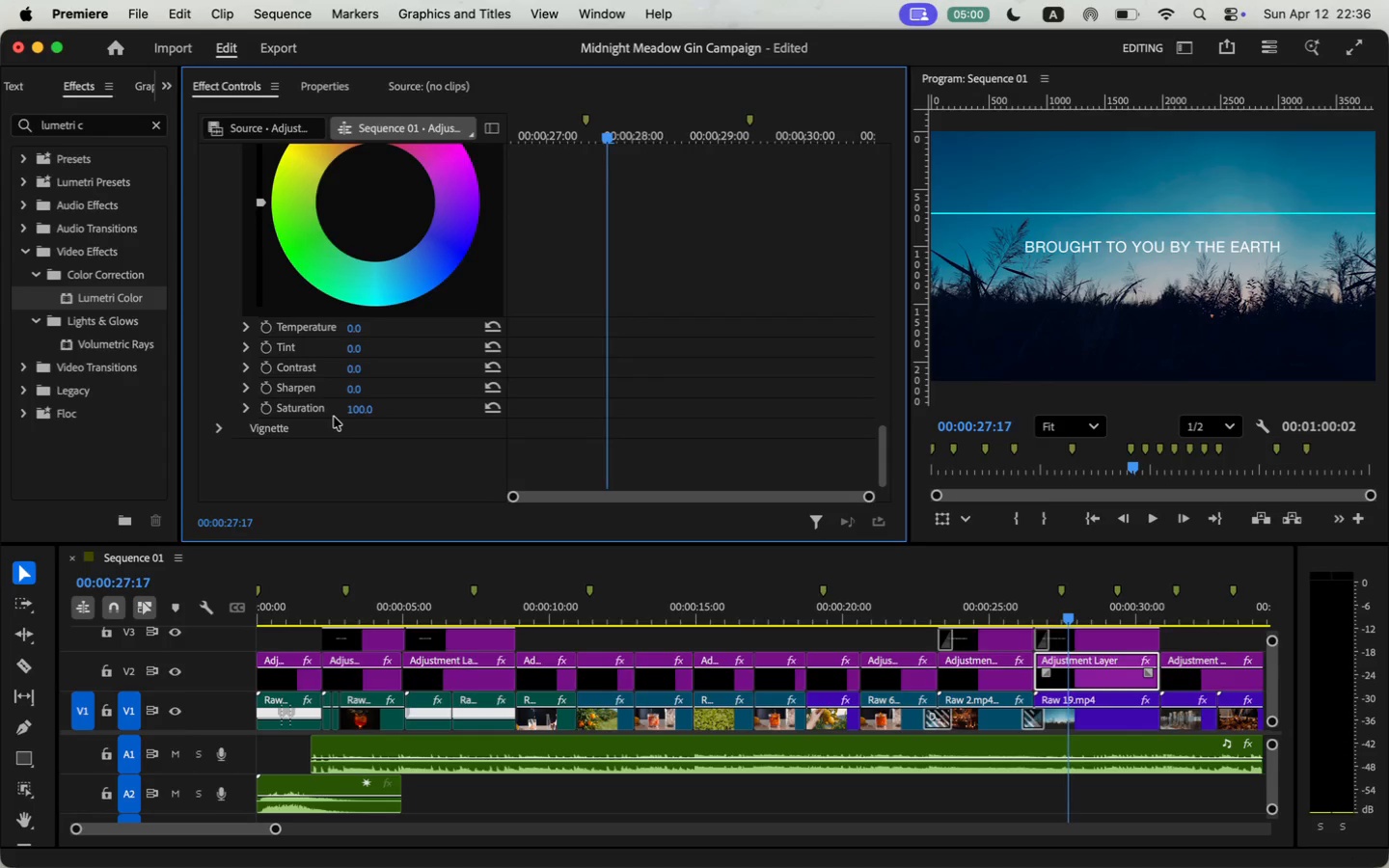 
wait(24.38)
 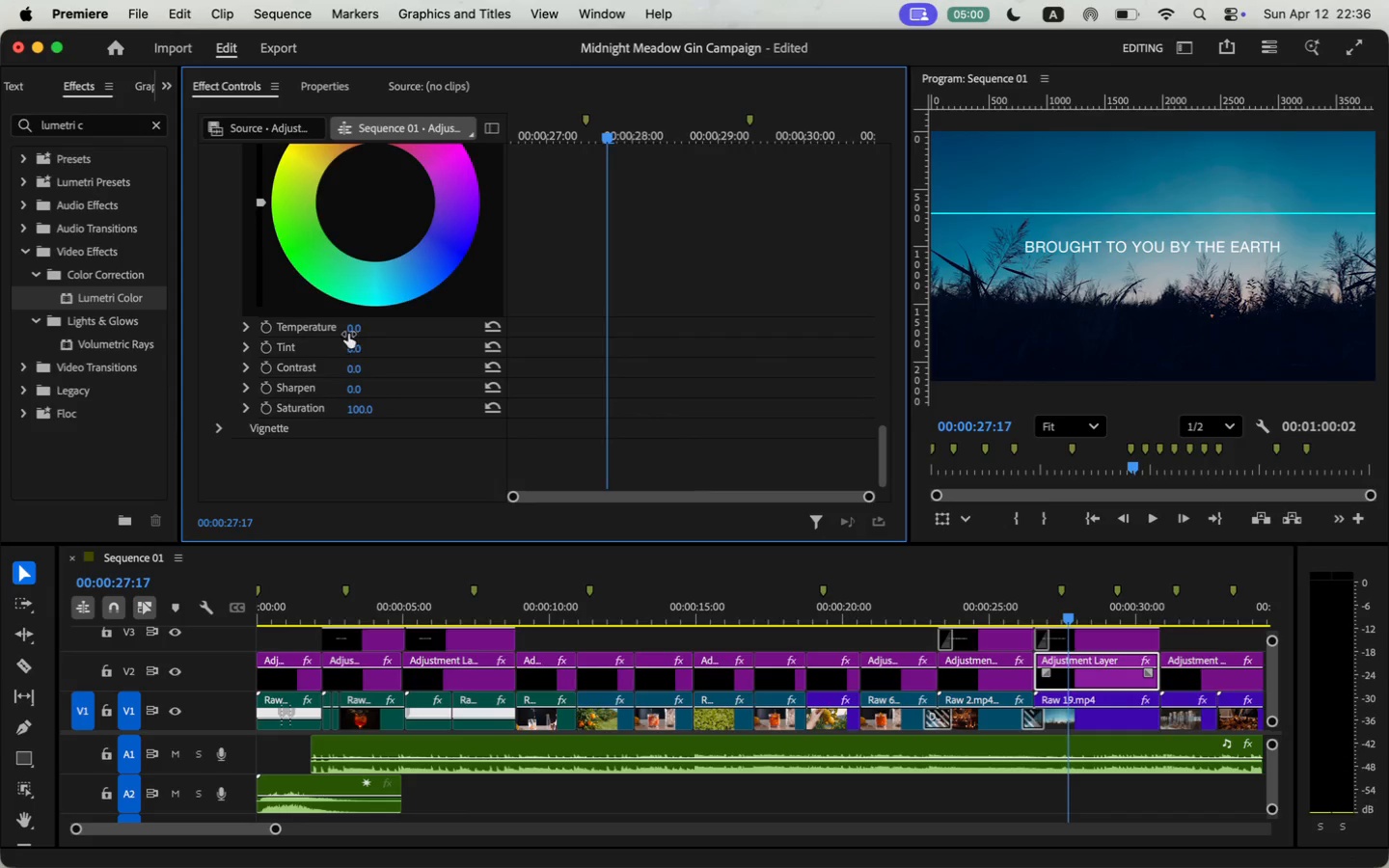 
left_click([351, 329])
 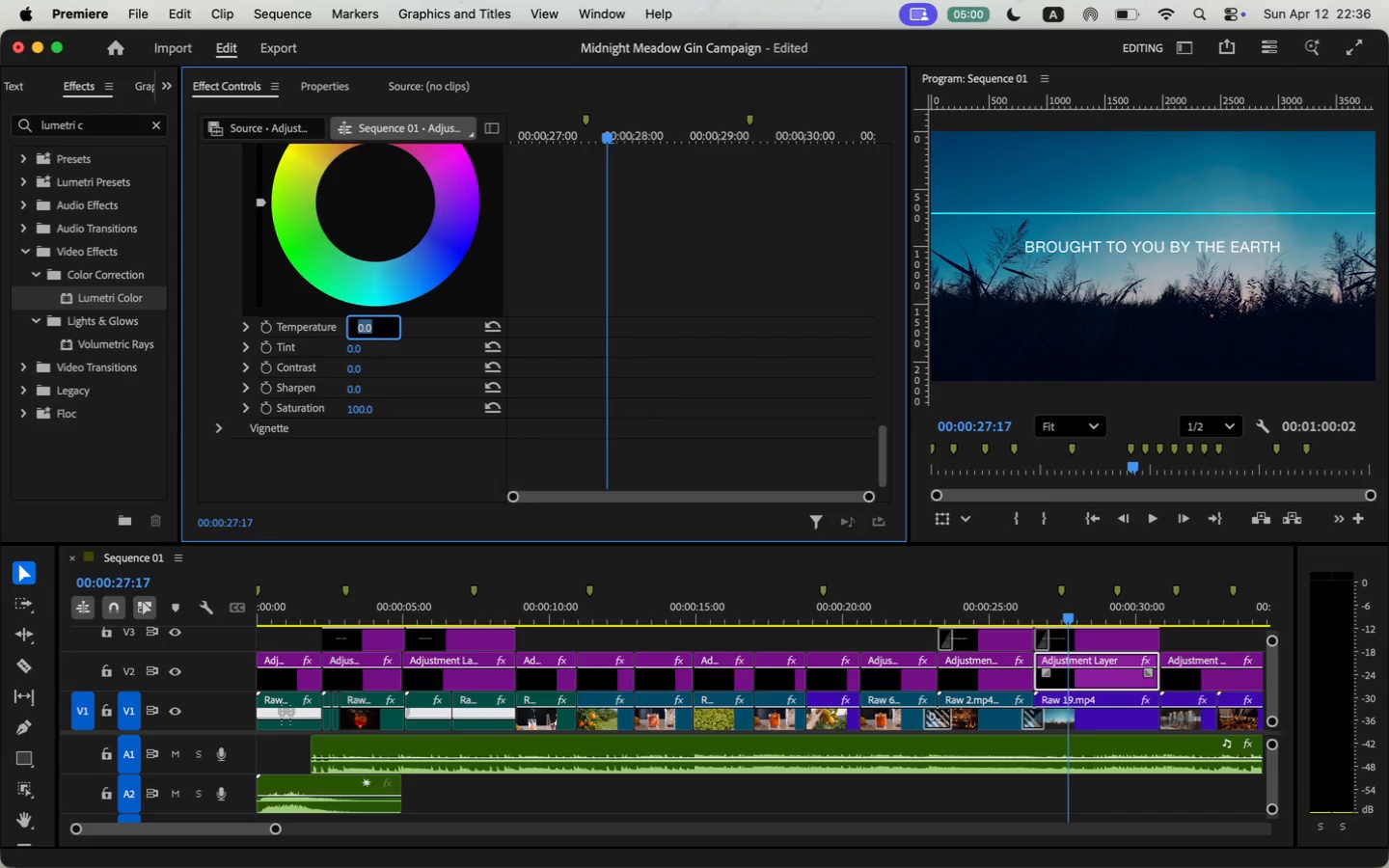 
type(10)
 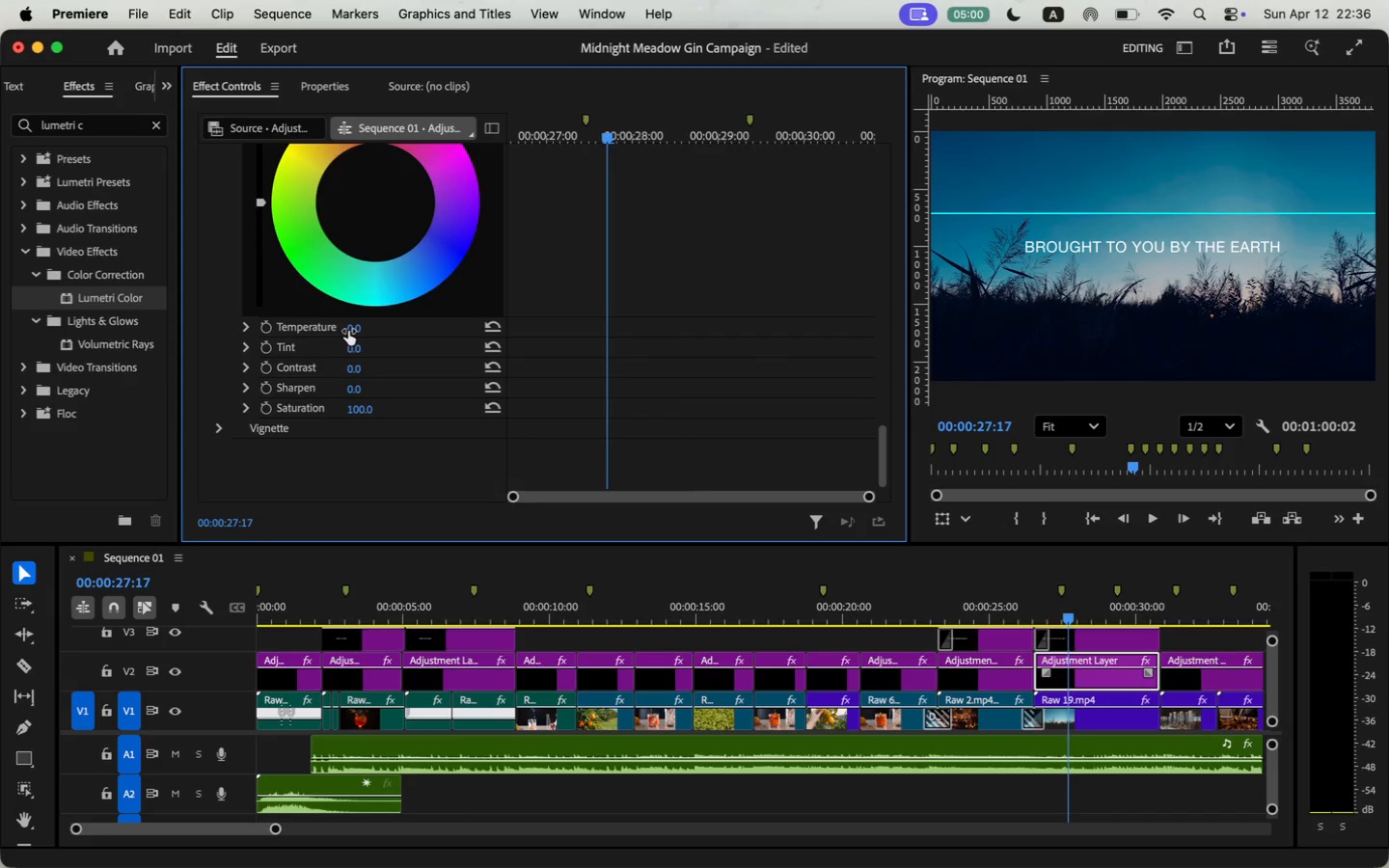 
key(Enter)
 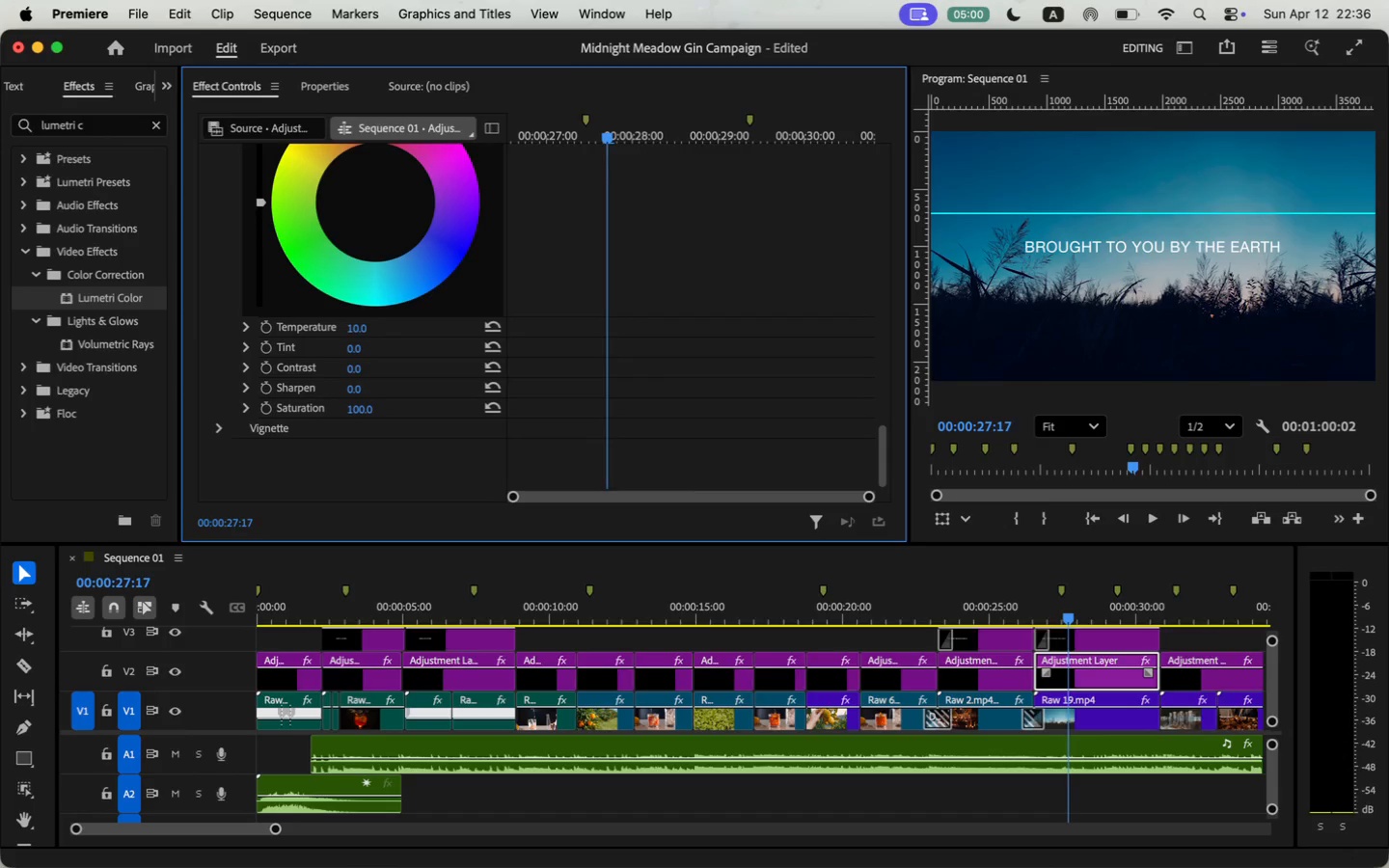 
wait(14.61)
 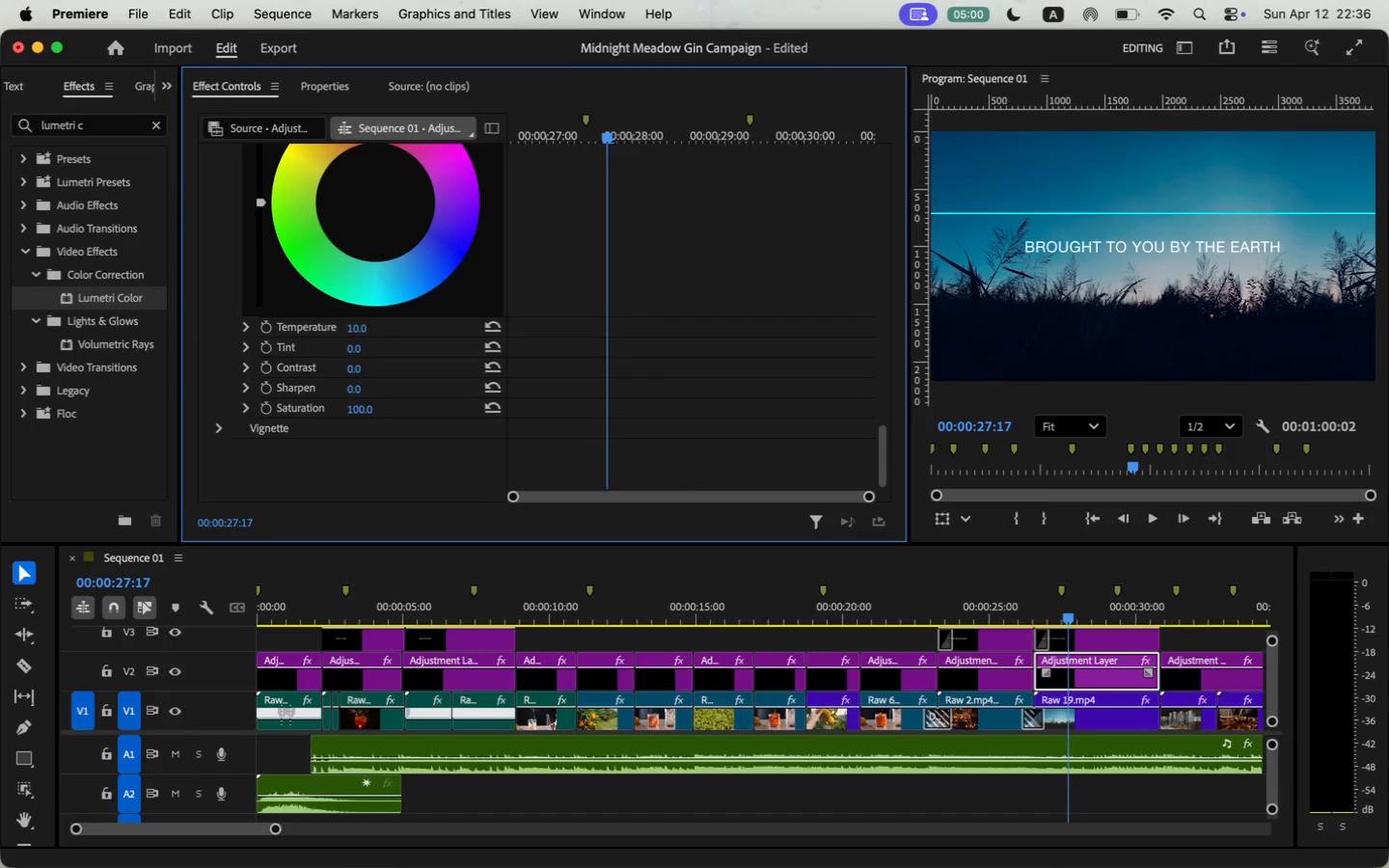 
left_click([178, 672])
 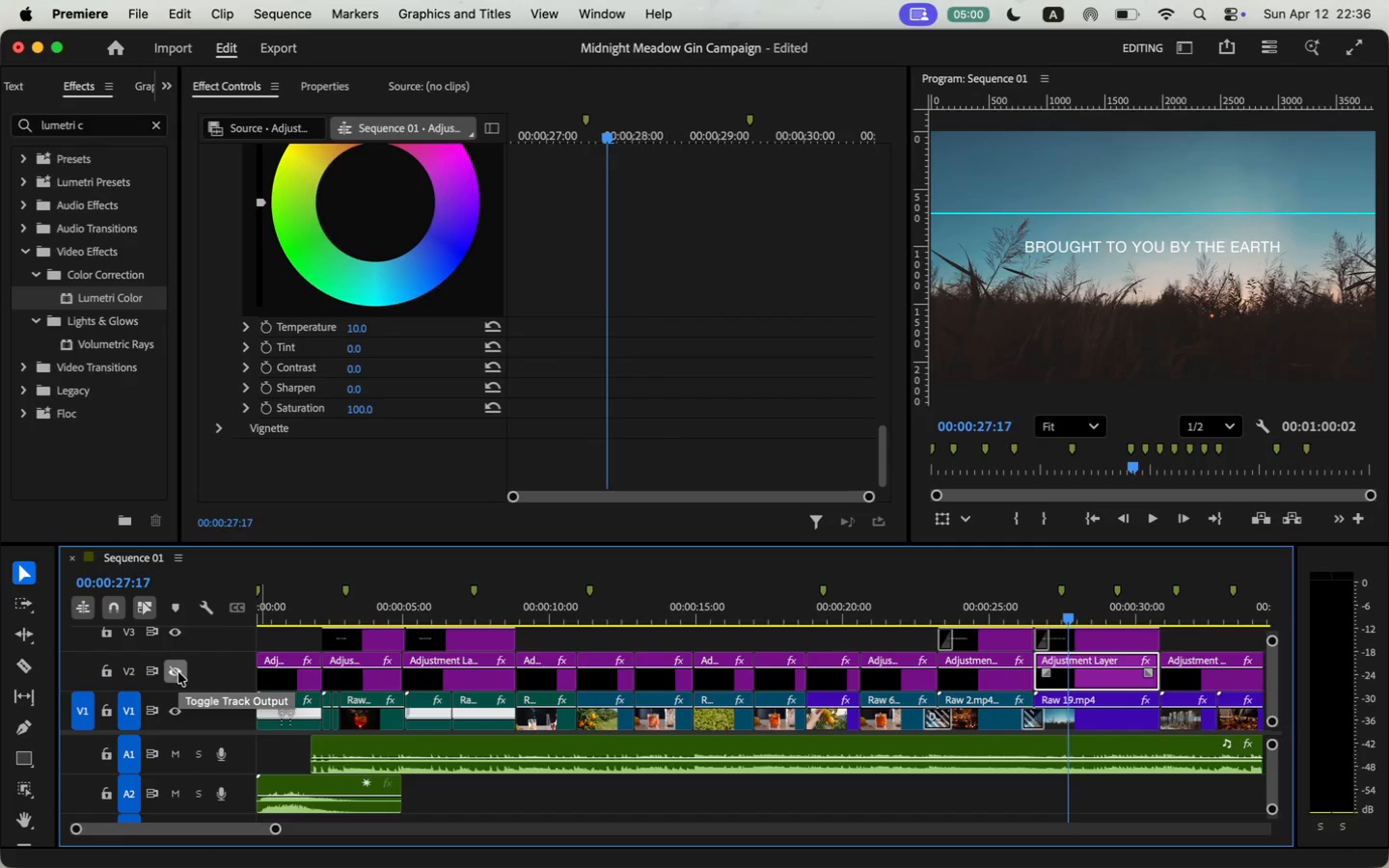 
left_click([178, 672])
 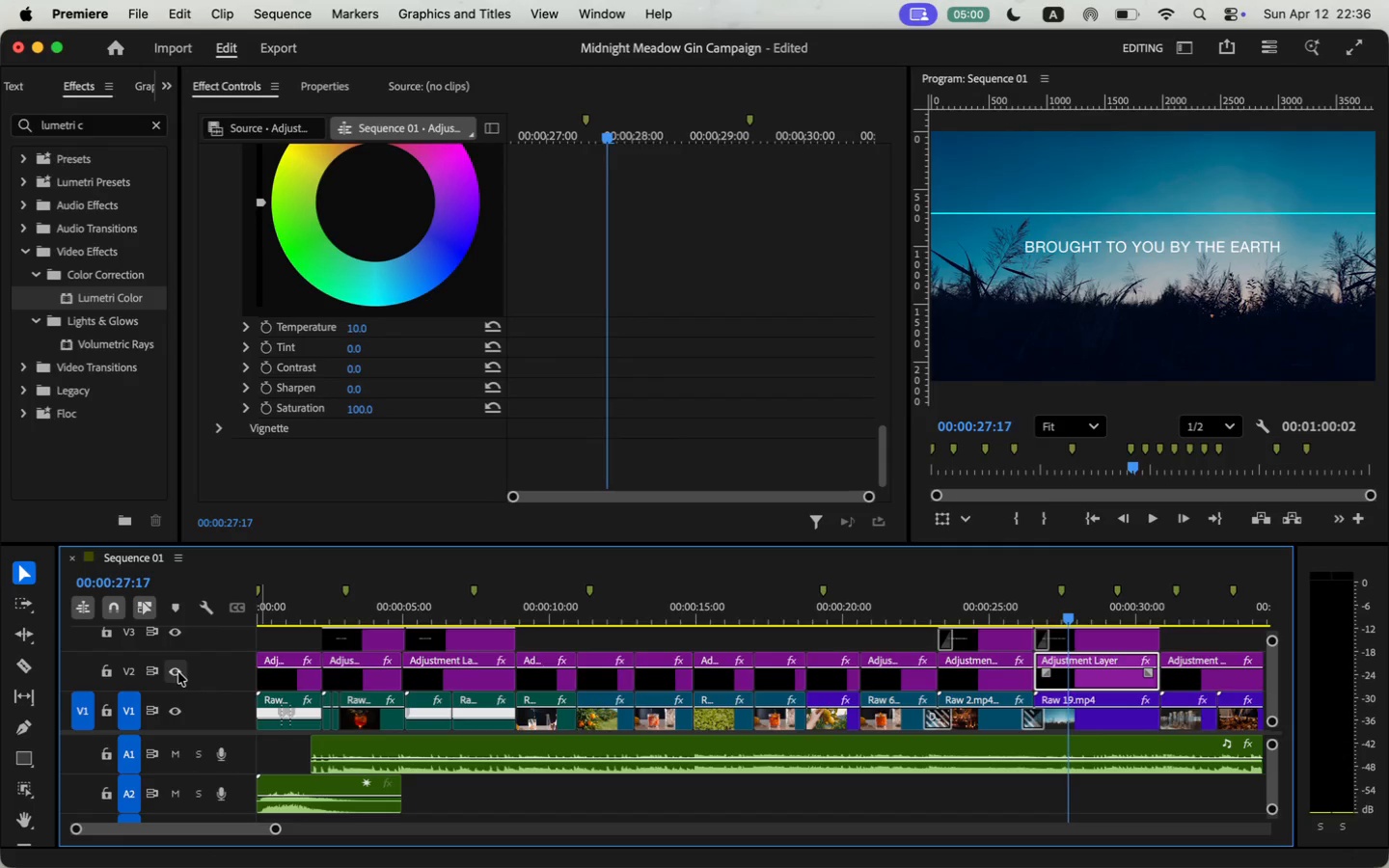 
left_click([178, 672])
 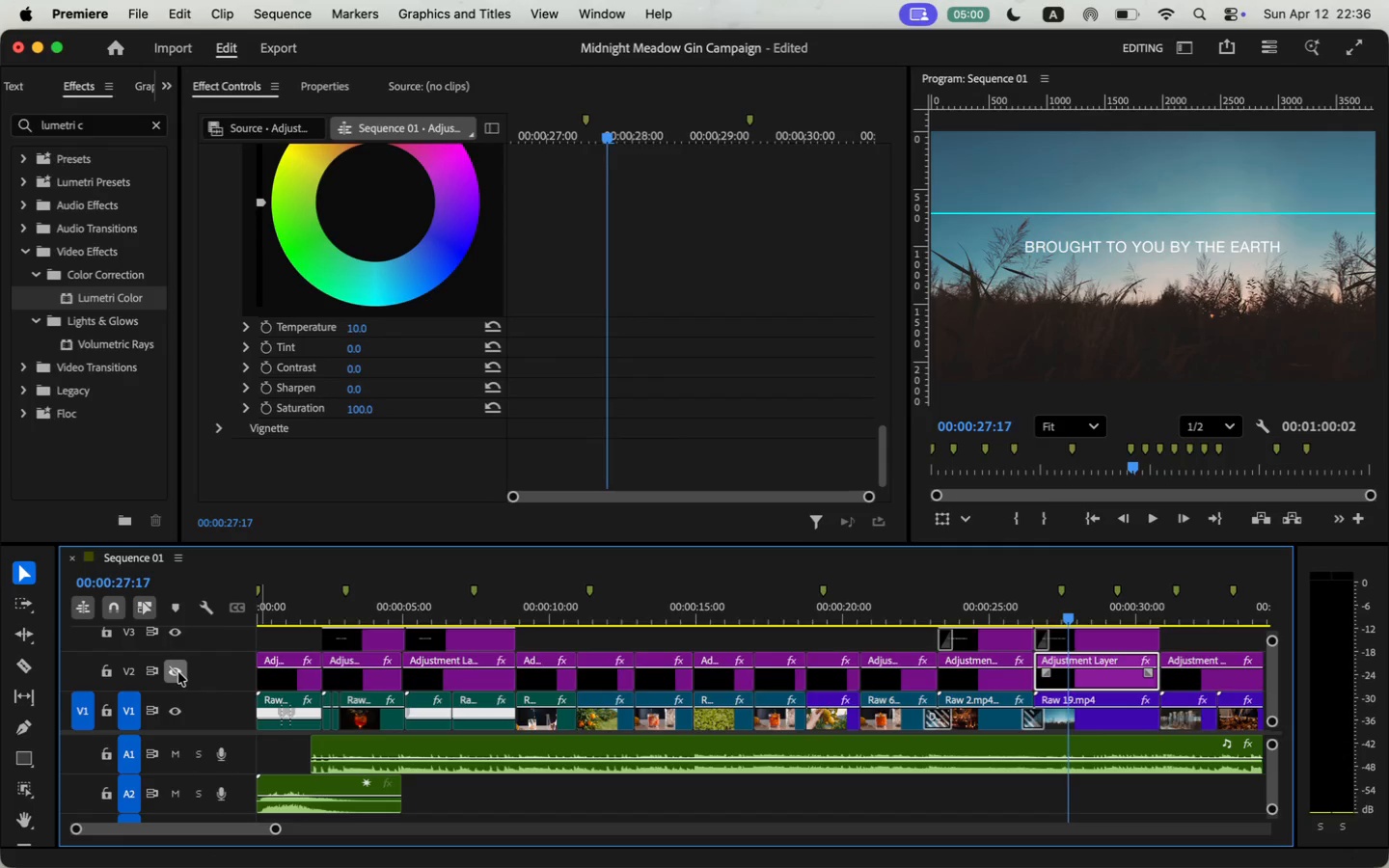 
left_click([178, 672])
 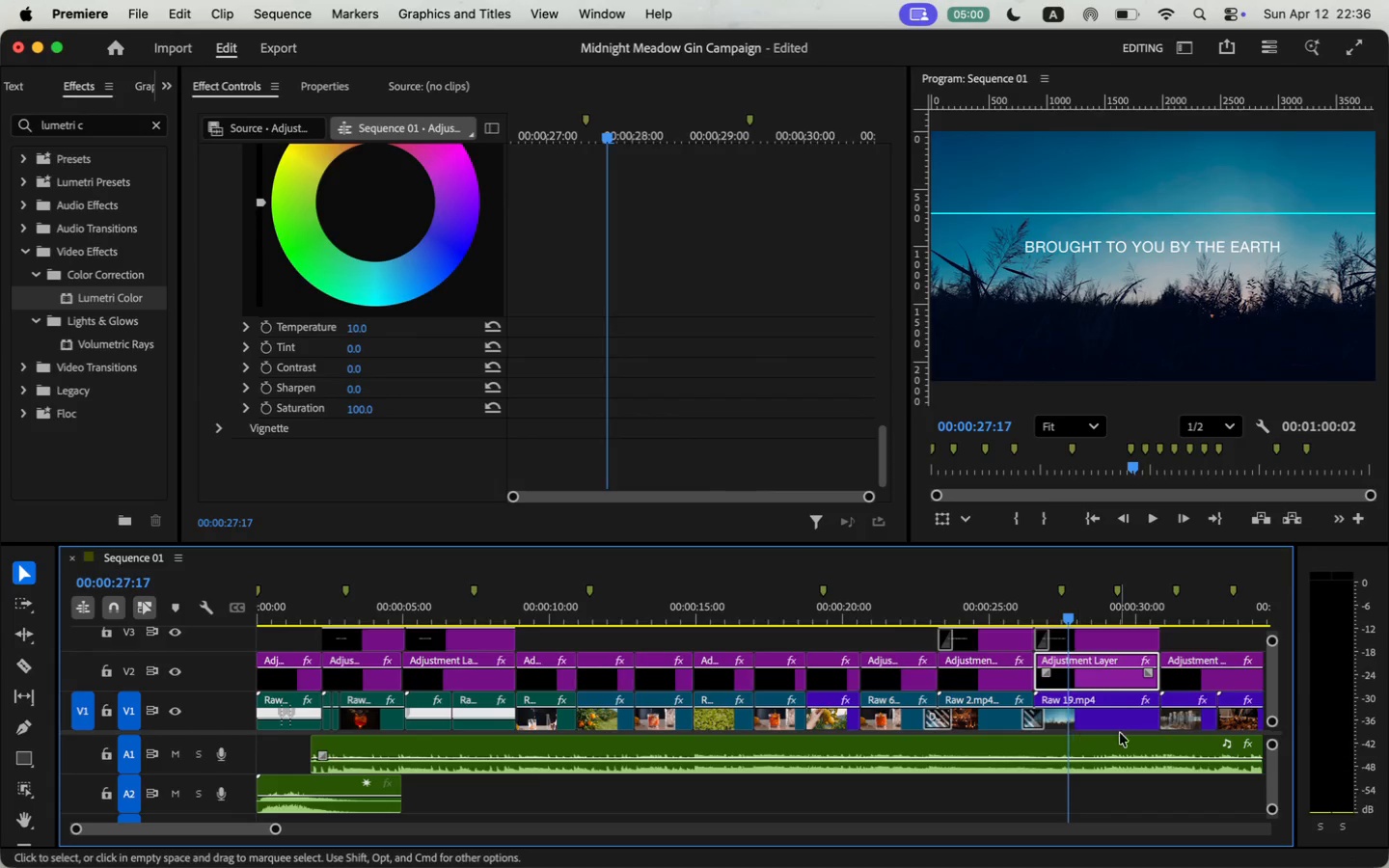 
left_click([1116, 695])
 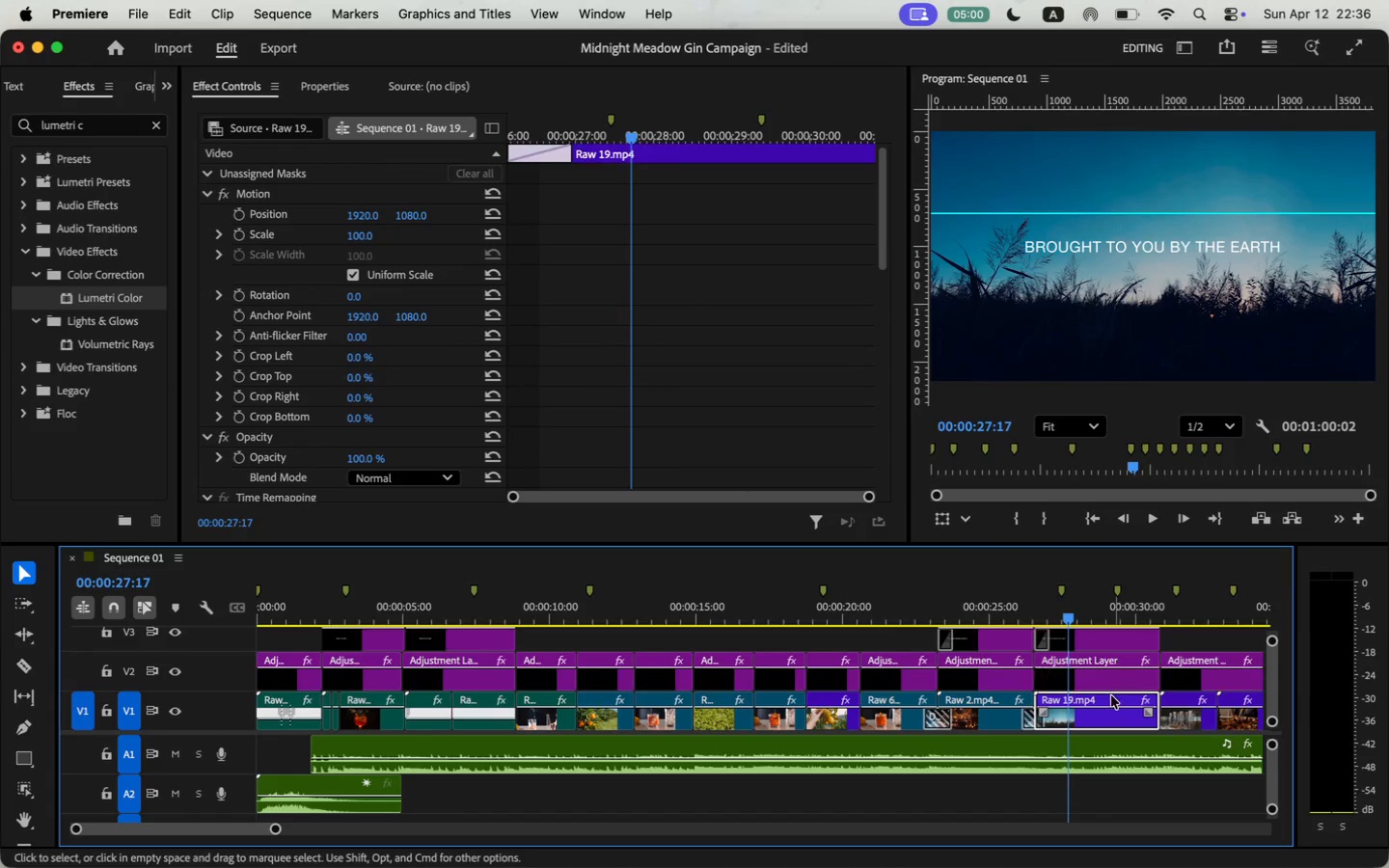 
left_click([1078, 679])
 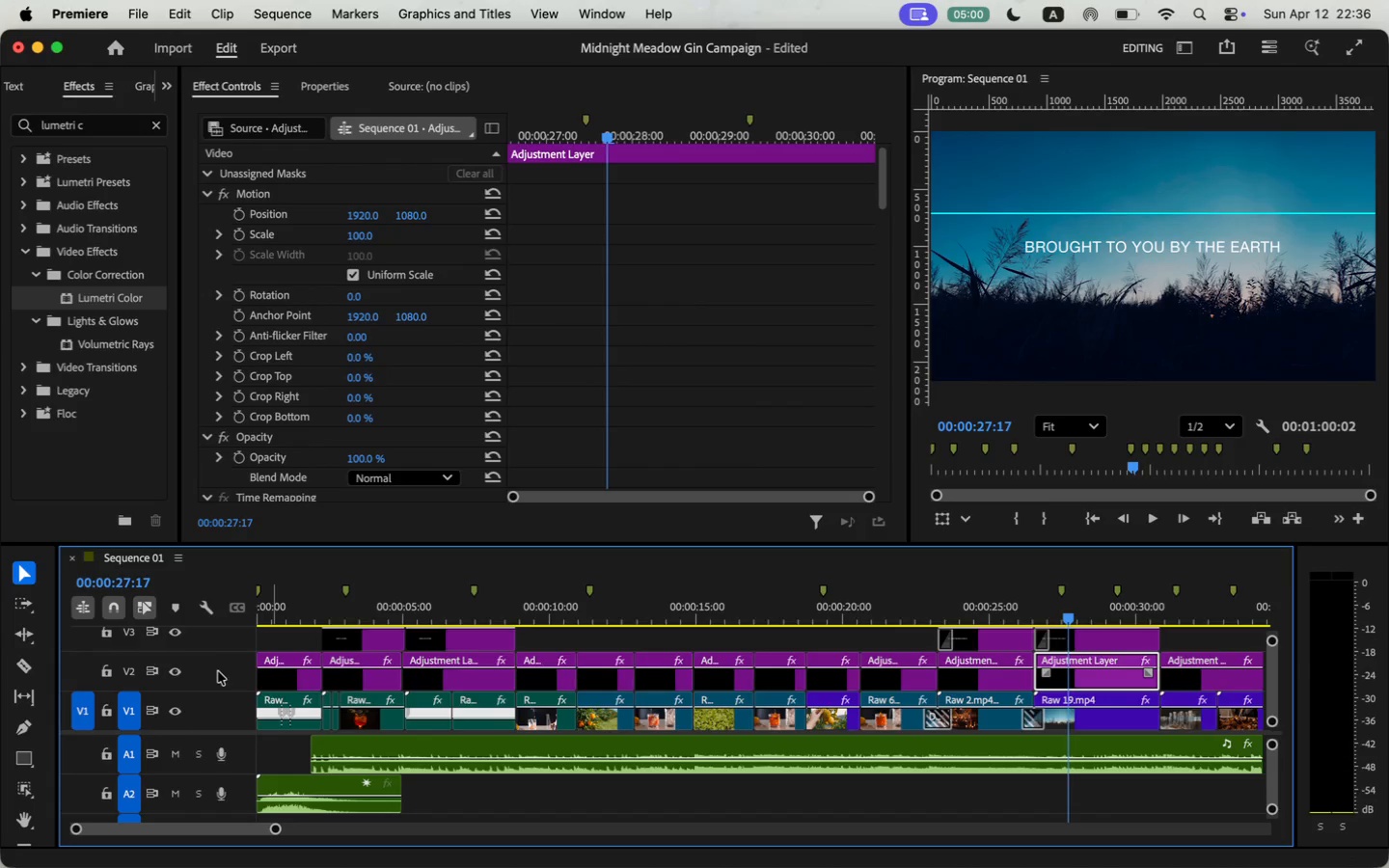 
left_click([181, 673])
 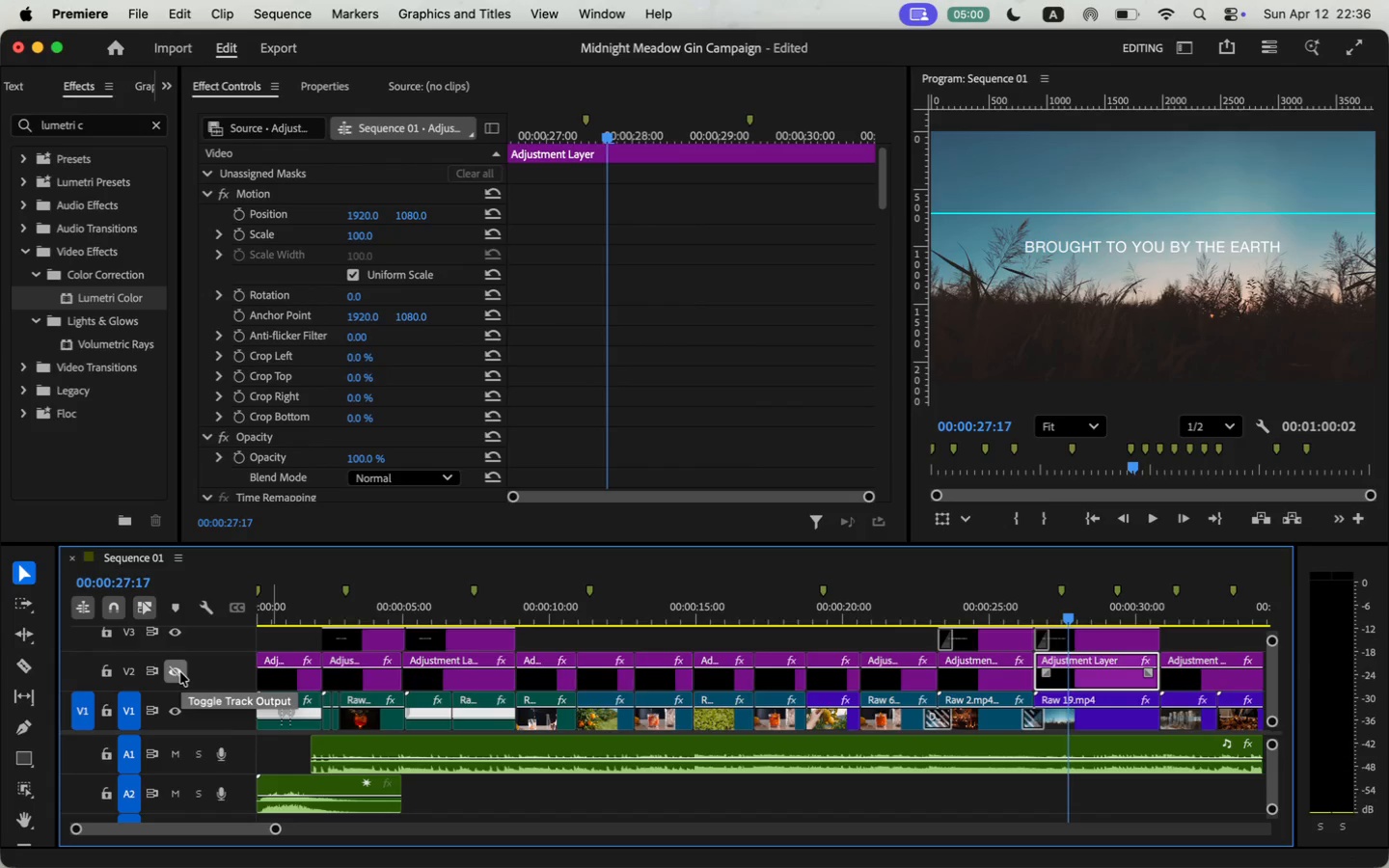 
left_click([180, 672])
 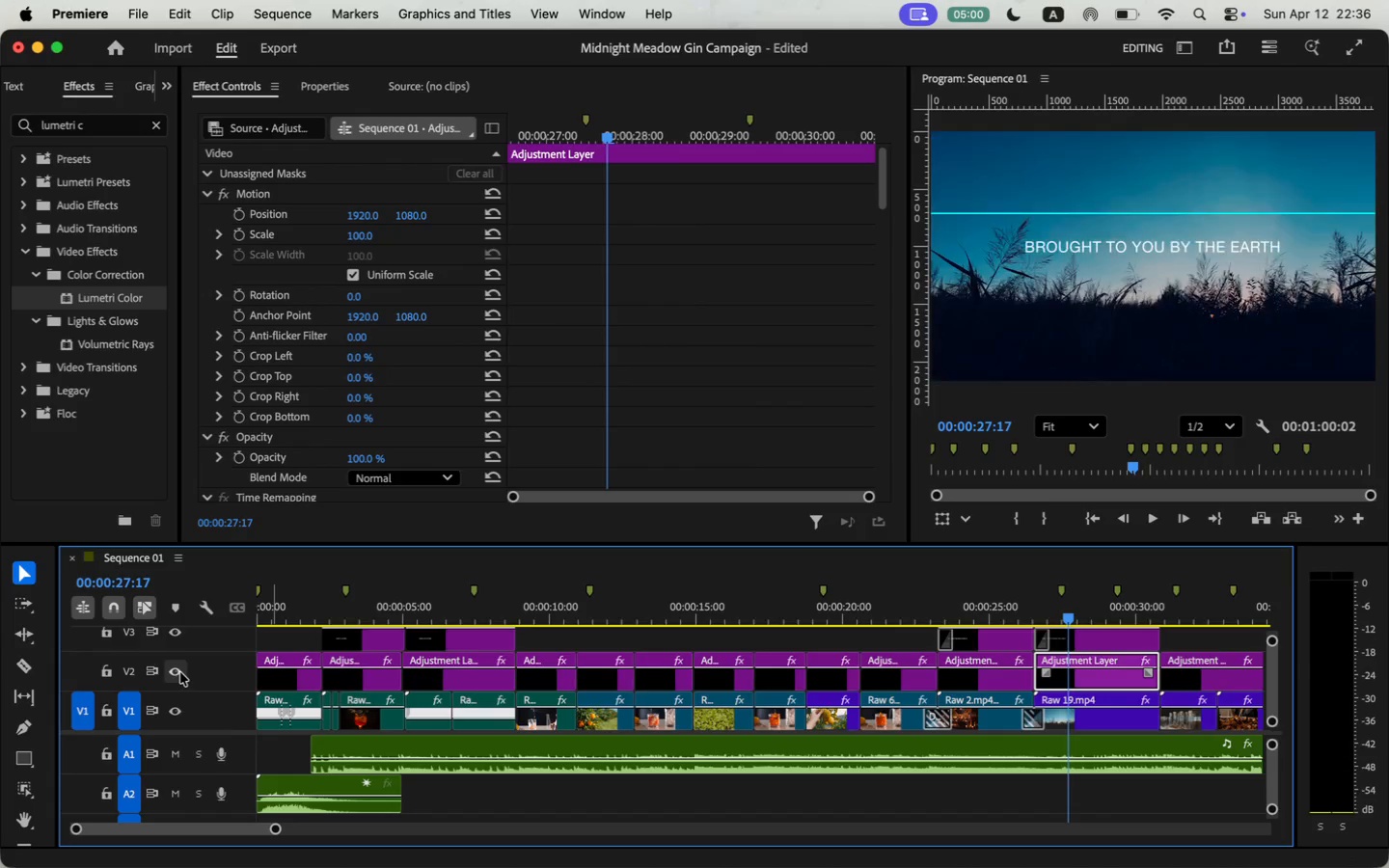 
left_click([1084, 669])
 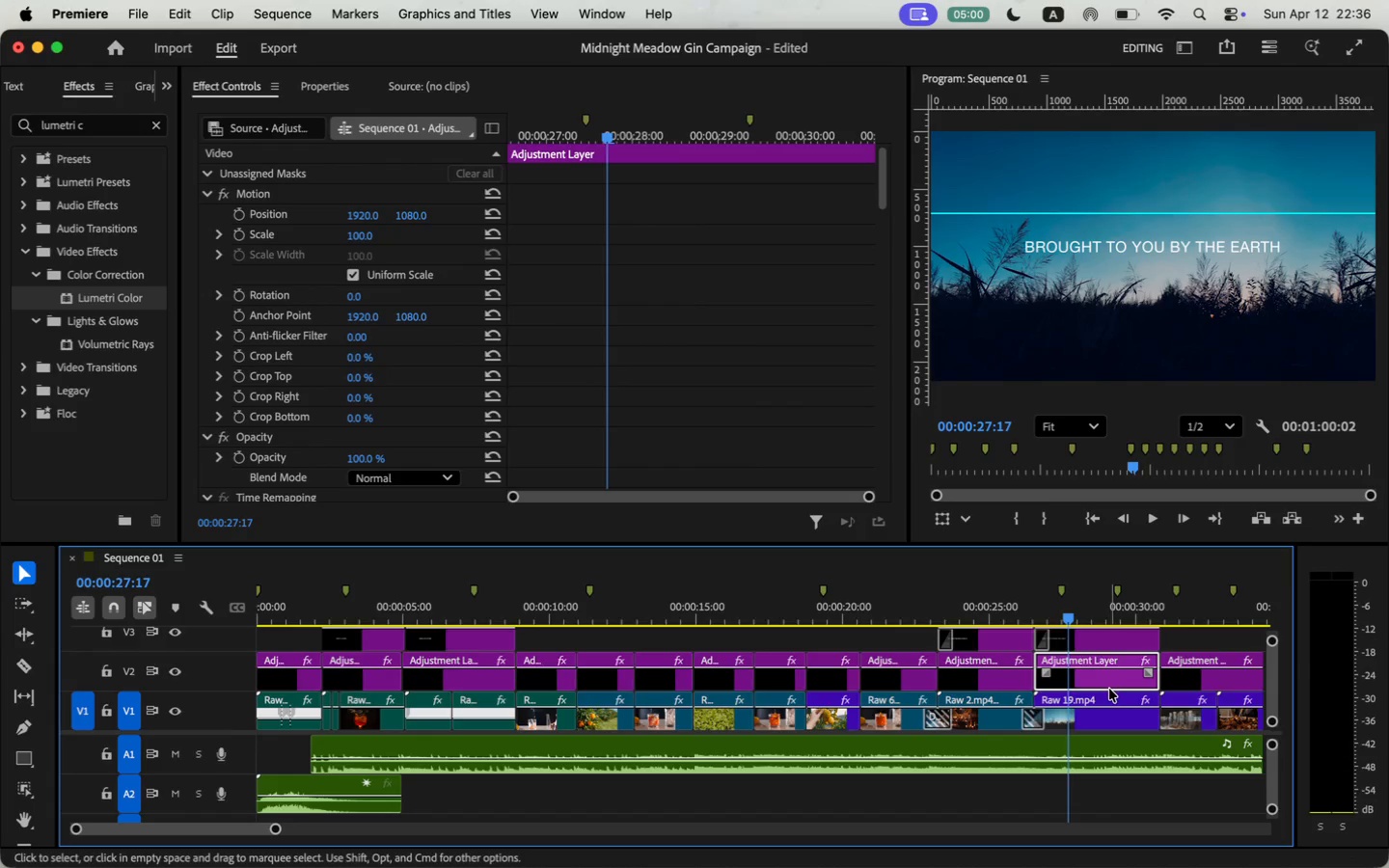 
scroll: coordinate [513, 406], scroll_direction: down, amount: 26.0
 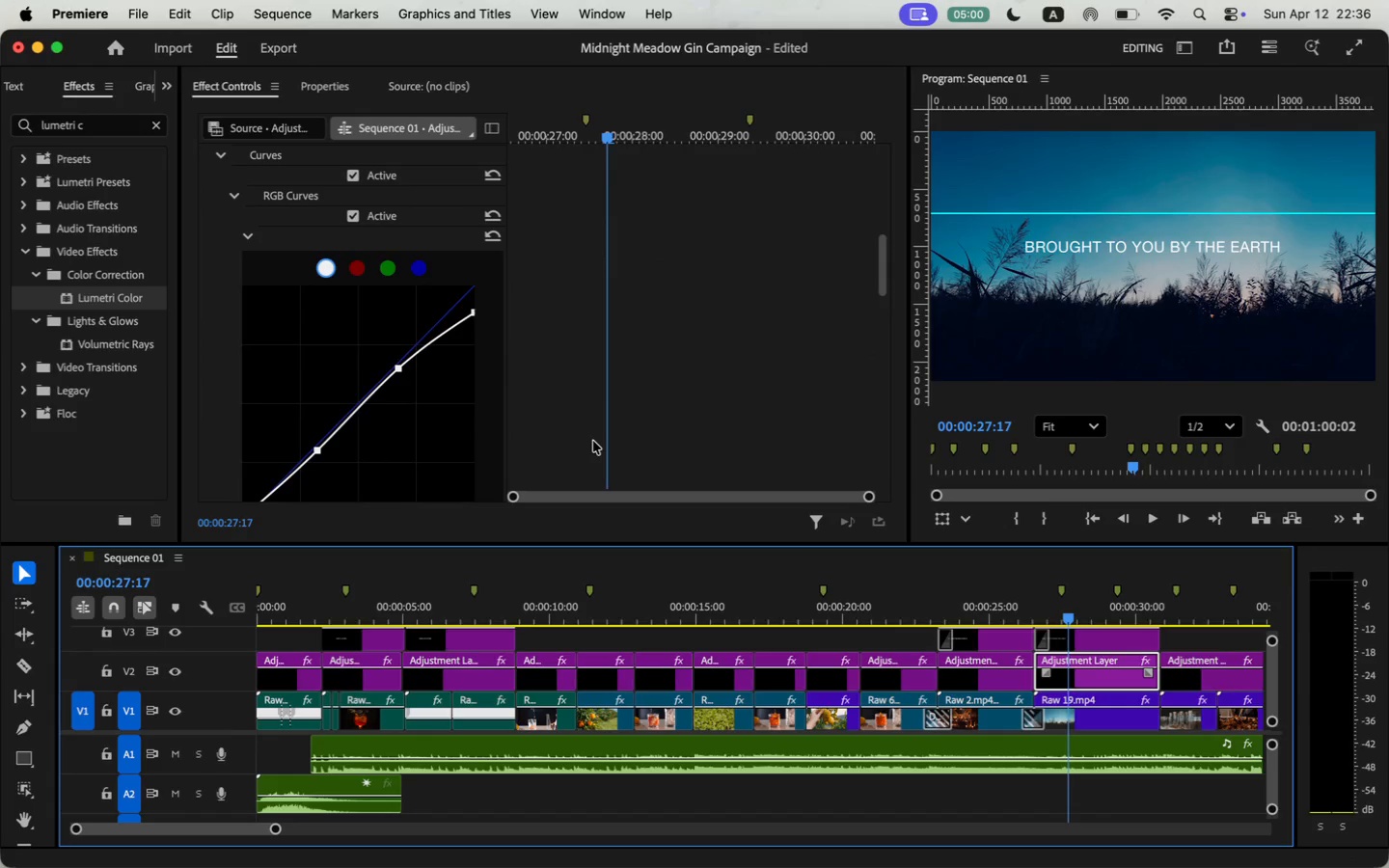 
left_click_drag(start_coordinate=[314, 393], to_coordinate=[309, 382])
 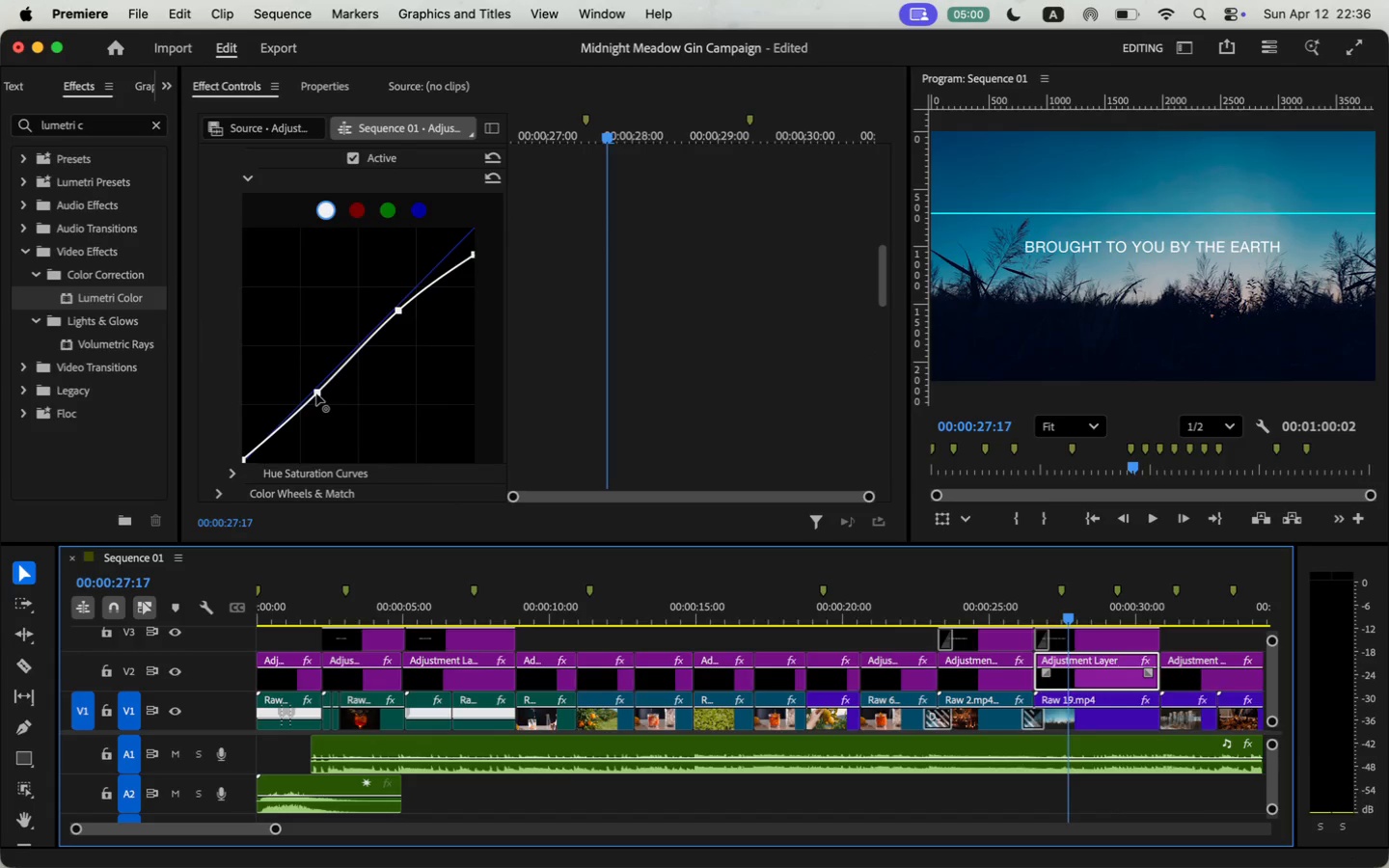 
key(Meta+Z)
 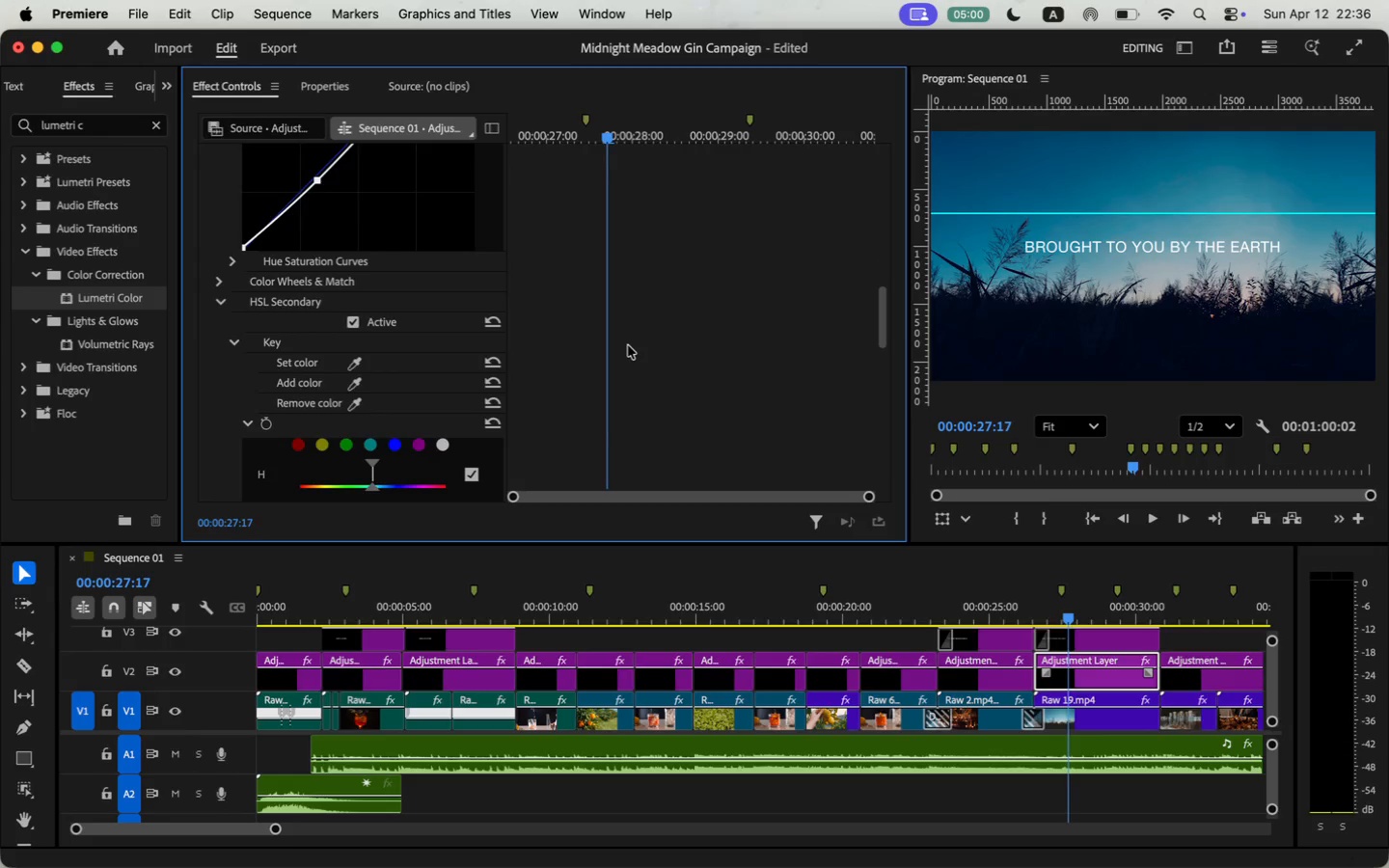 
scroll: coordinate [586, 343], scroll_direction: down, amount: 59.0
 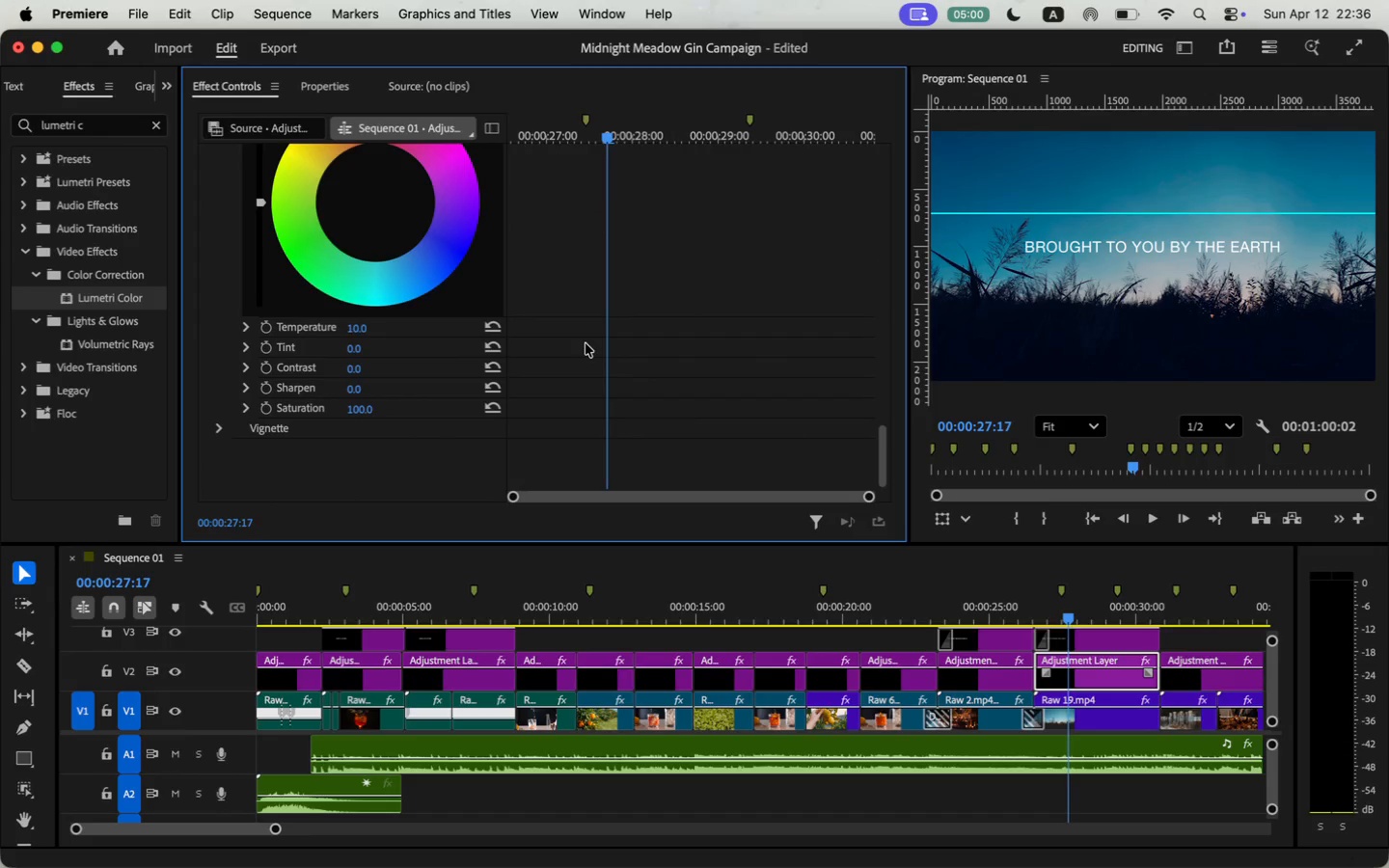 
left_click([368, 330])
 